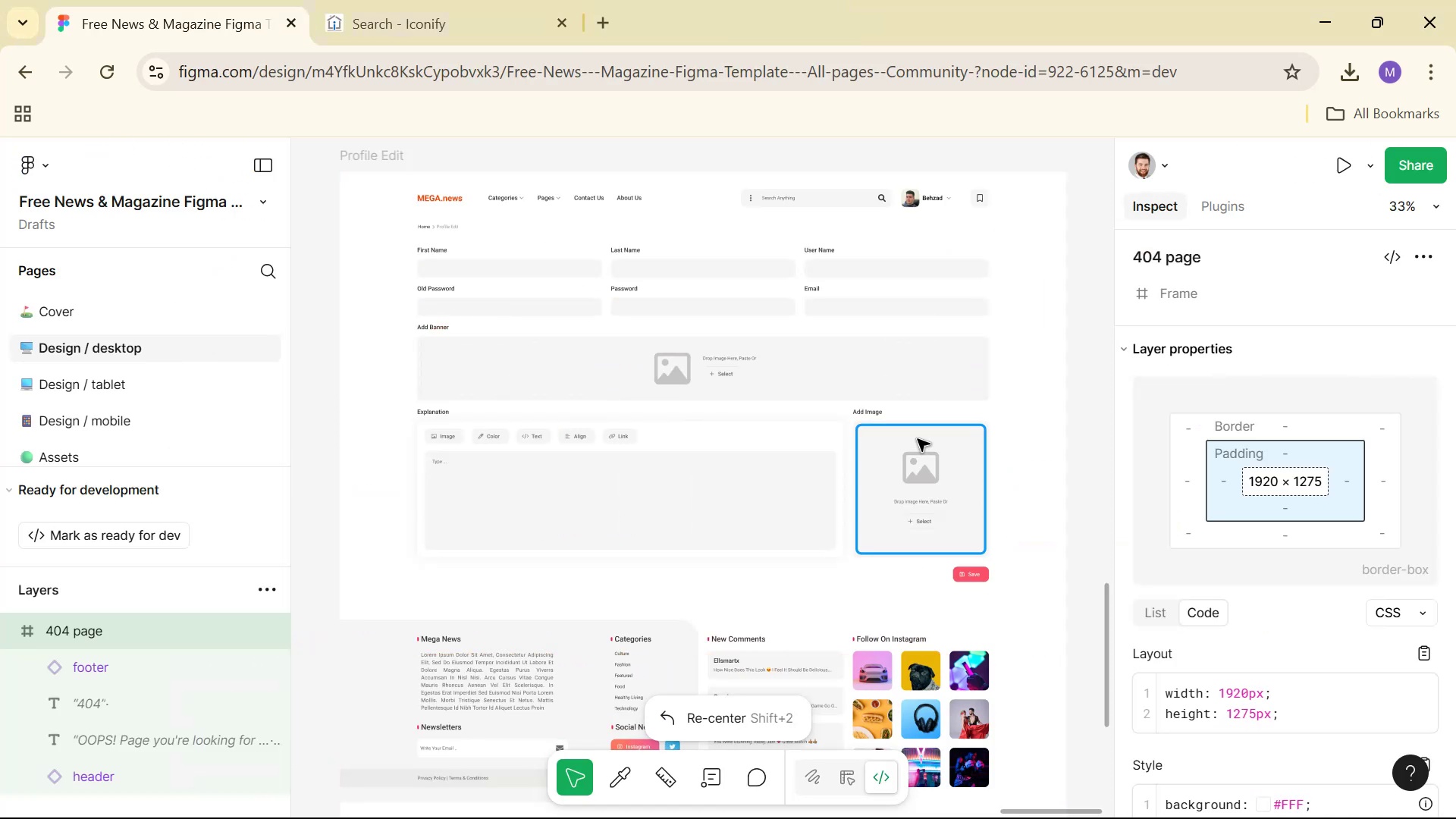 
key(Alt+Tab)
 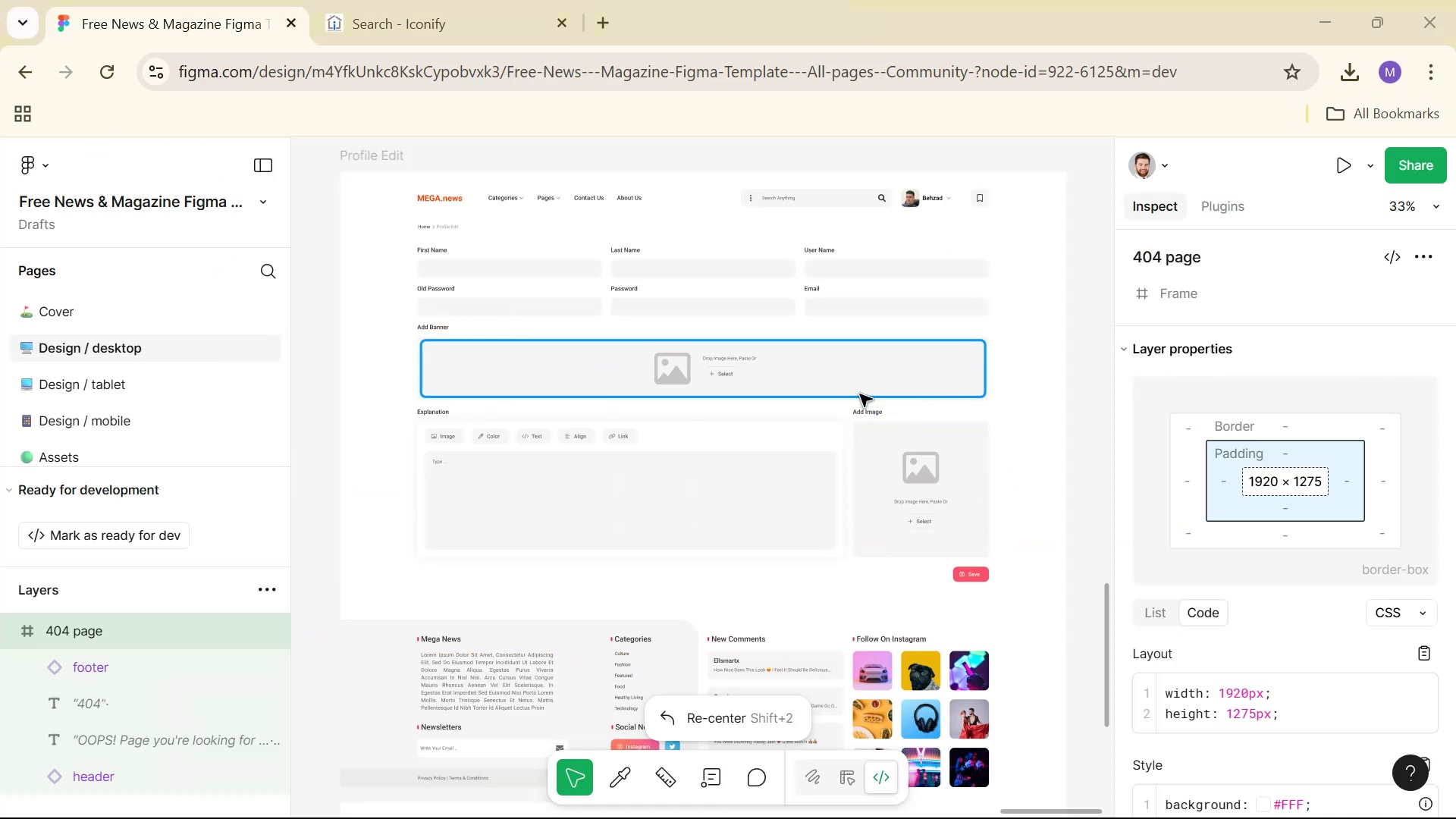 
key(Alt+Tab)
 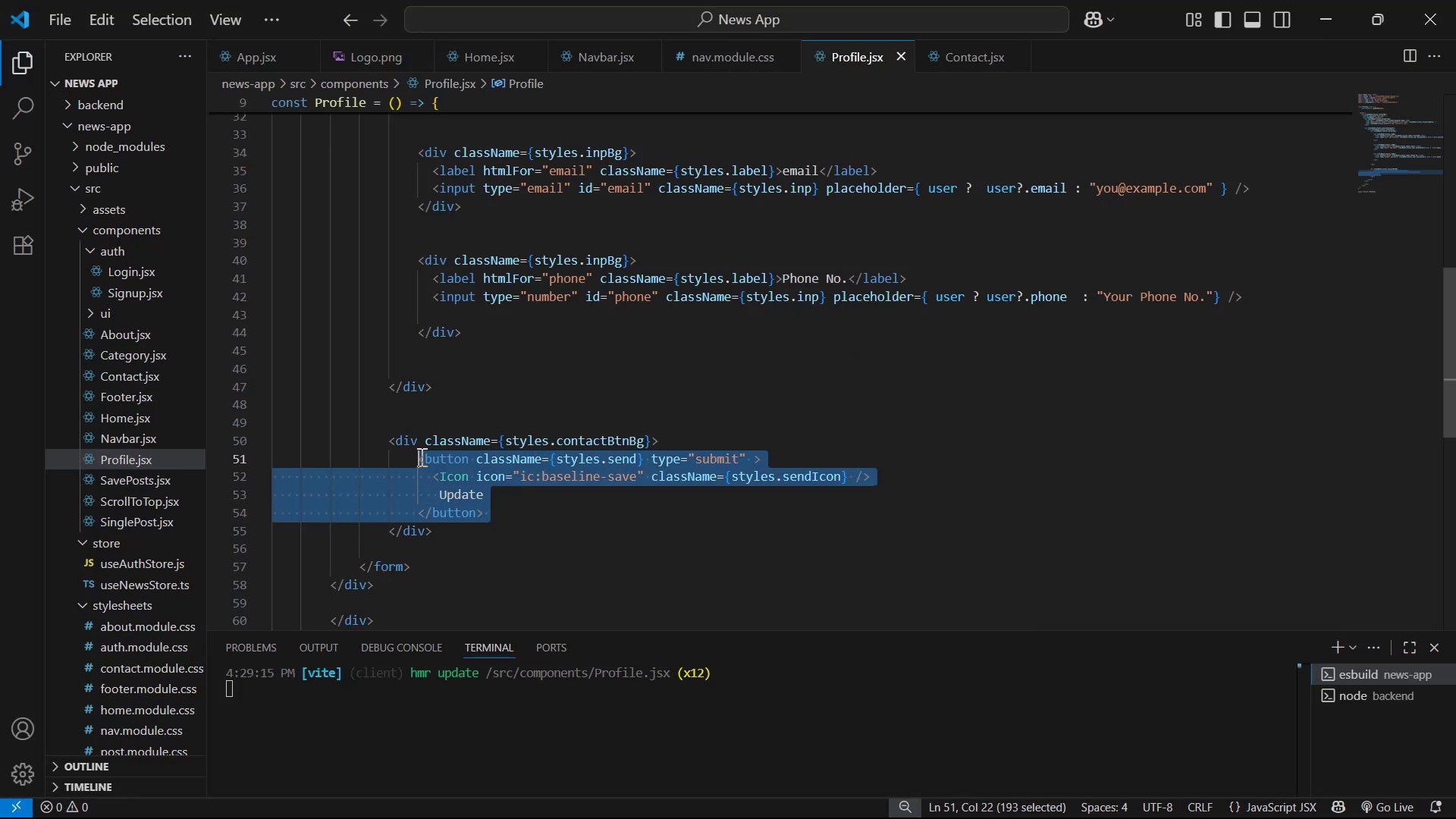 
key(Alt+Shift+ArrowDown)
 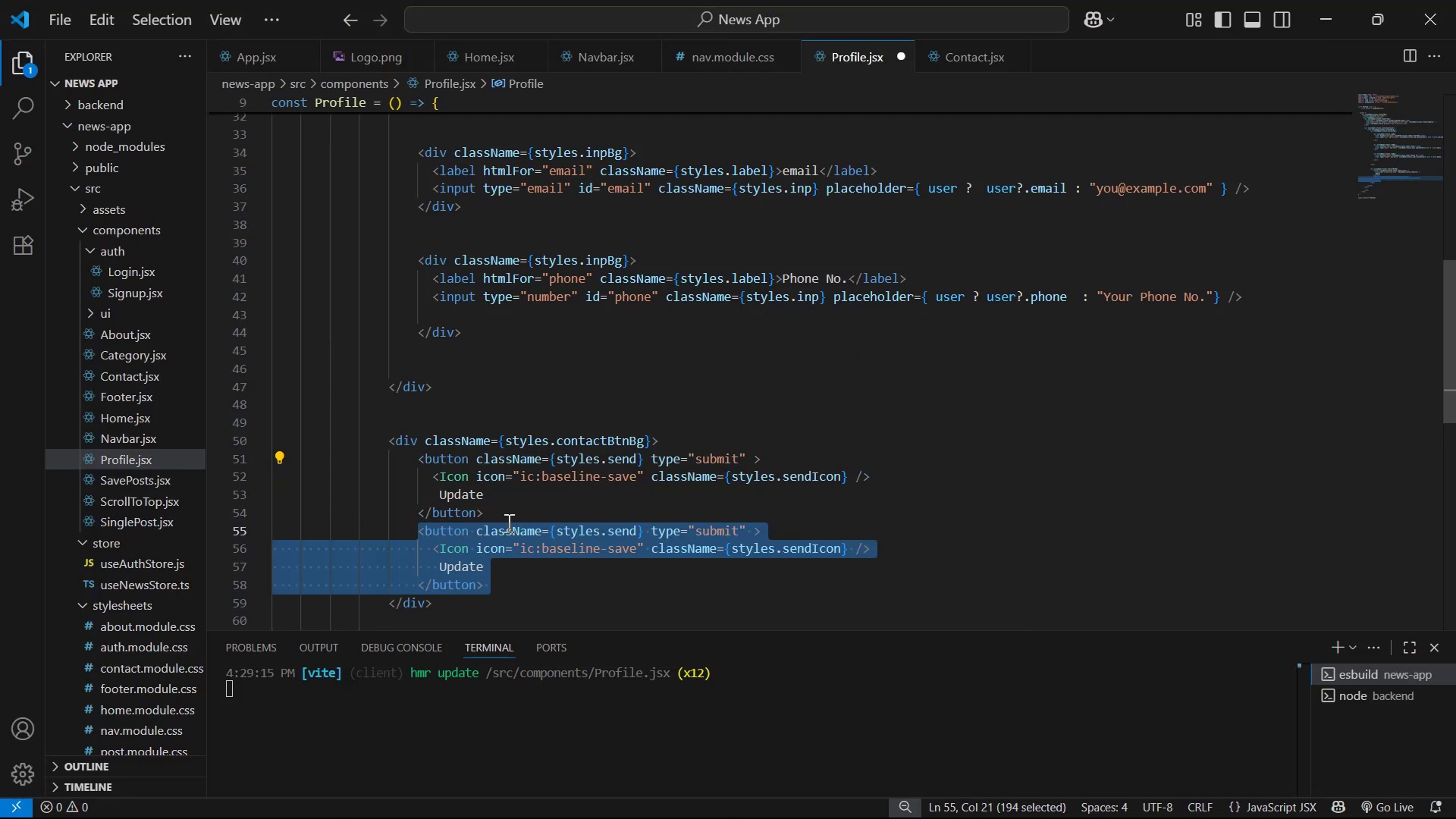 
key(ArrowUp)
 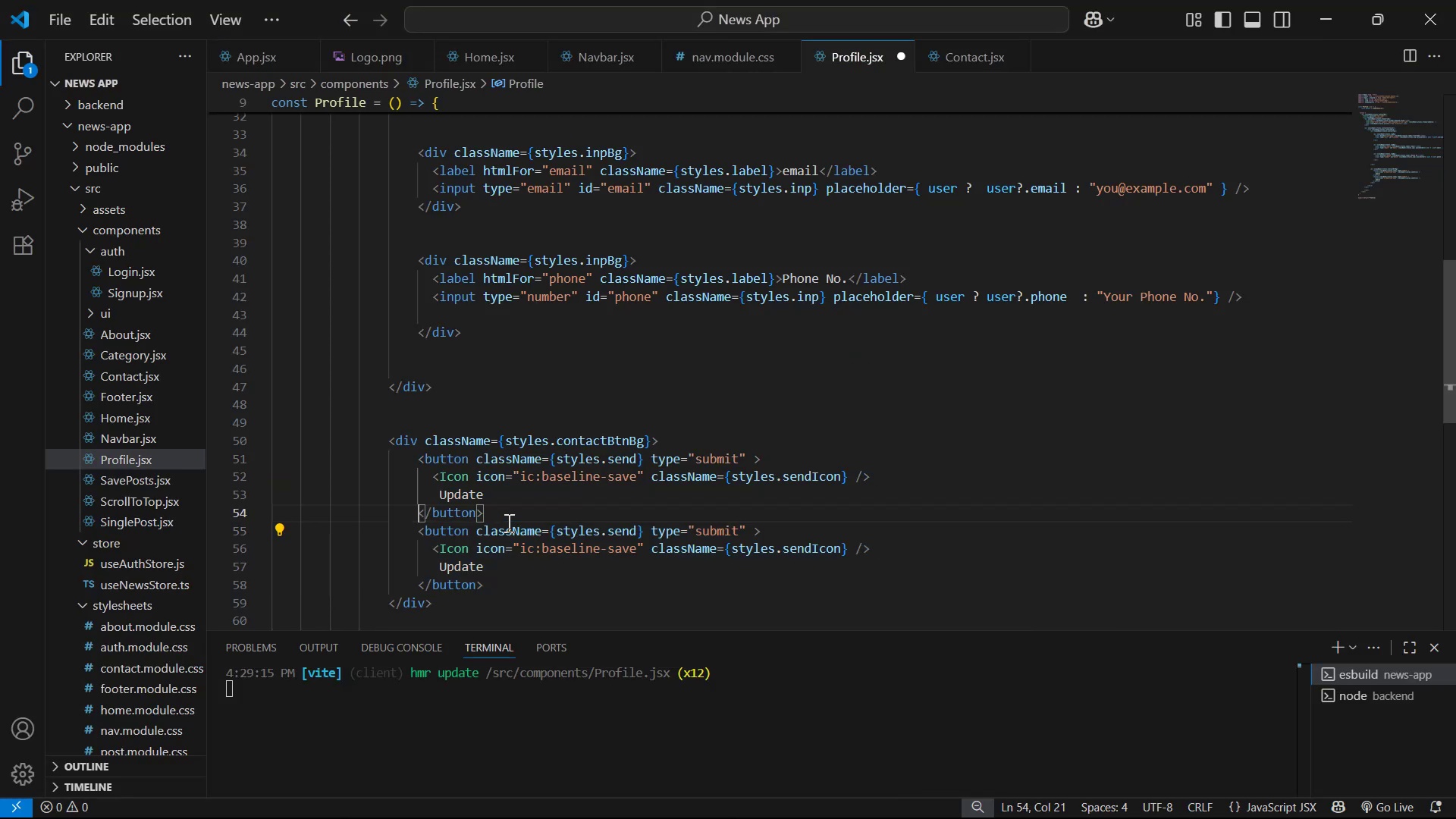 
key(ArrowDown)
 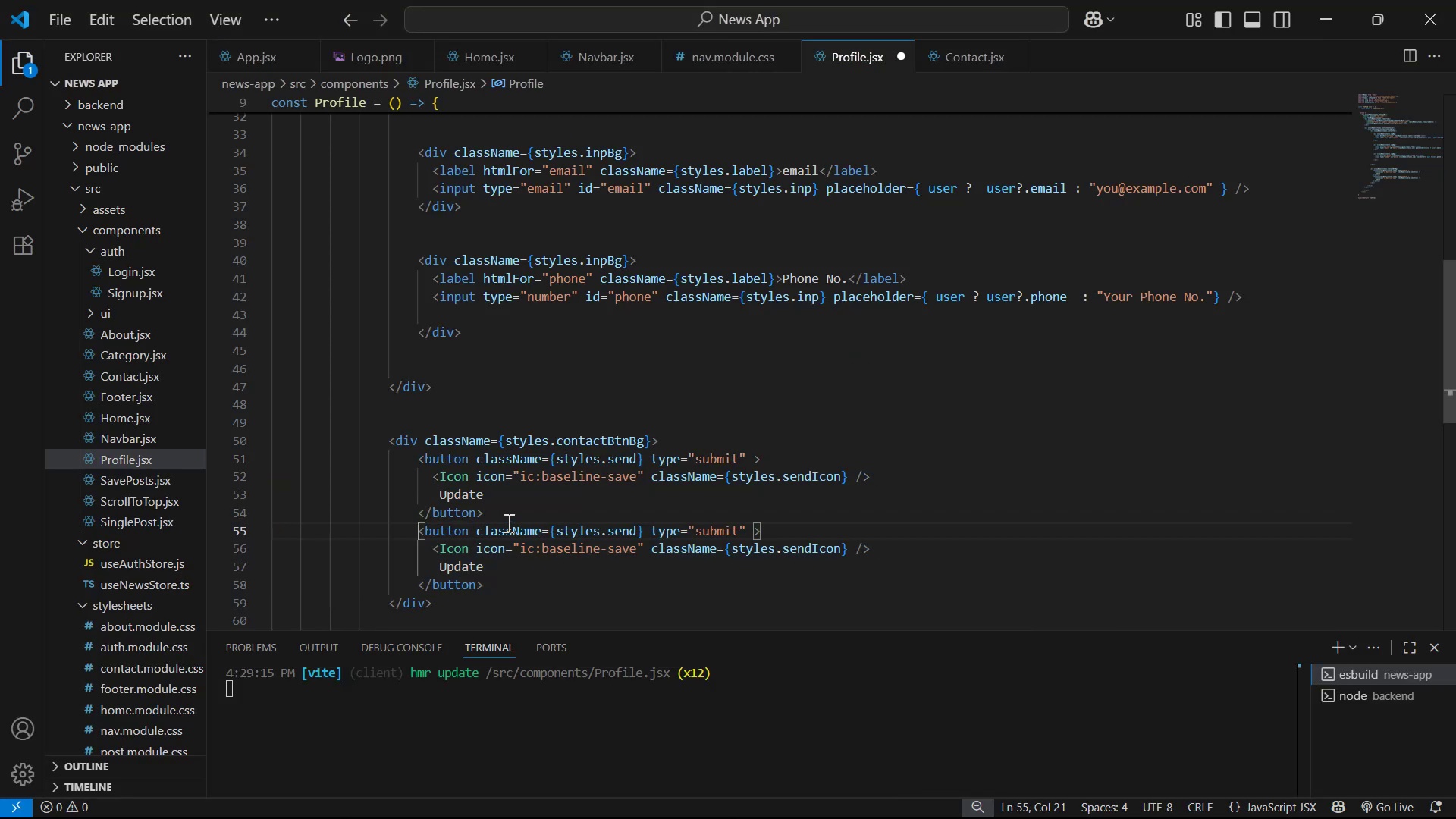 
key(ArrowDown)
 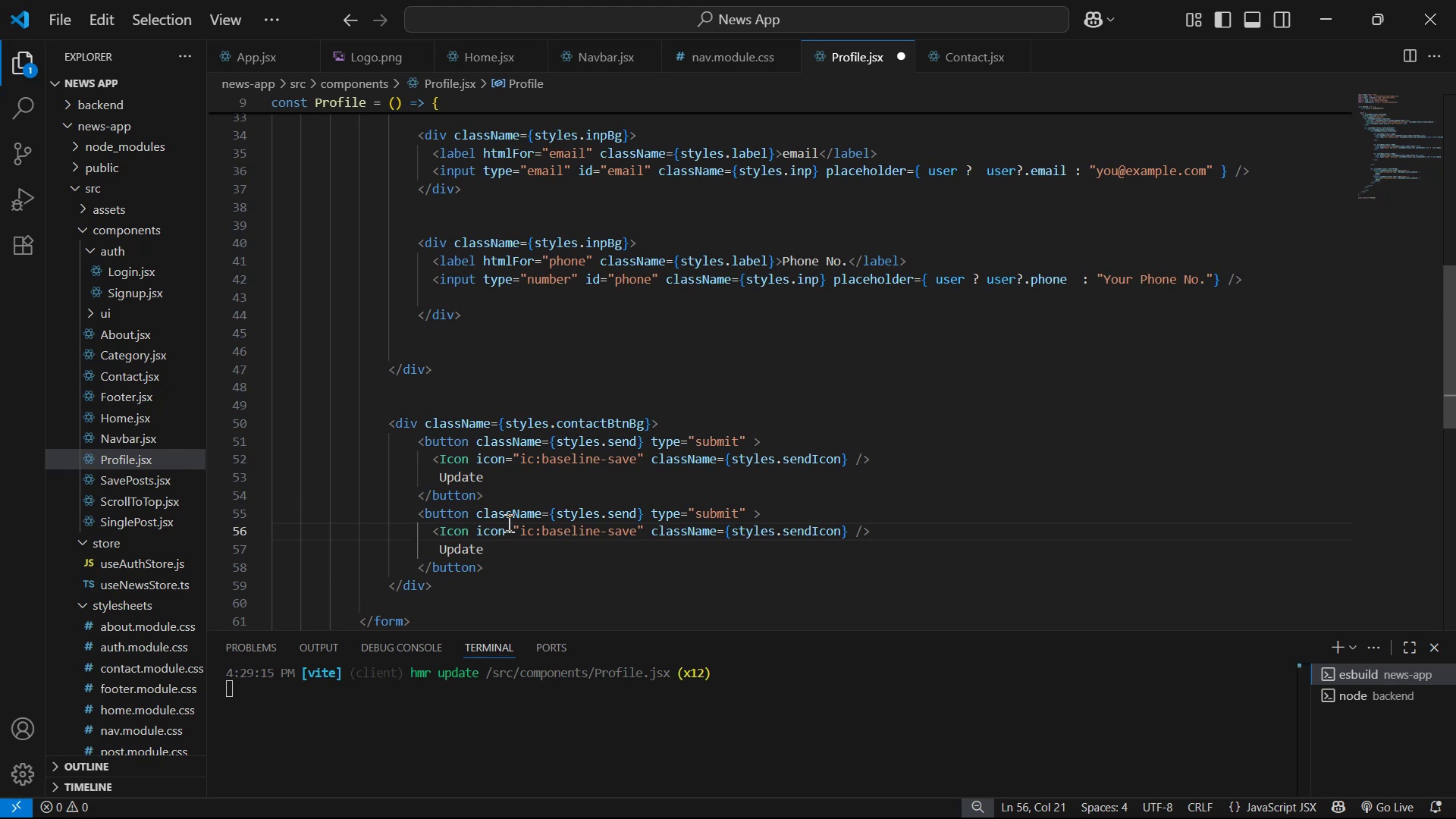 
key(ArrowDown)
 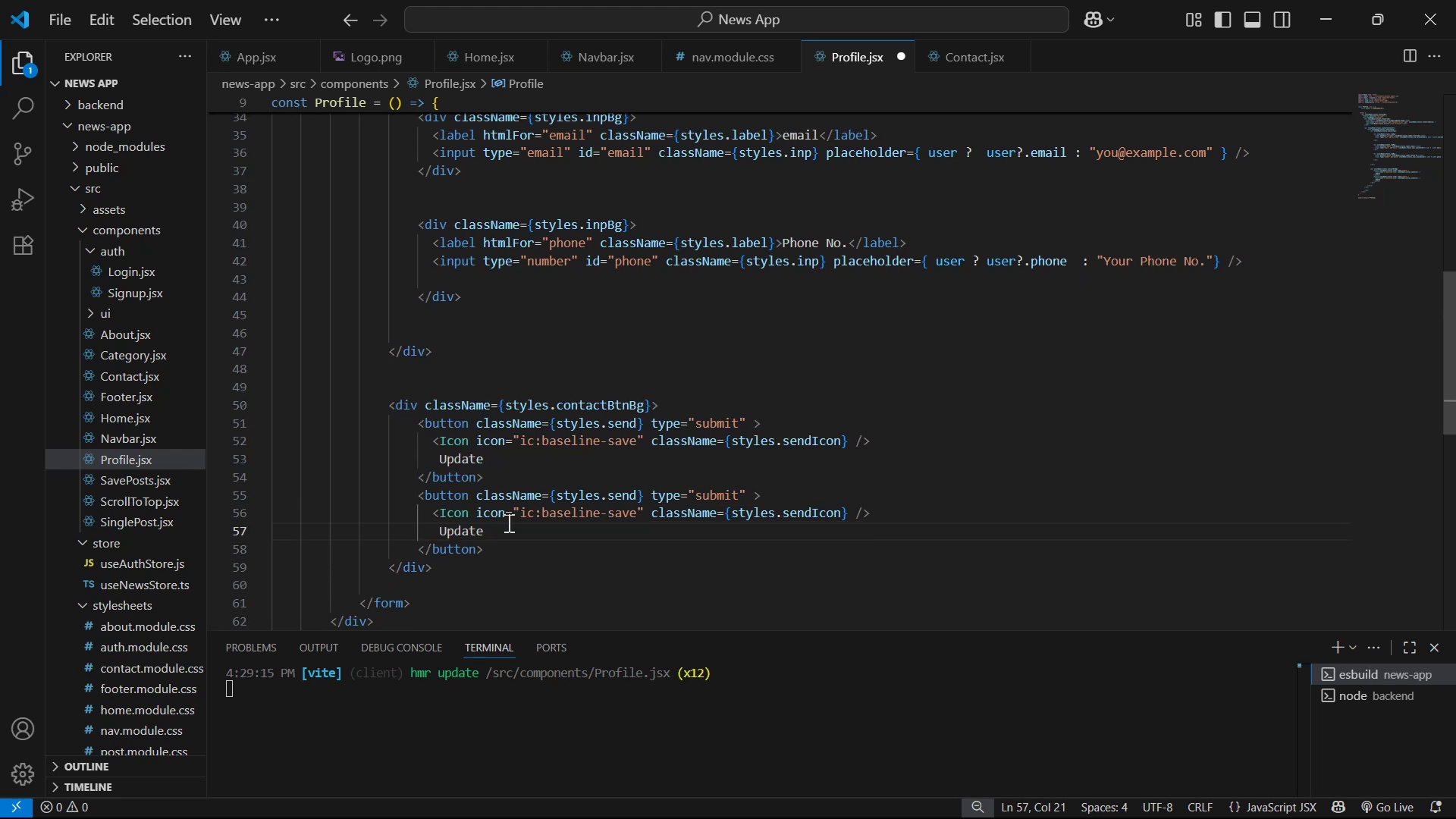 
key(ArrowUp)
 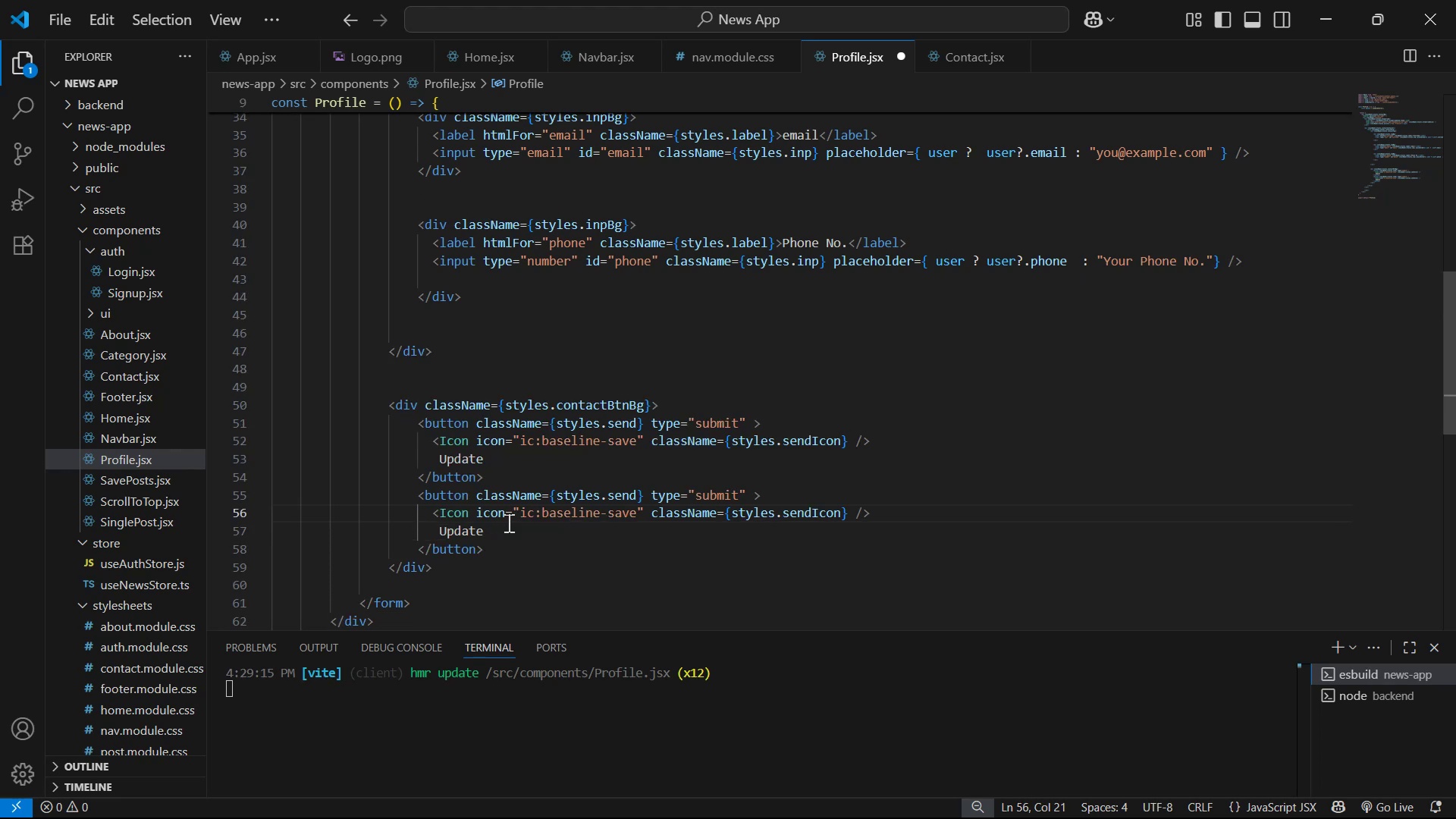 
key(ArrowDown)
 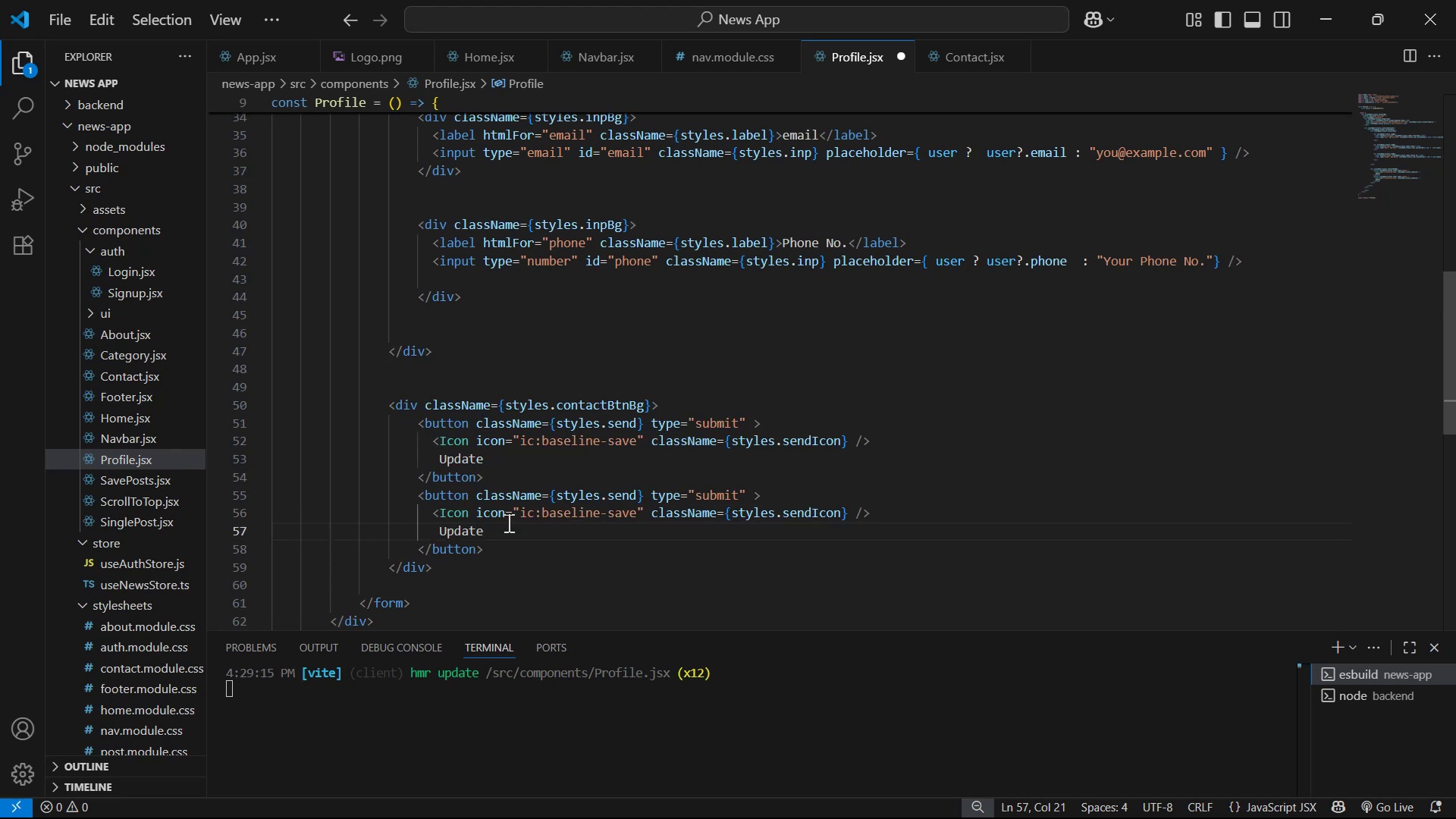 
scroll: coordinate [258, 439], scroll_direction: down, amount: 3.0
 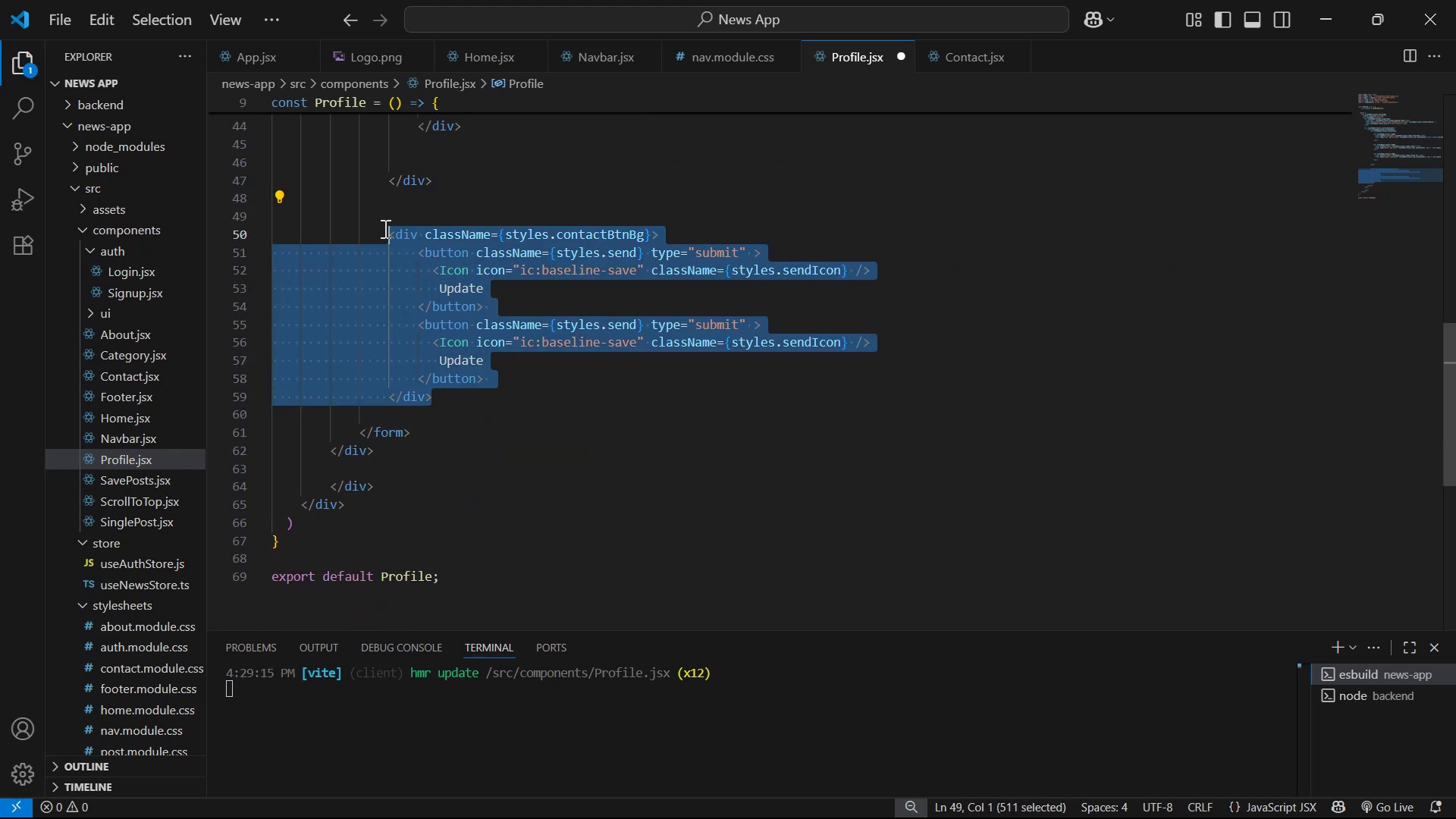 
key(Alt+ArrowDown)
 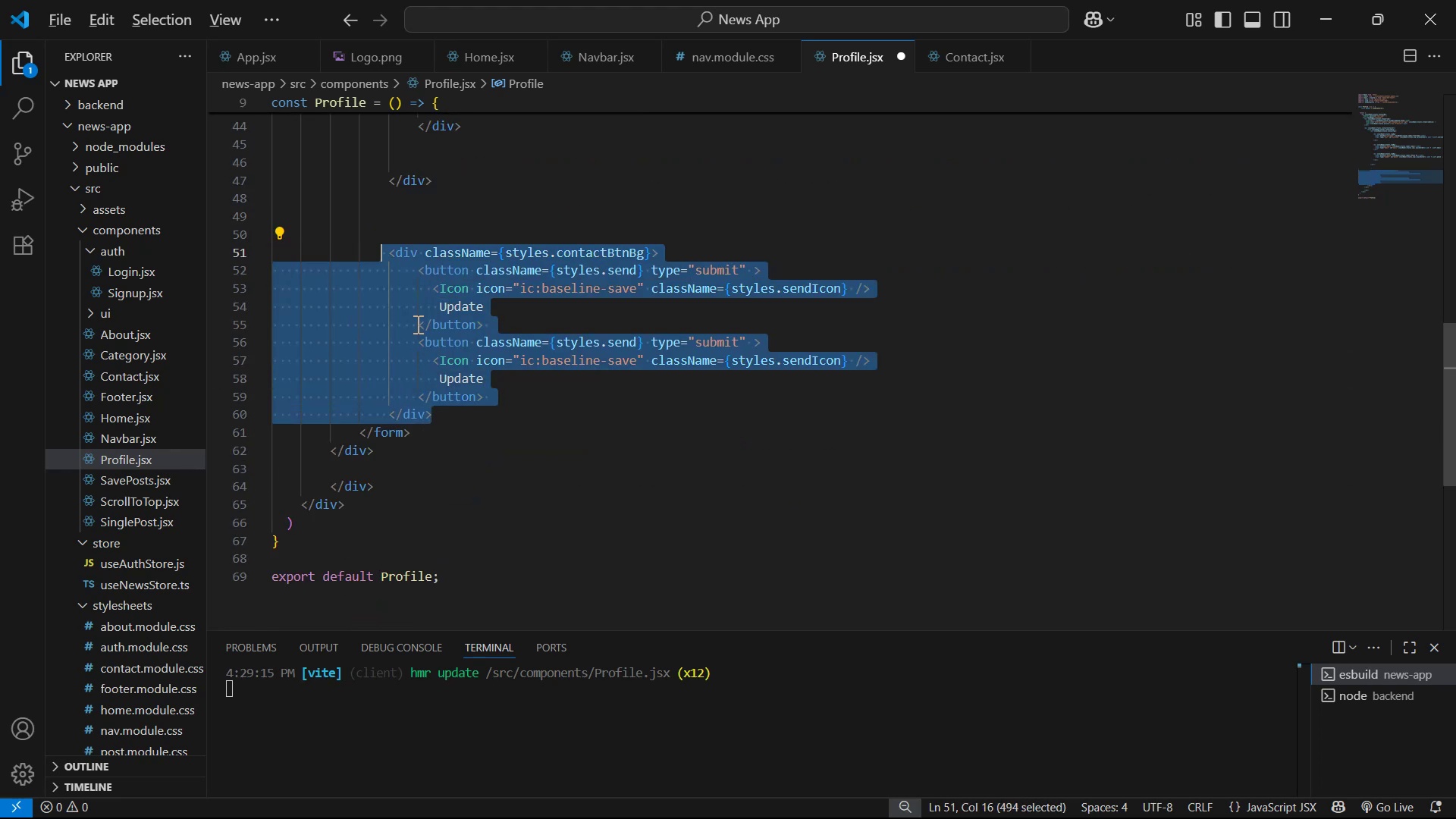 
key(Alt+ArrowDown)
 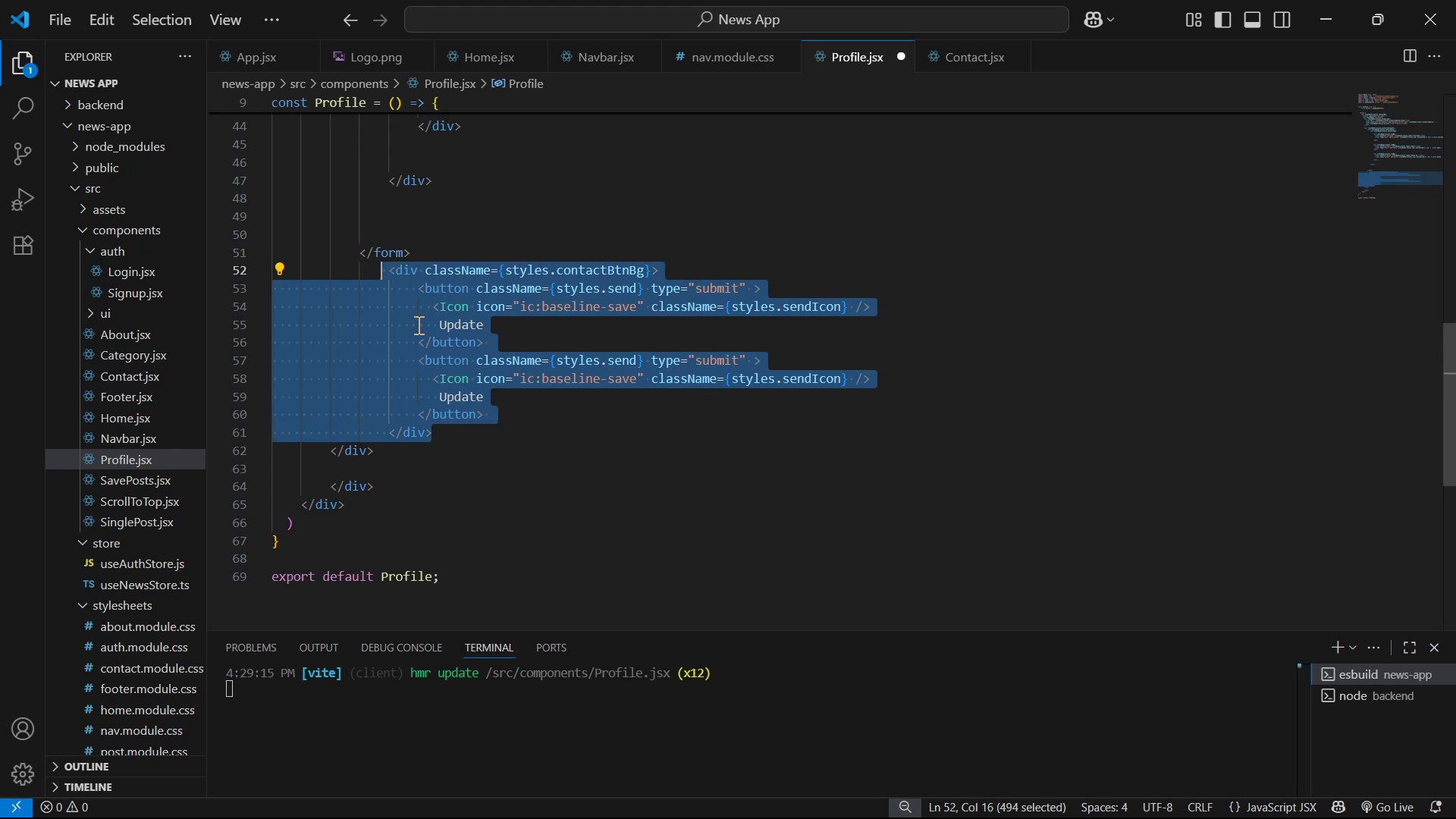 
left_click([771, 347])
 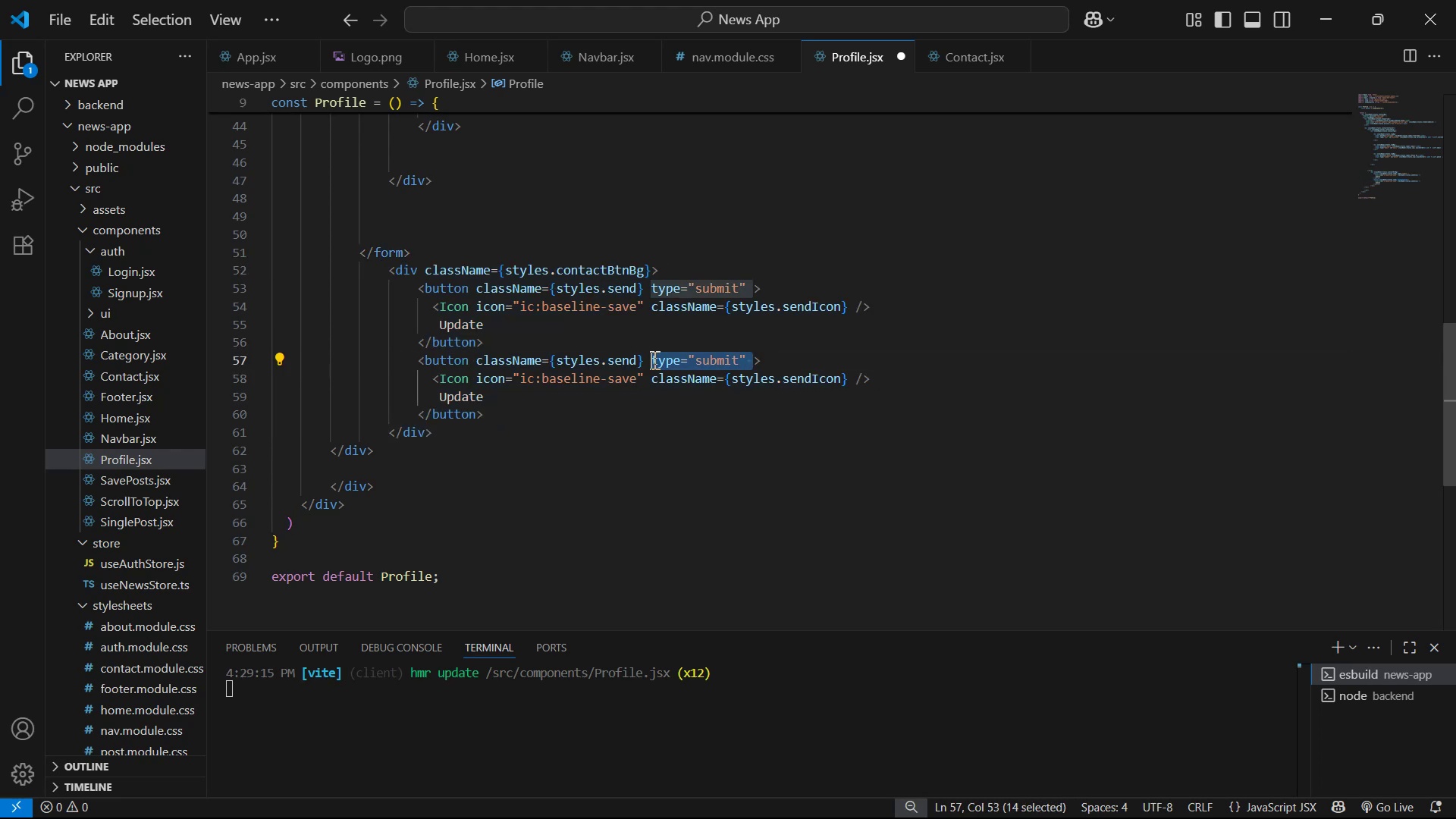 
key(Backspace)
 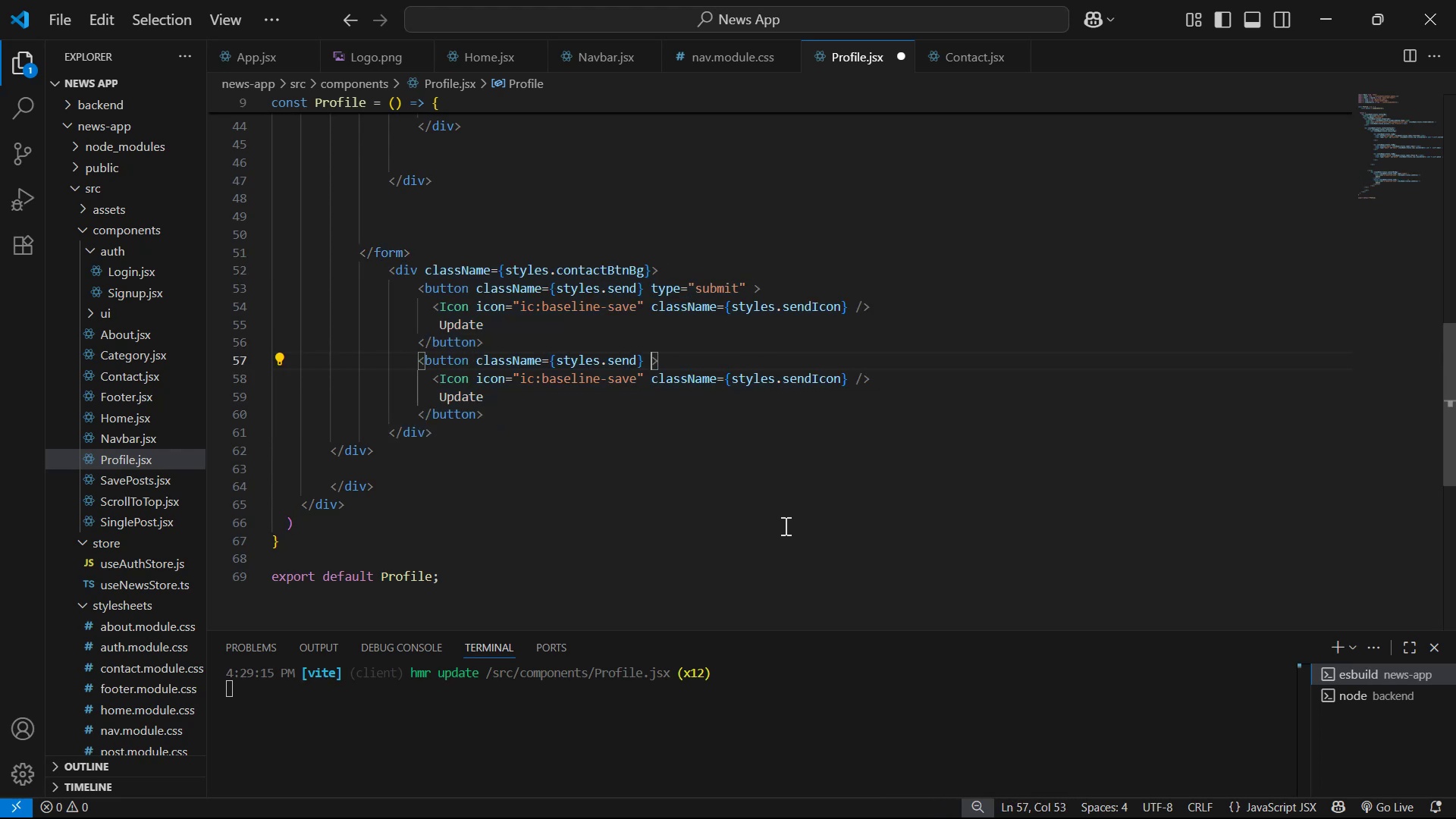 
key(Control+S)
 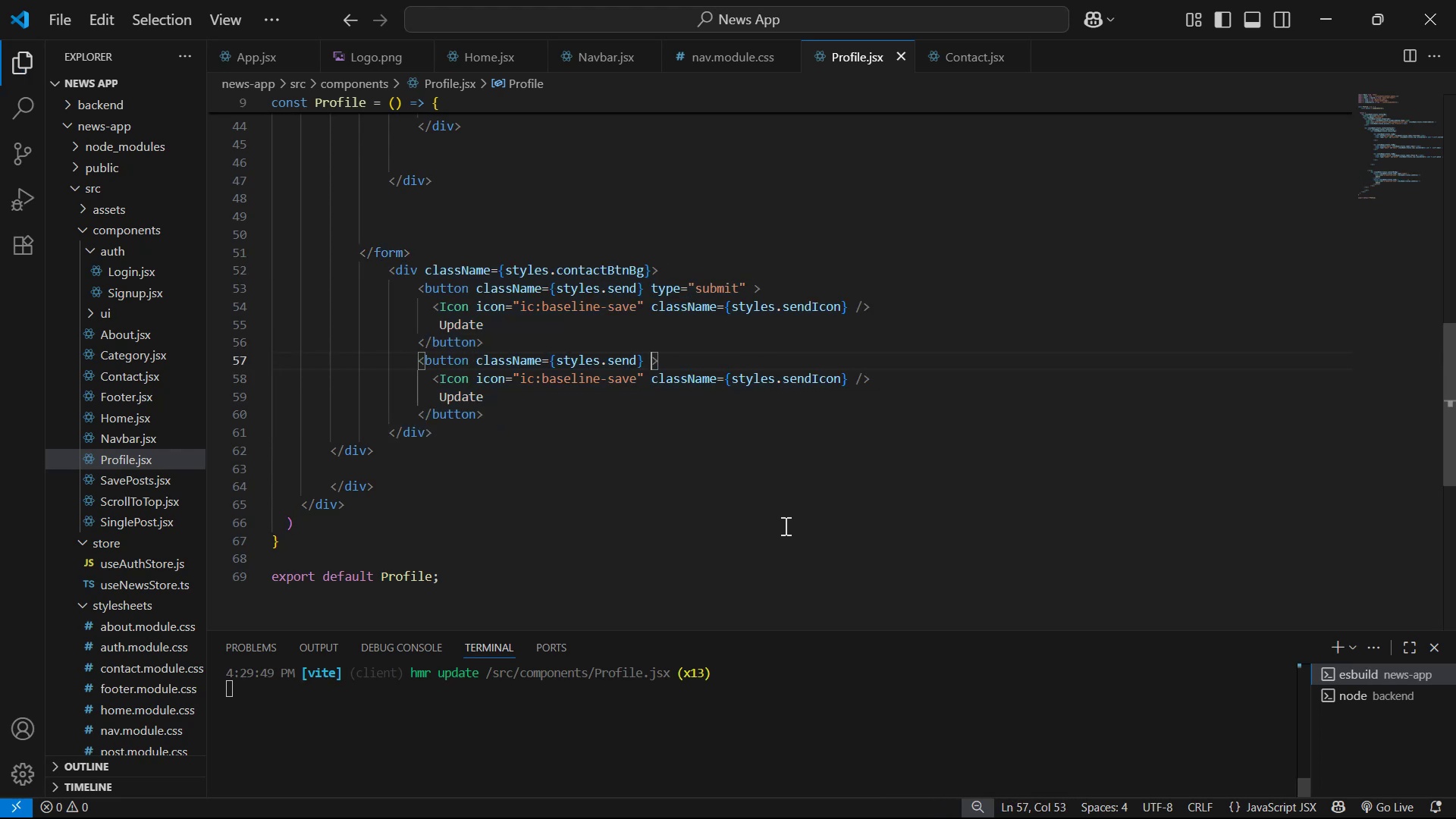 
key(ArrowDown)
 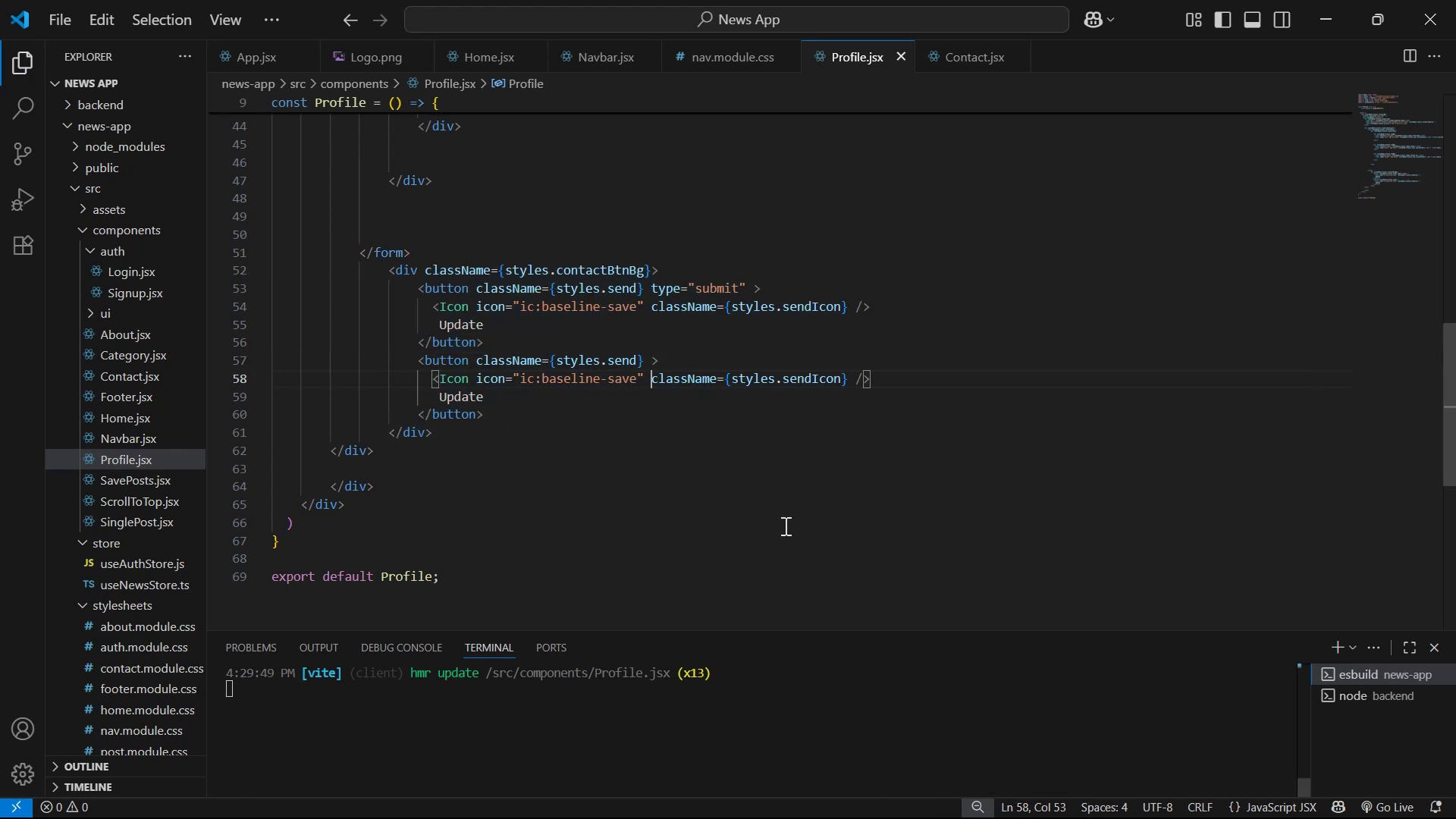 
key(ArrowLeft)
 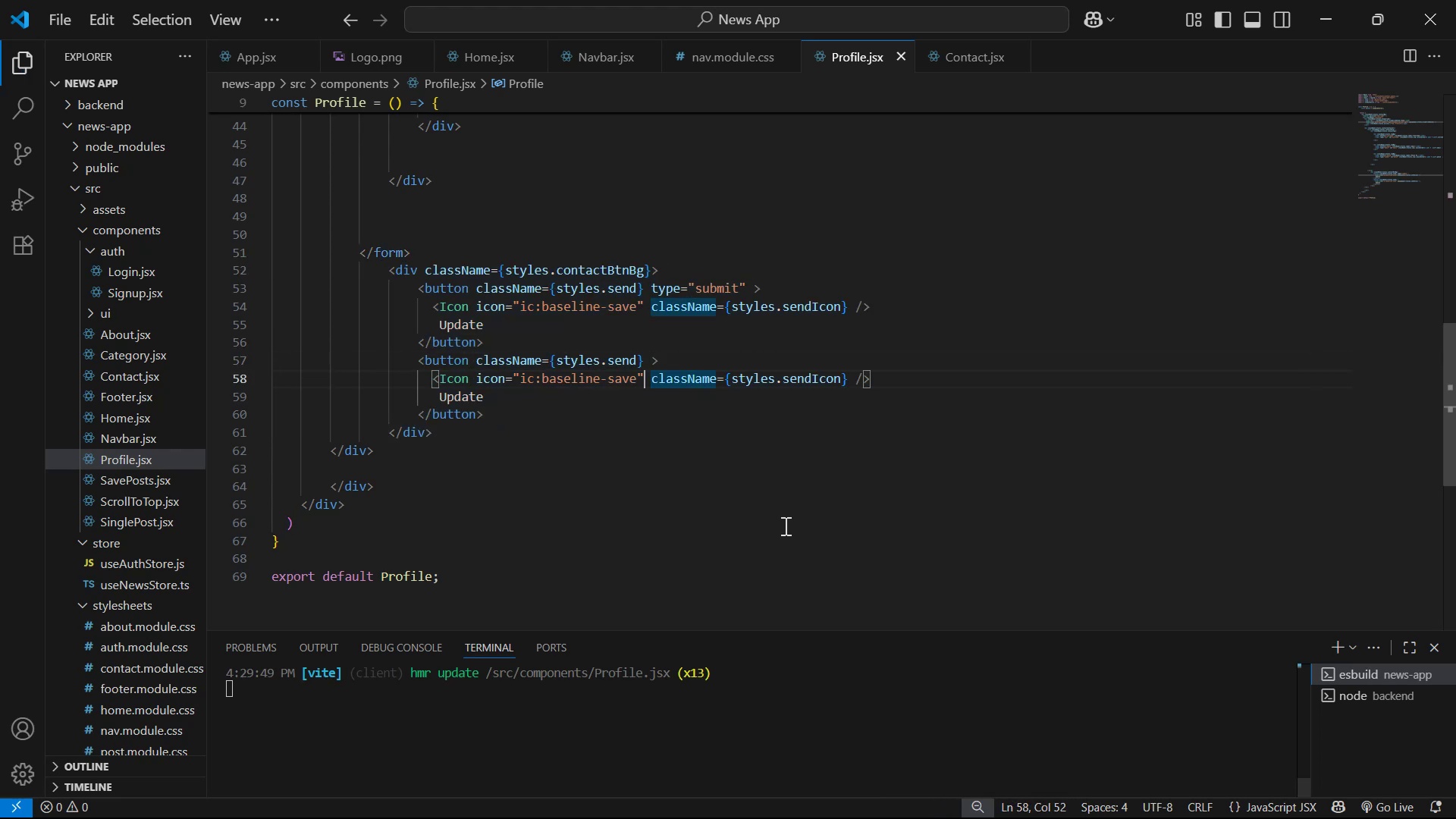 
key(ArrowDown)
 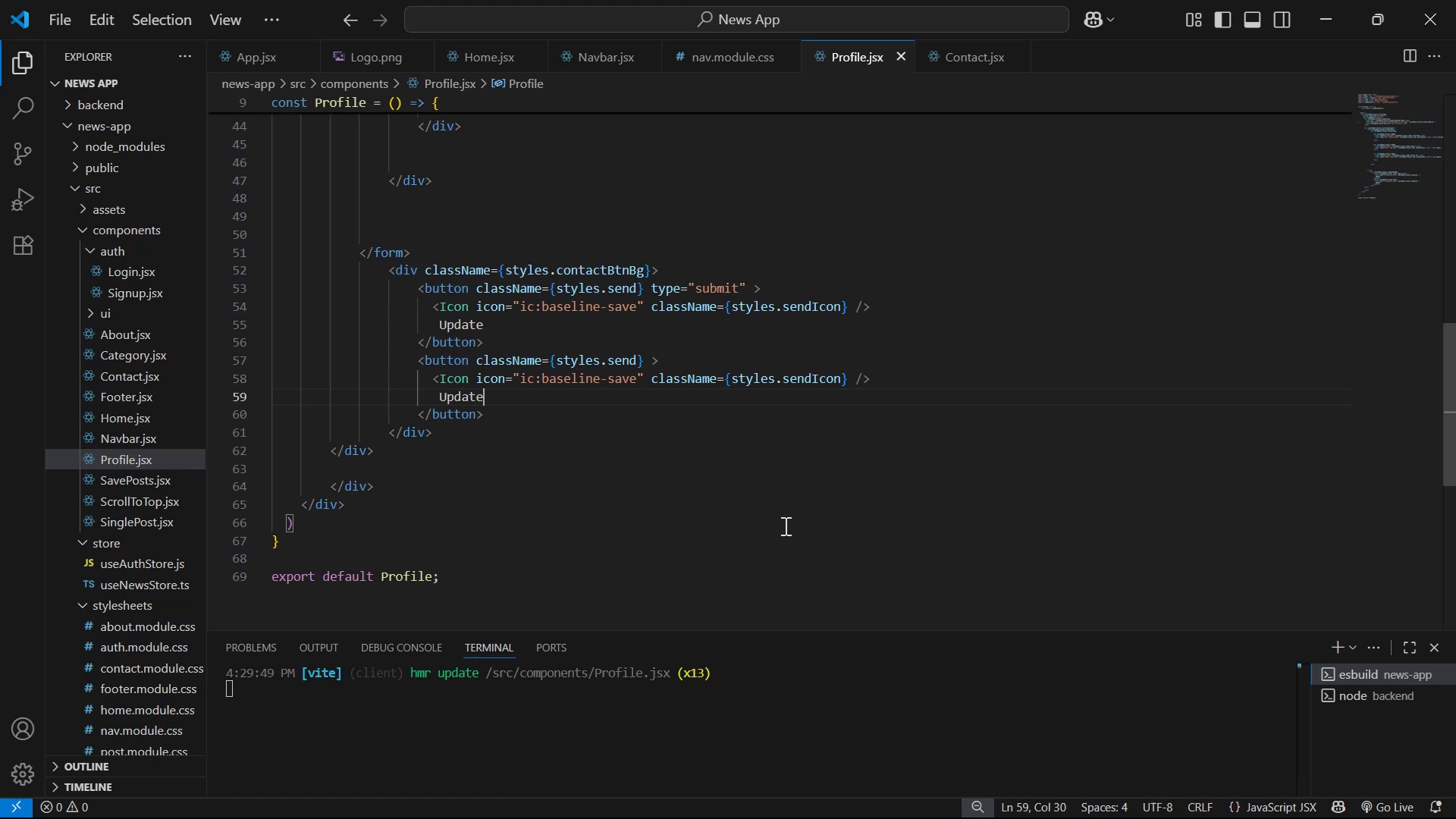 
key(Backspace)
key(Backspace)
key(Backspace)
key(Backspace)
key(Backspace)
key(Backspace)
type(Logout )
 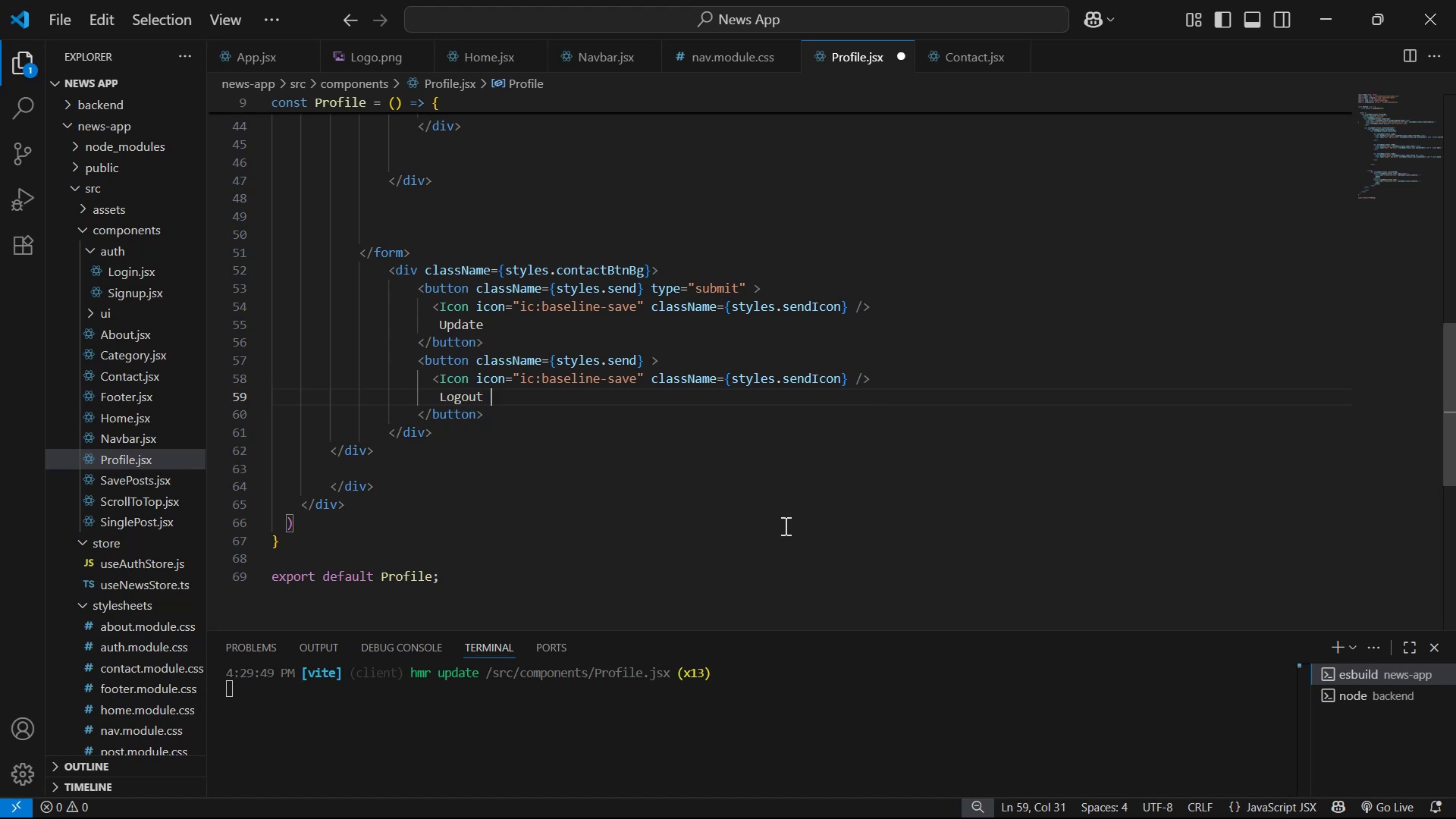 
key(Control+ControlLeft)
 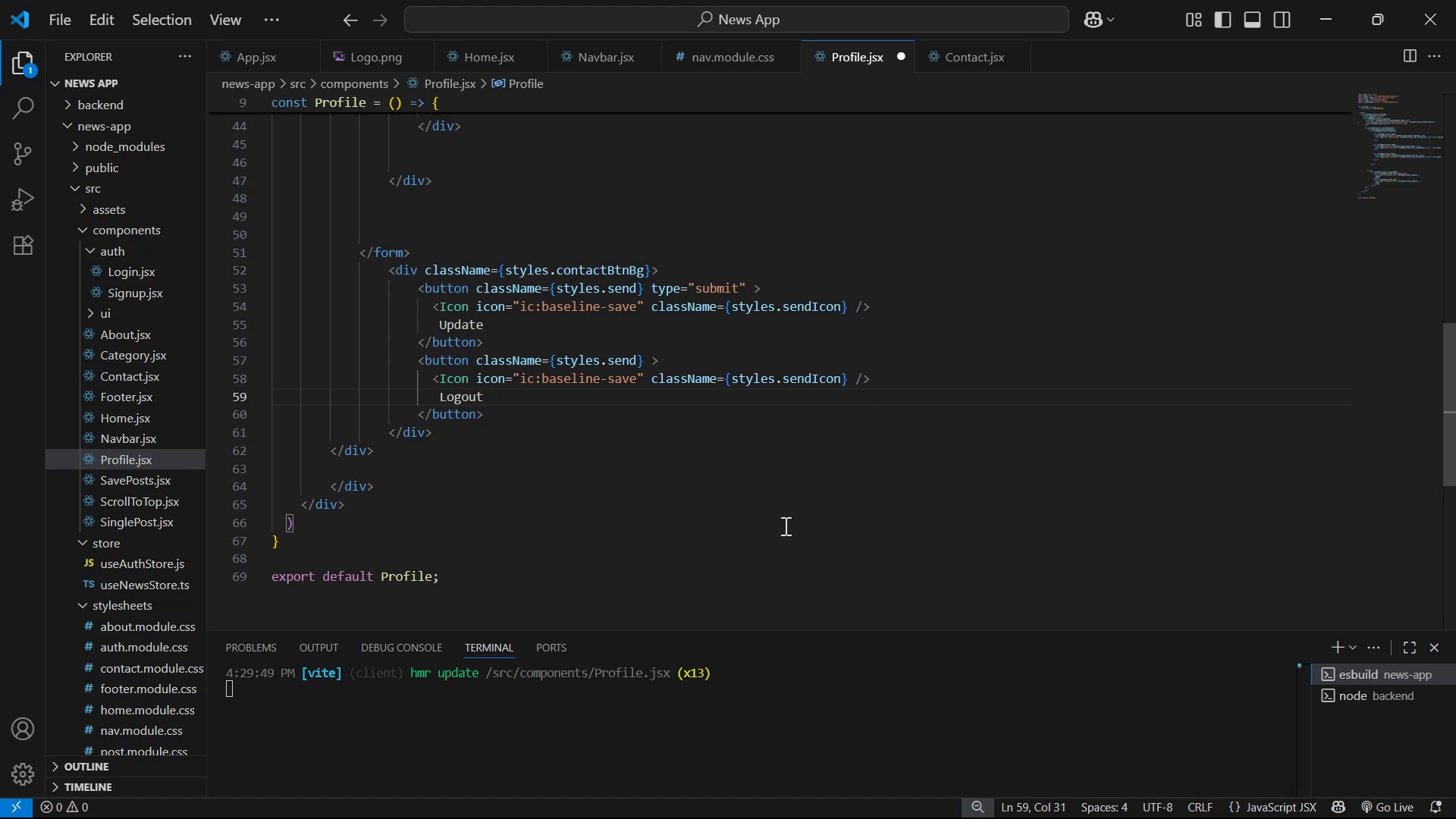 
key(Backspace)
 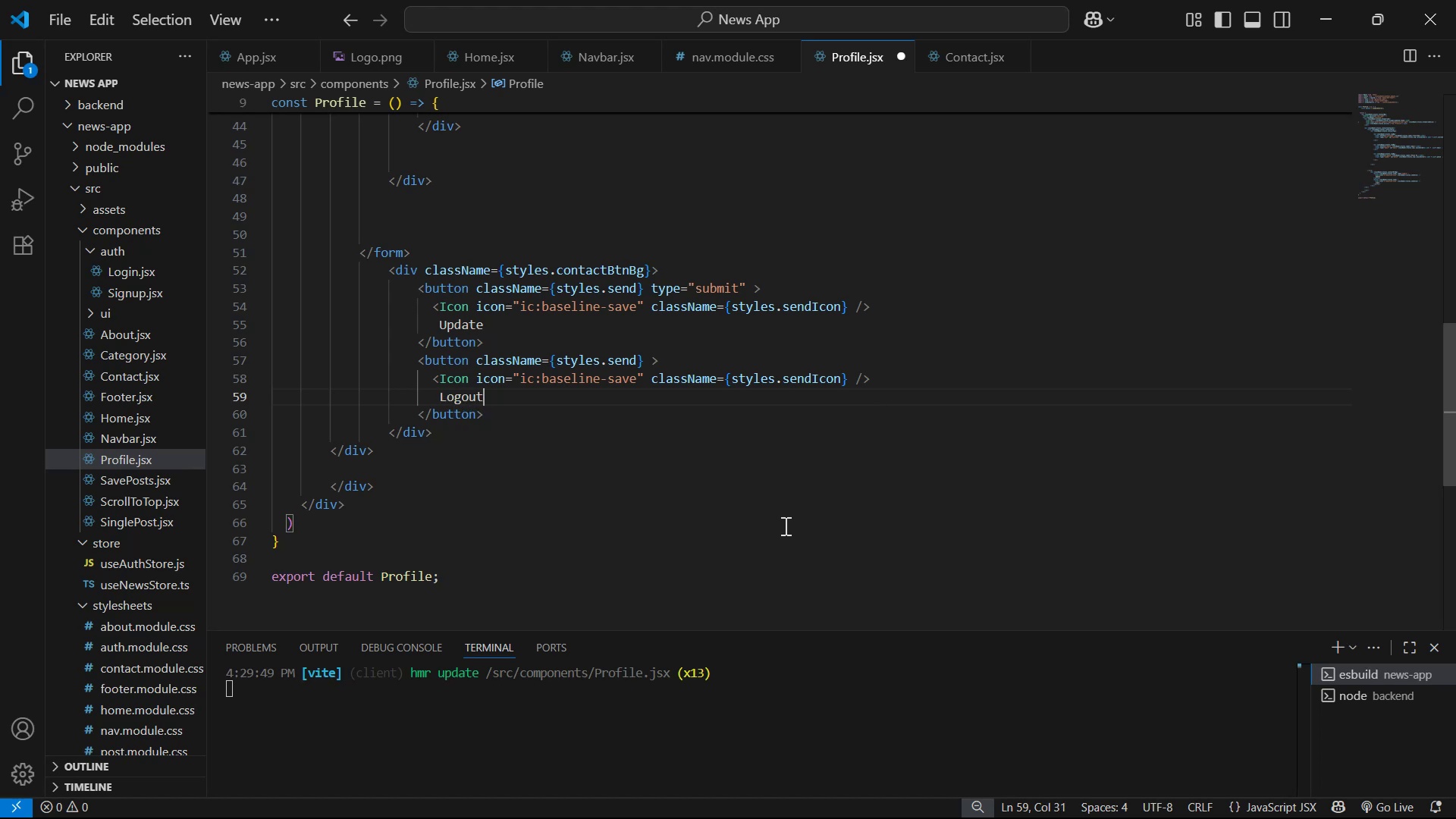 
key(Control+ControlLeft)
 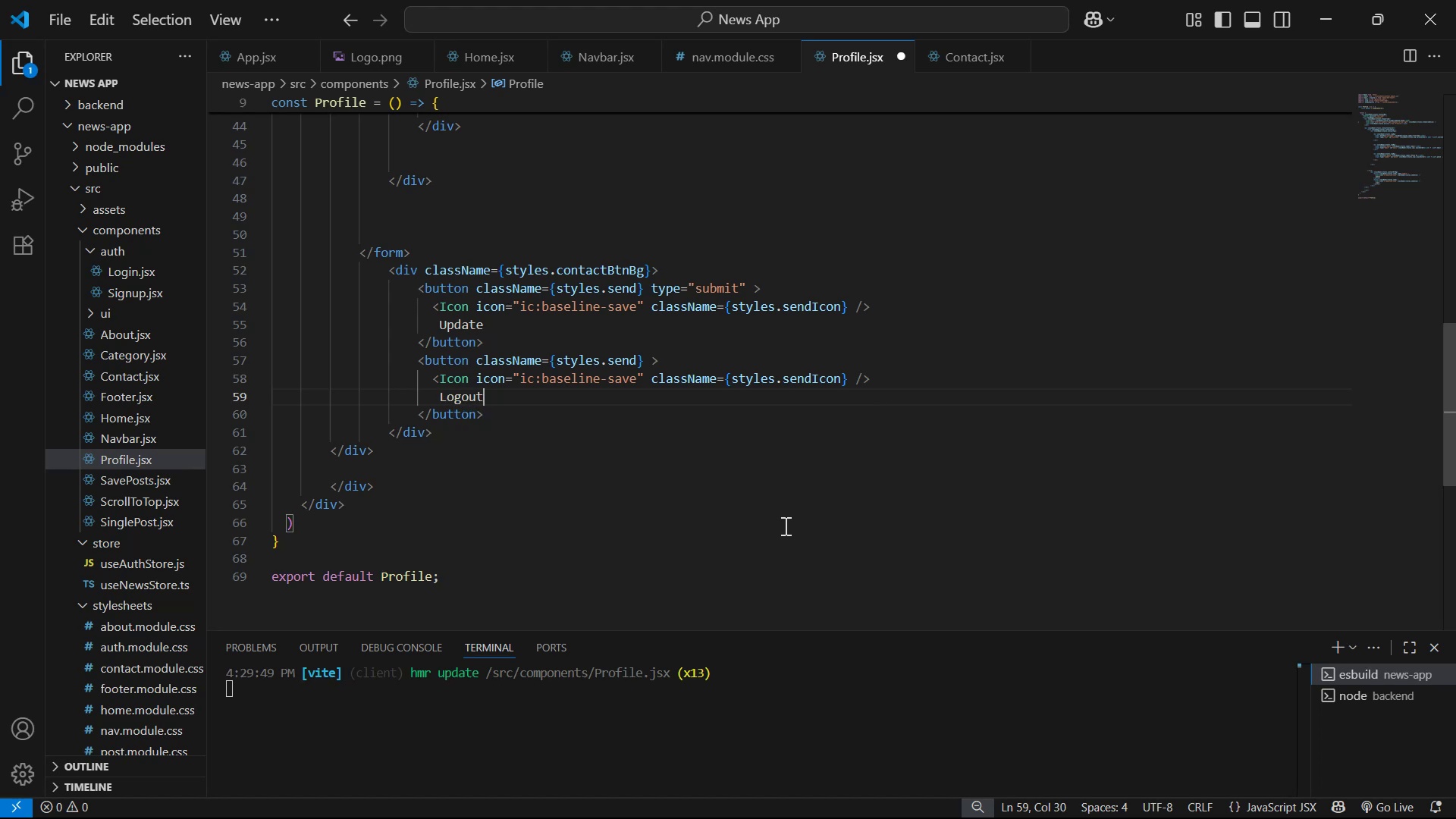 
key(Control+S)
 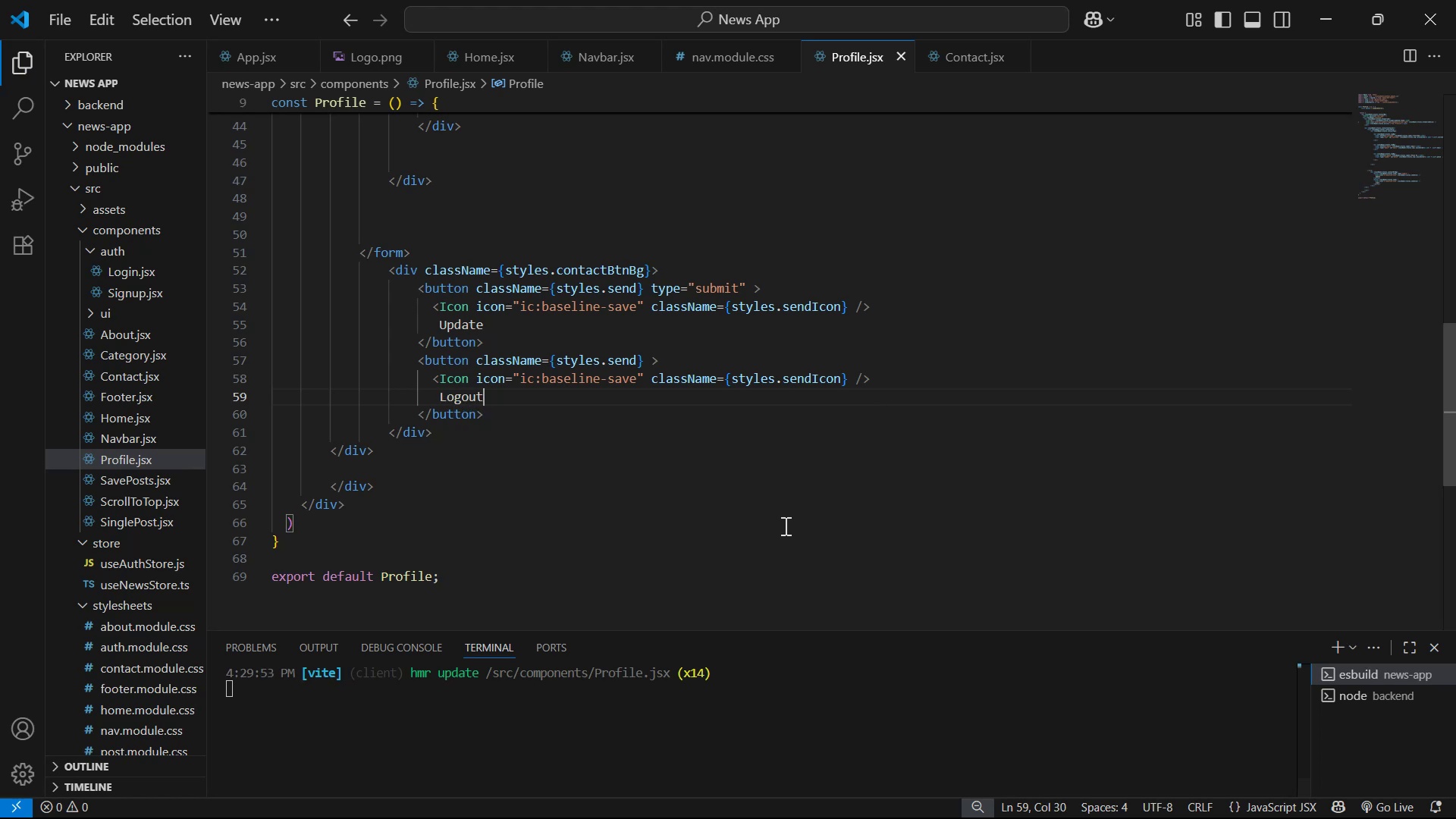 
key(Alt+AltLeft)
 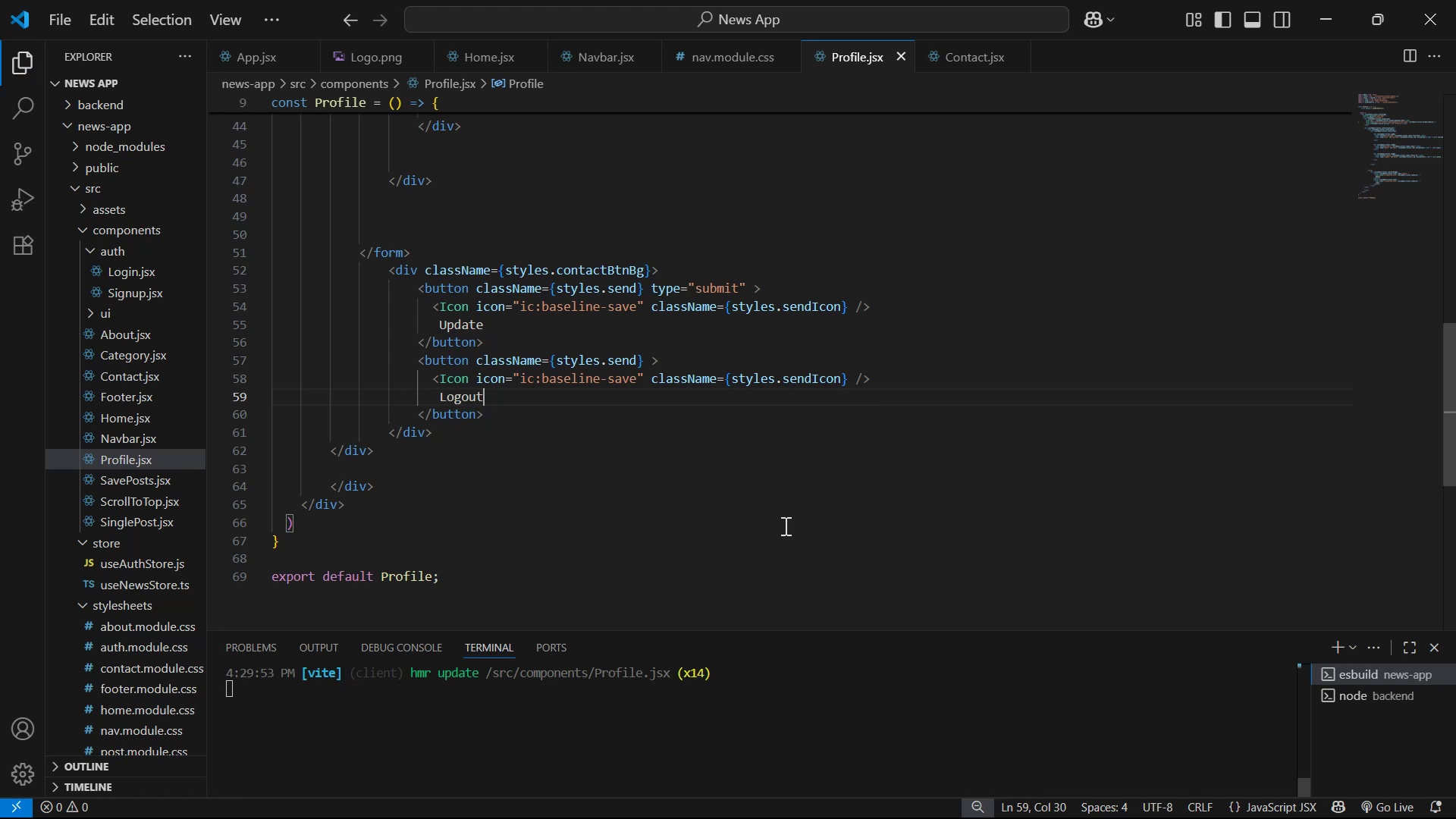 
key(Alt+Tab)
 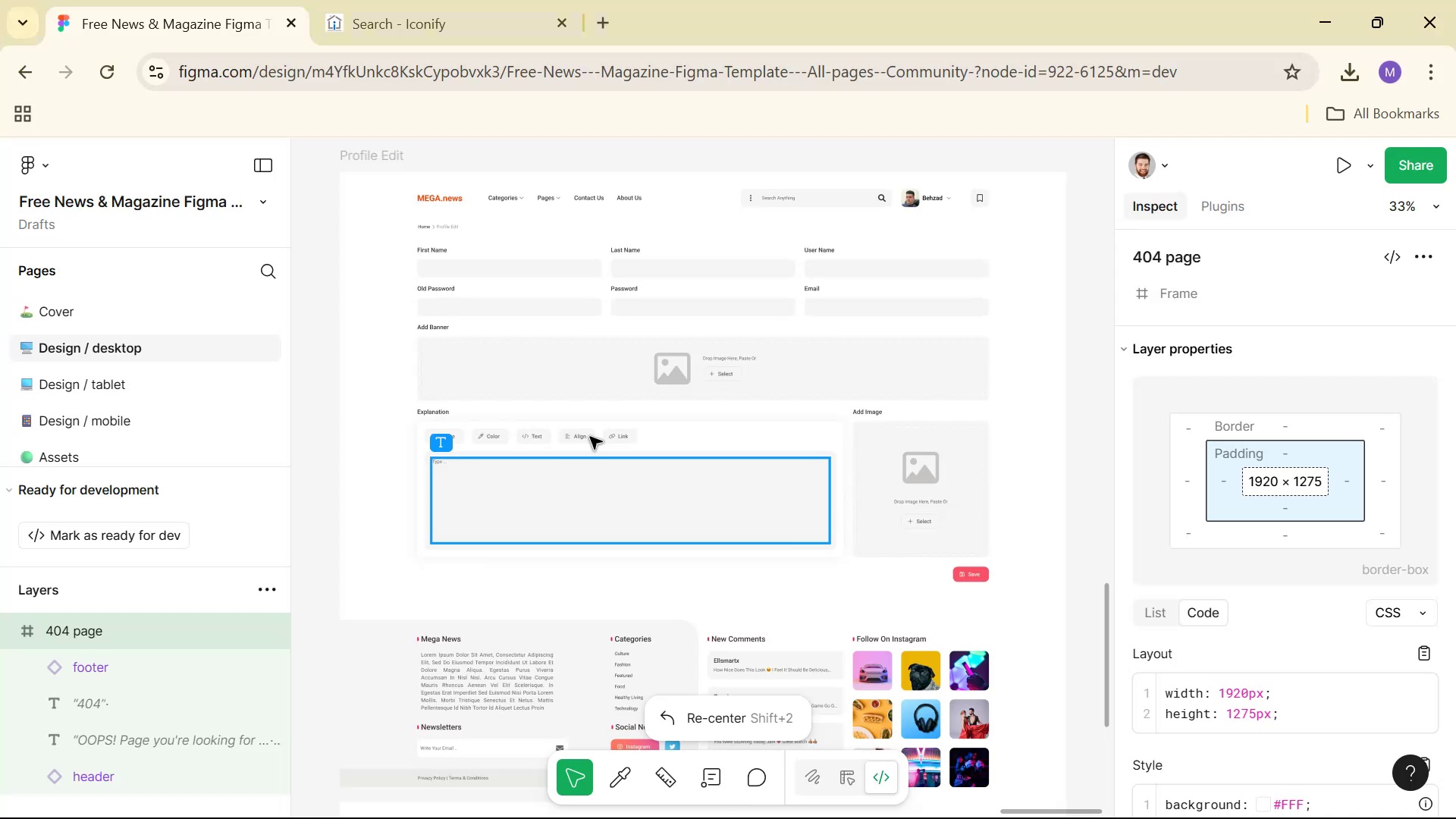 
key(Alt+Tab)
 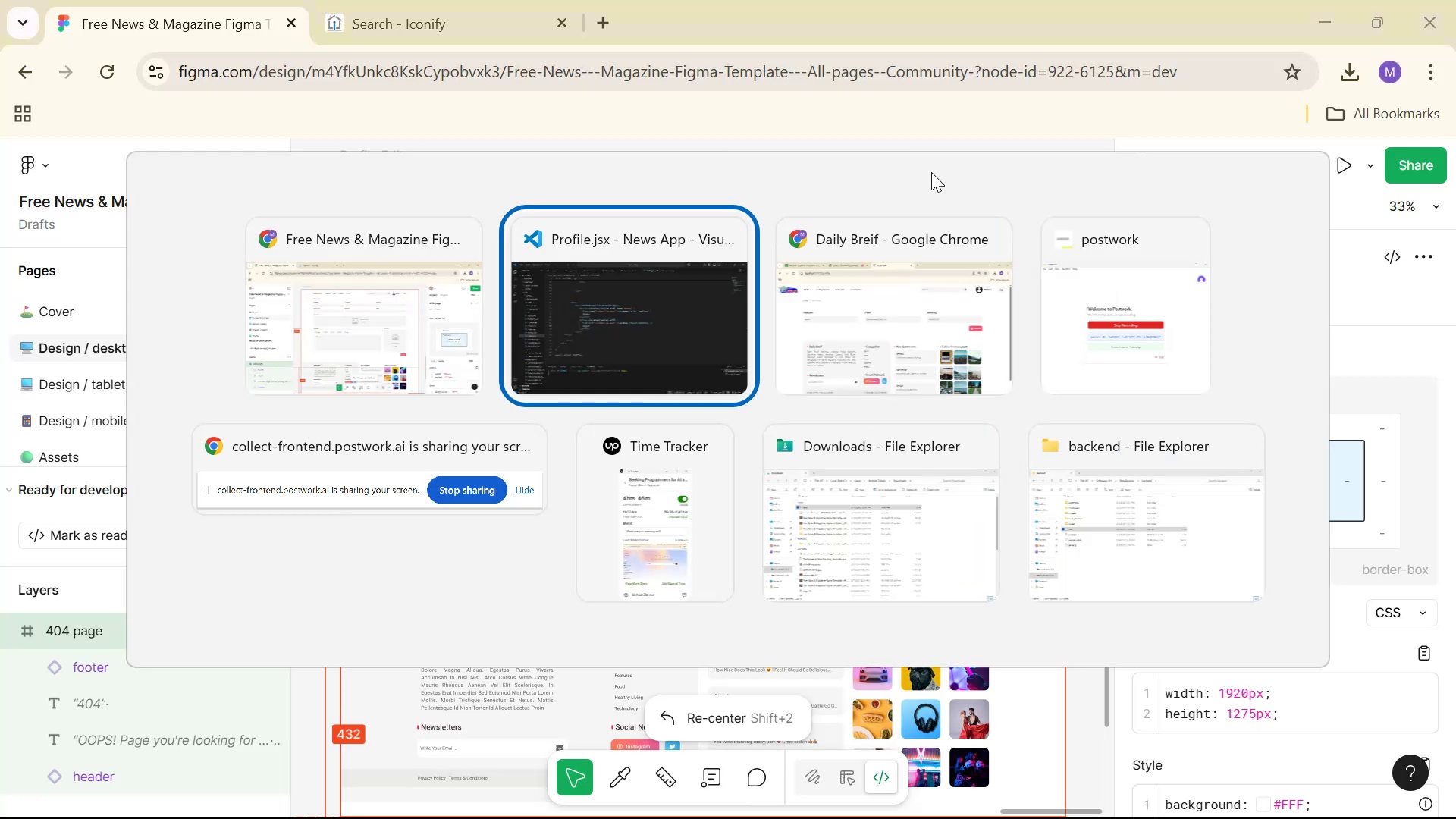 
key(Alt+Tab)
 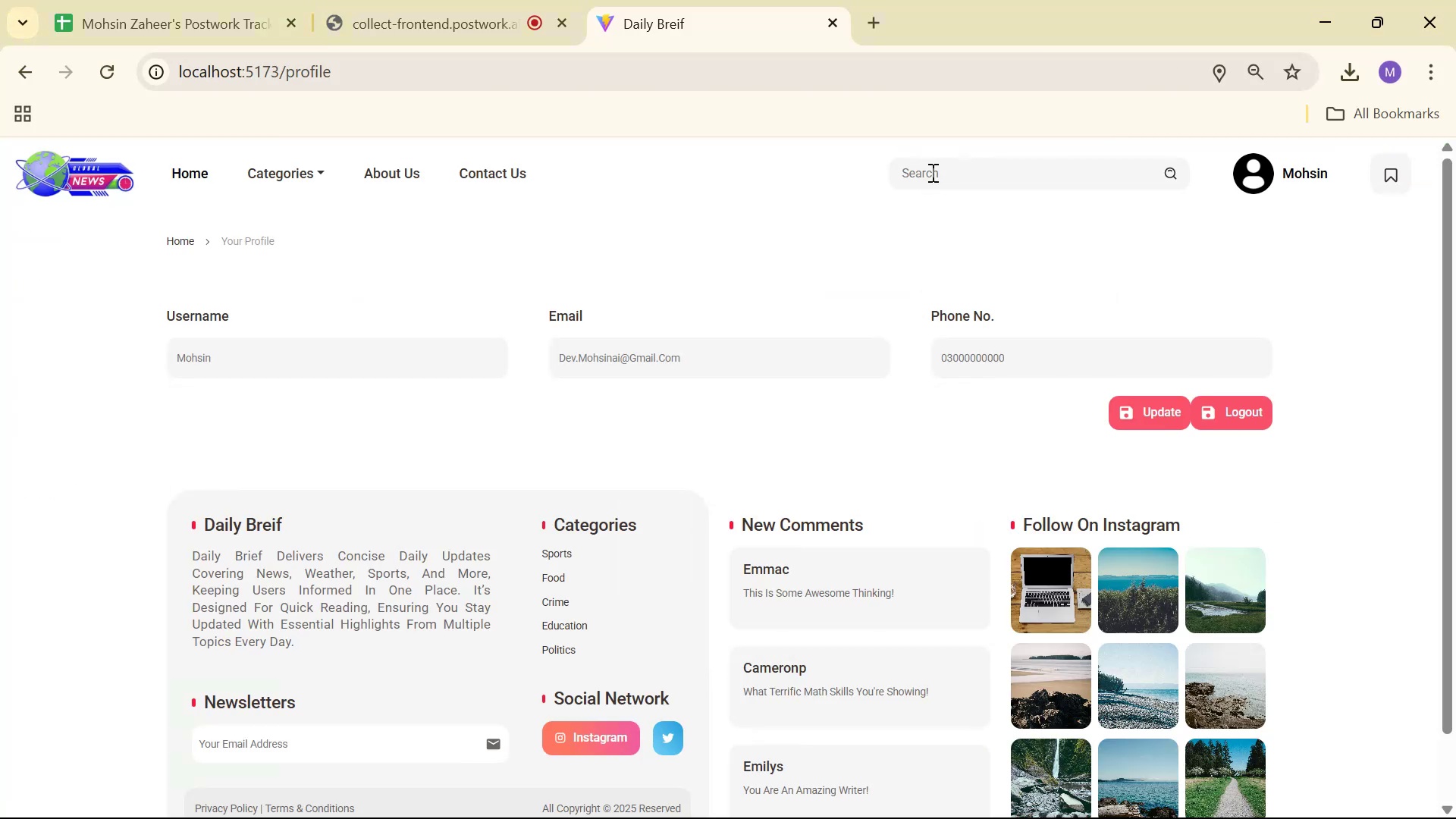 
key(Alt+AltLeft)
 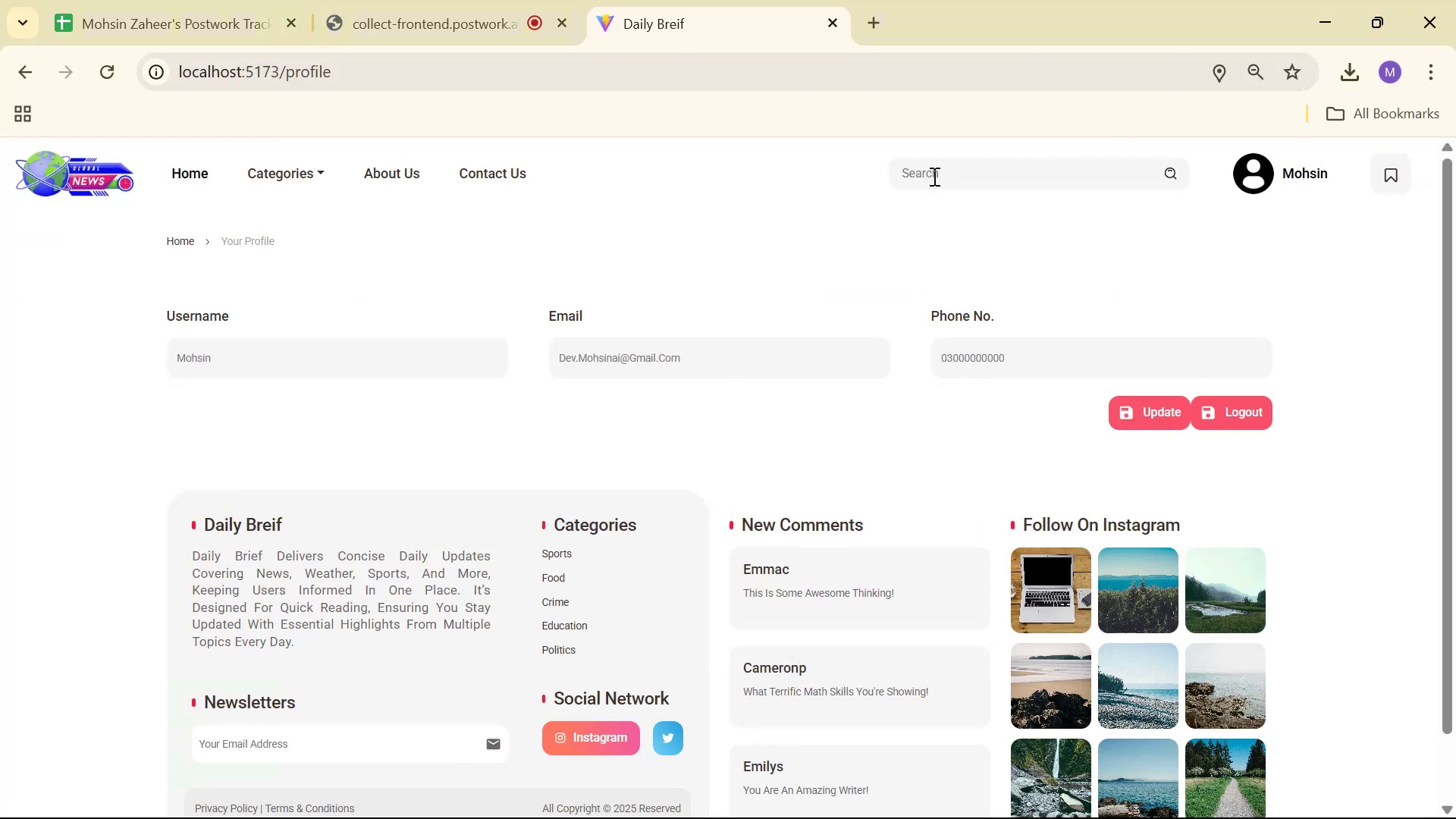 
key(Alt+Tab)
 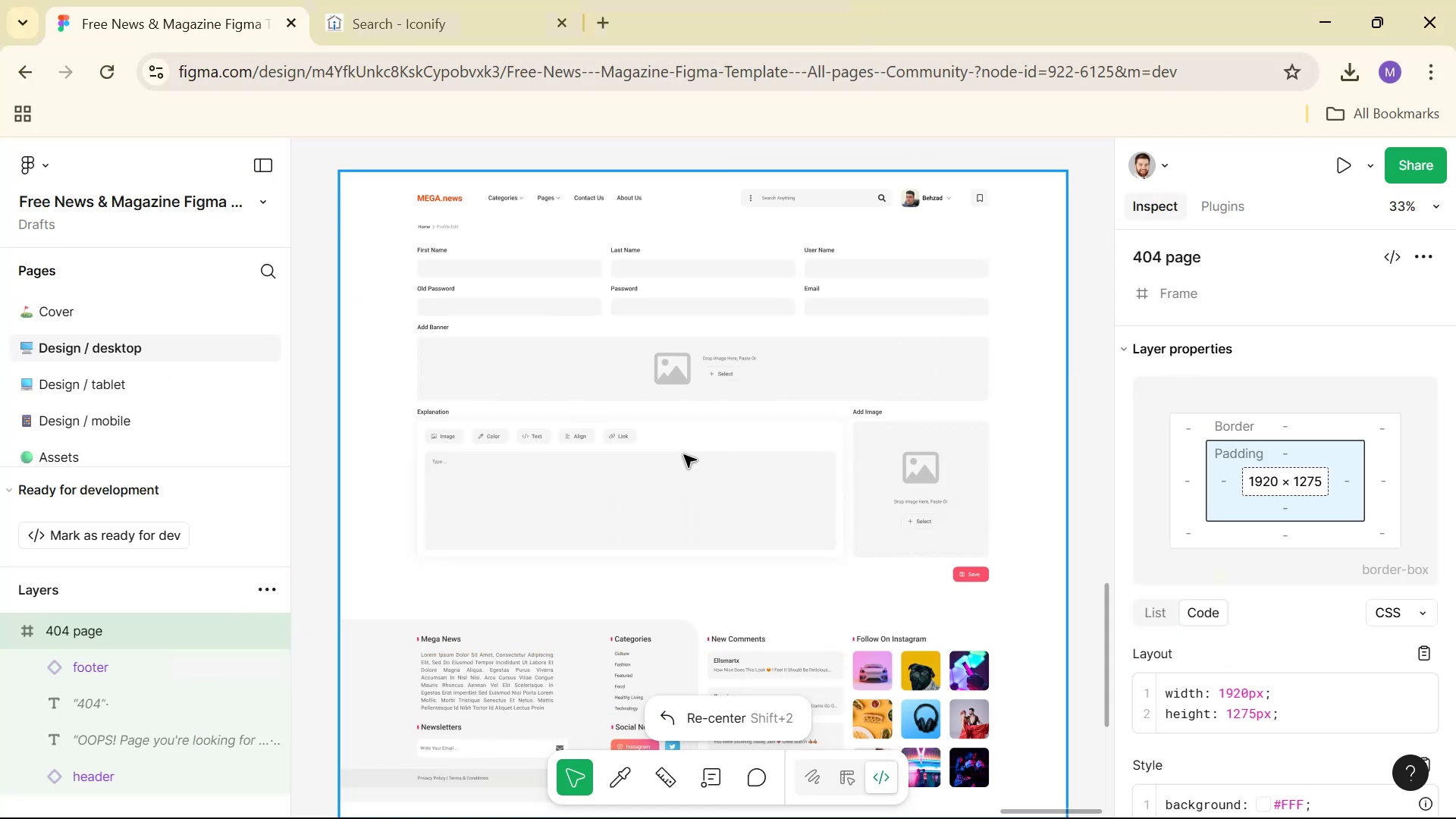 
key(Alt+Tab)
 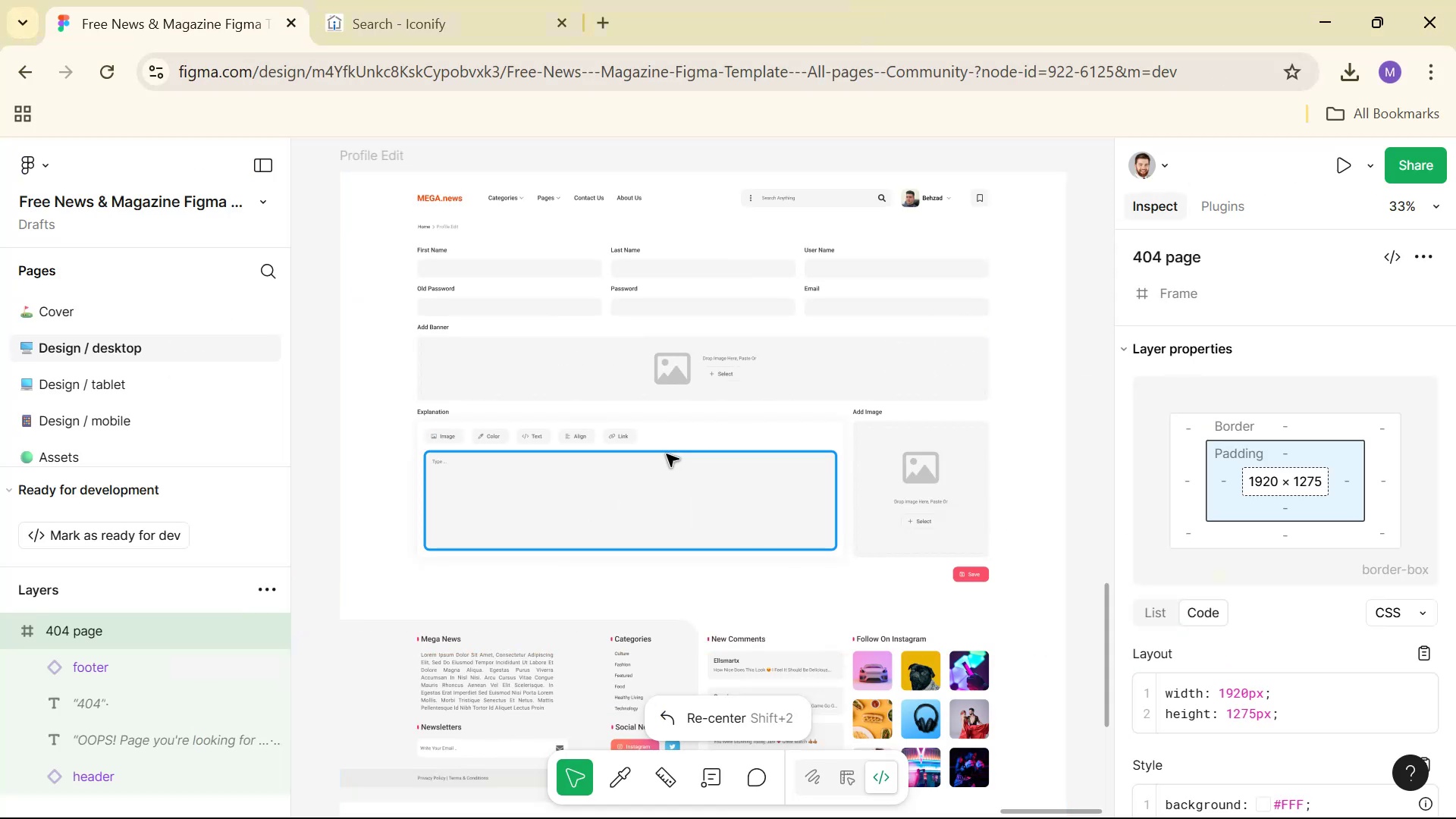 
key(Alt+Tab)
 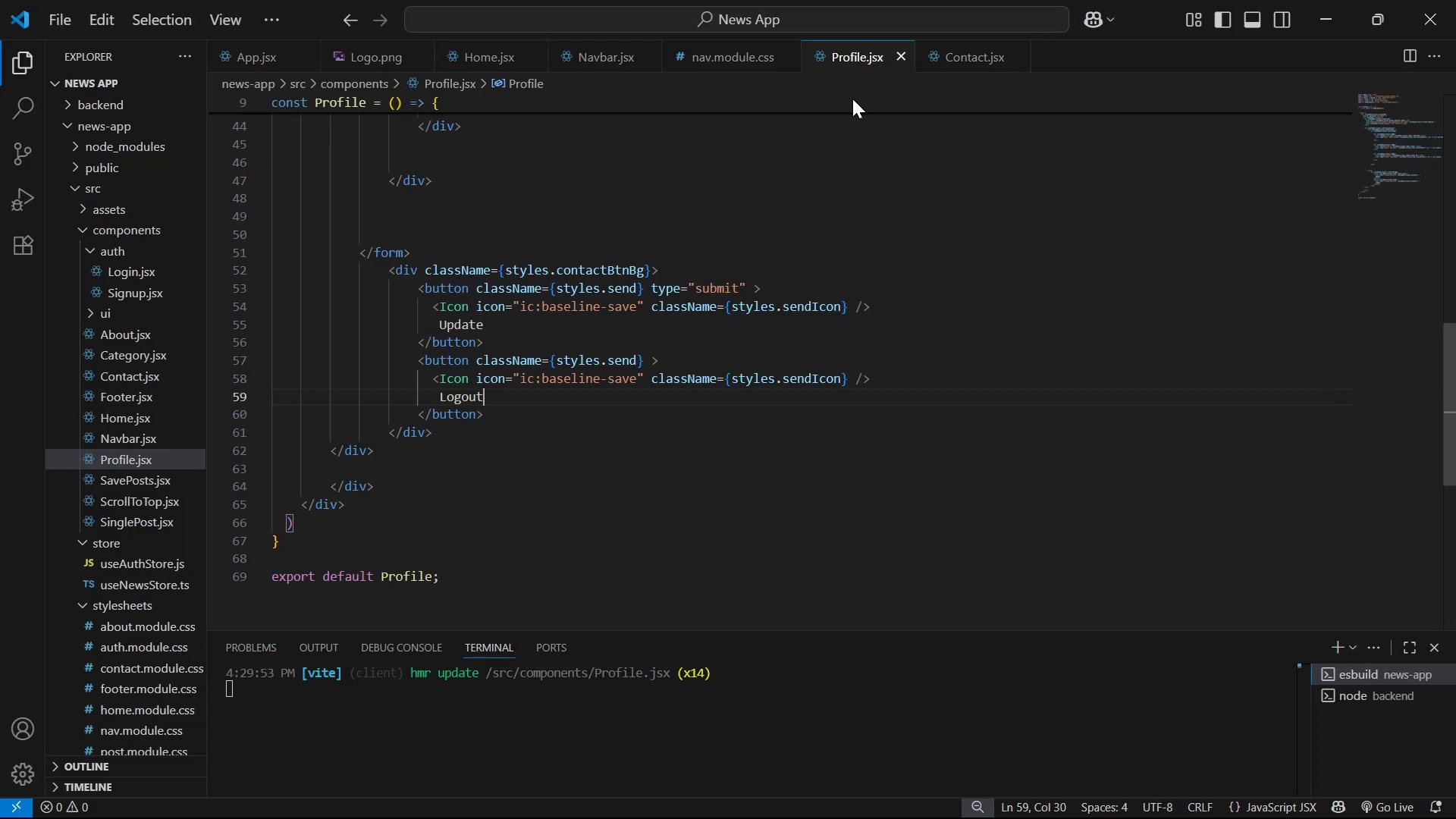 
left_click([946, 56])
 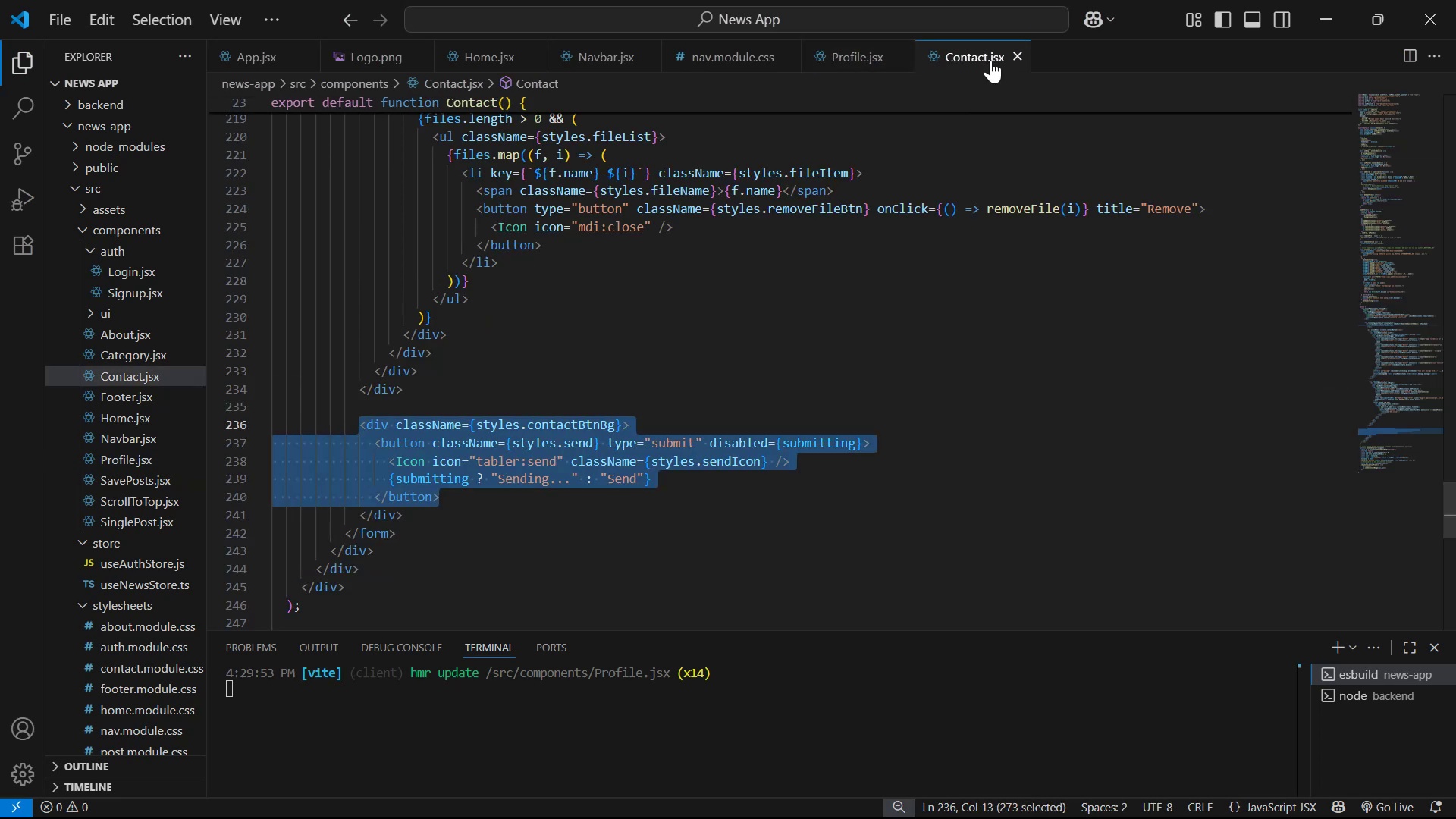 
left_click([849, 61])
 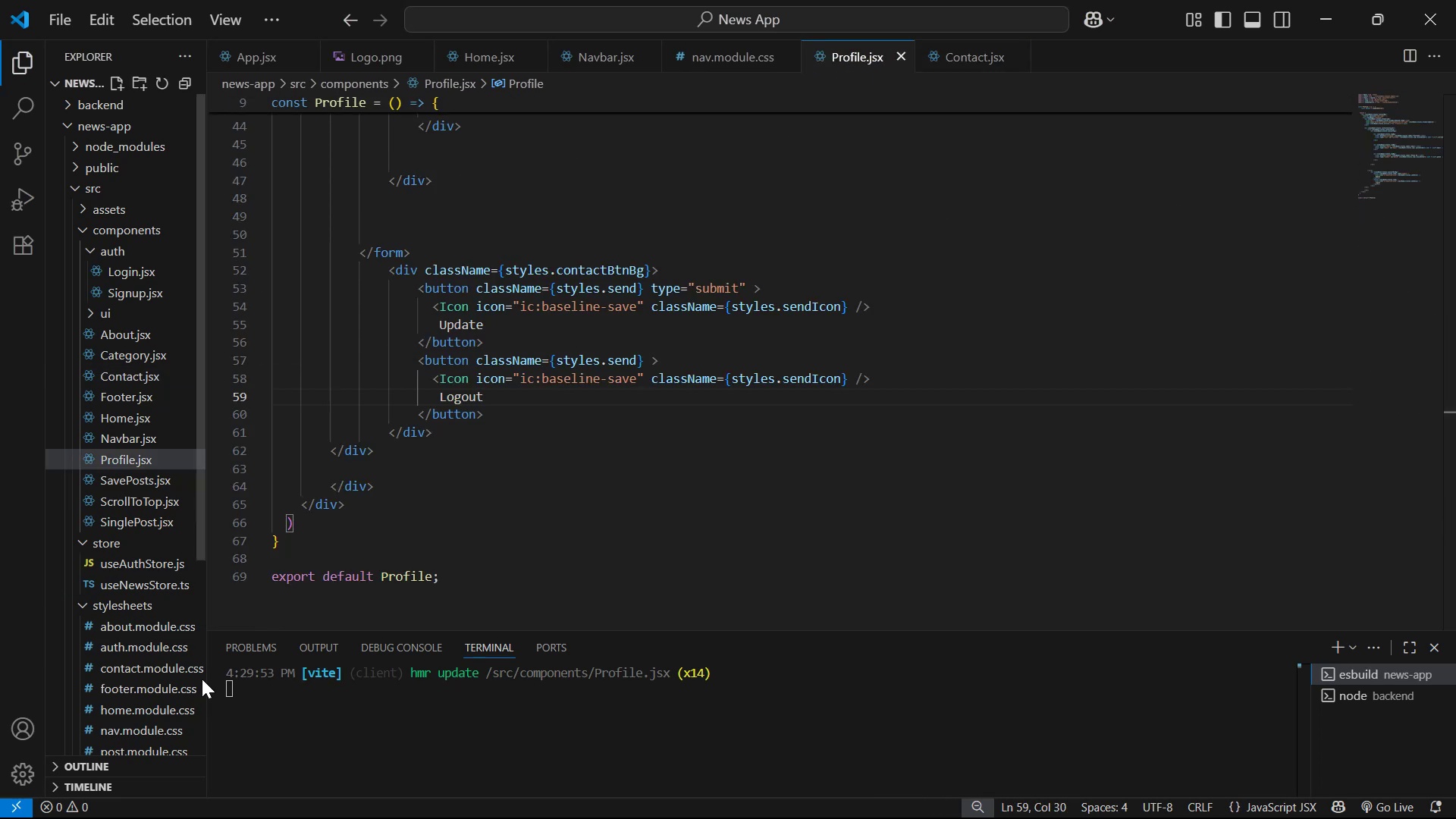 
scroll: coordinate [172, 658], scroll_direction: down, amount: 3.0
 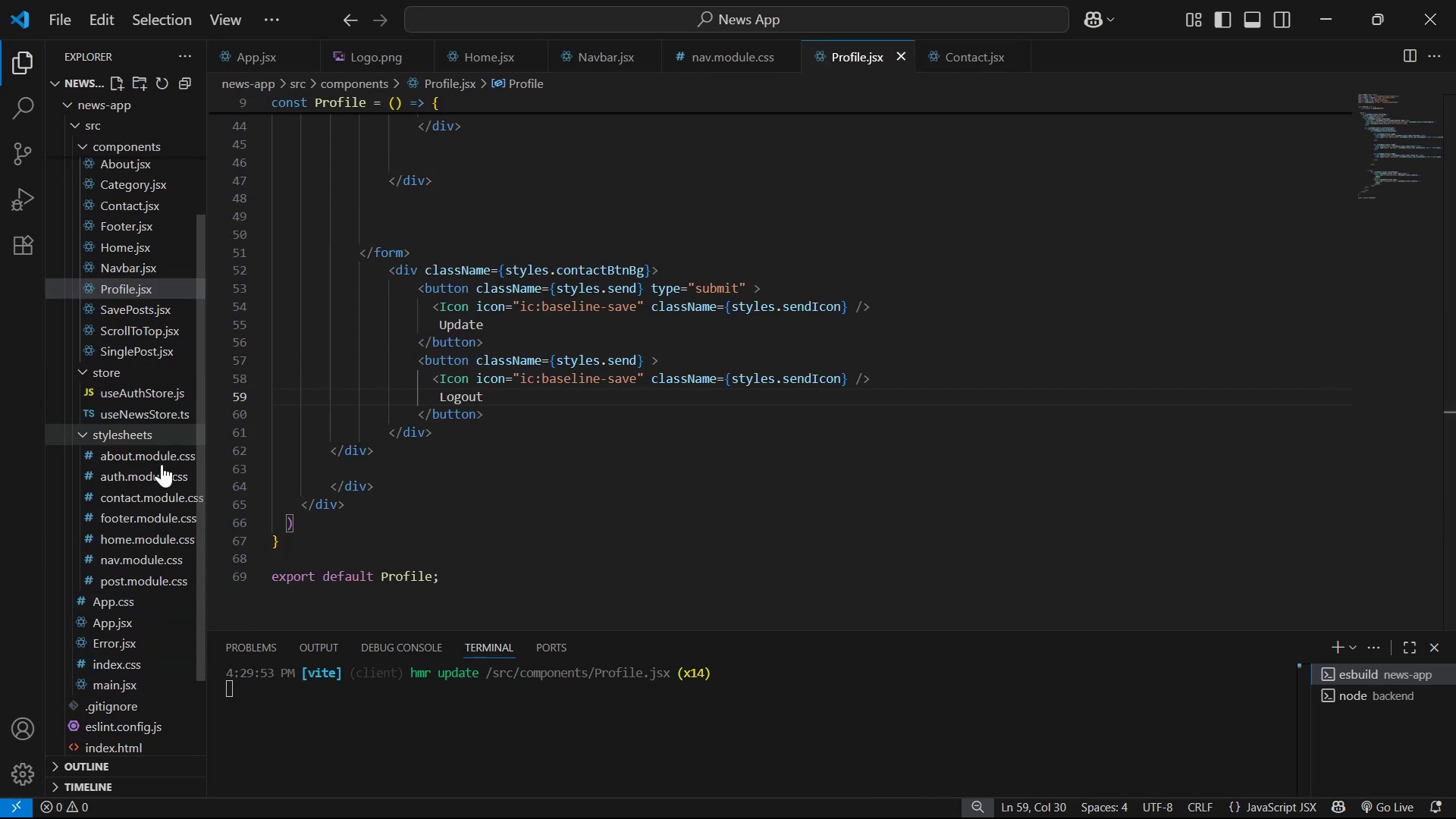 
left_click([169, 501])
 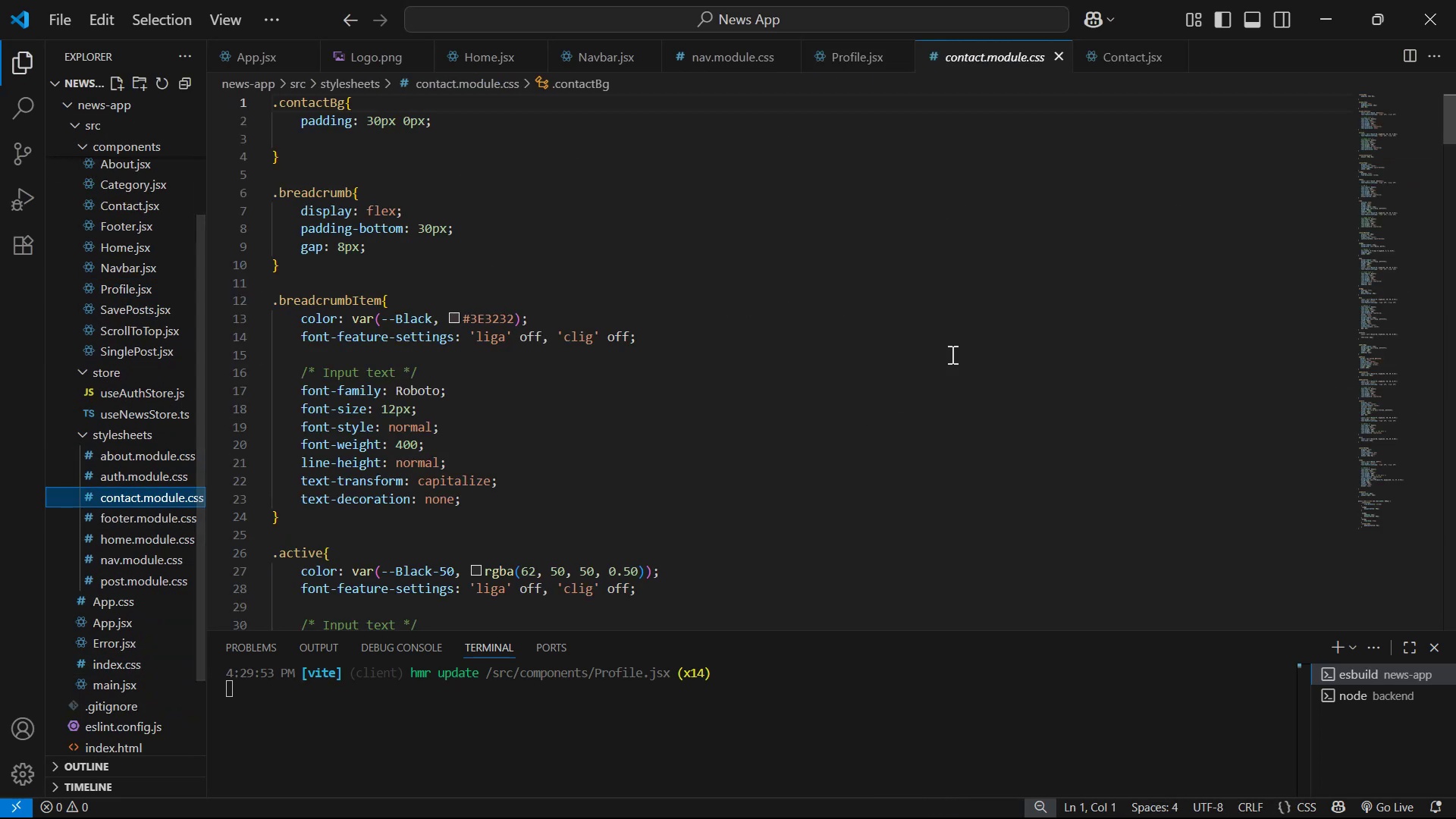 
left_click([974, 327])
 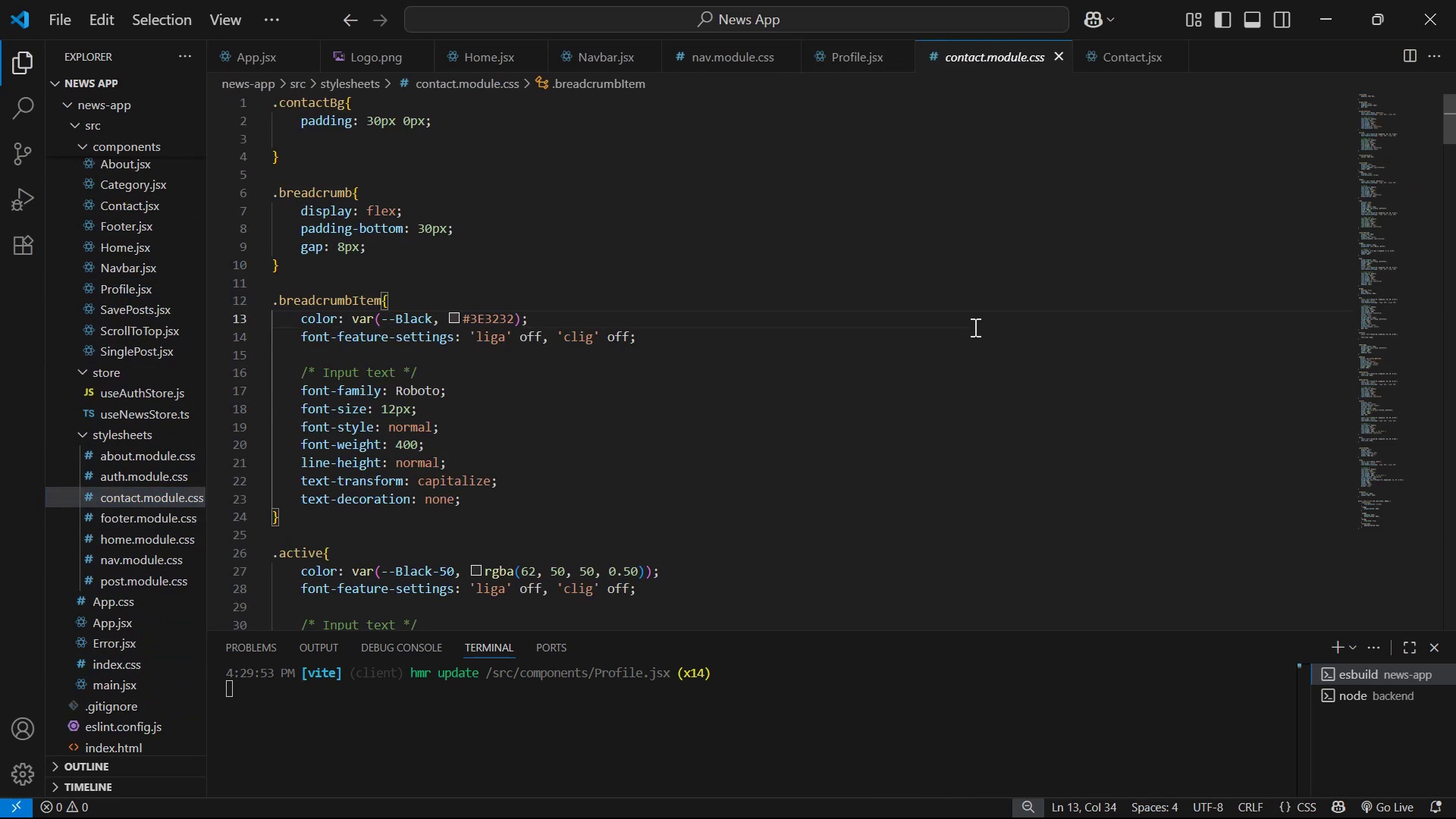 
key(Control+F)
 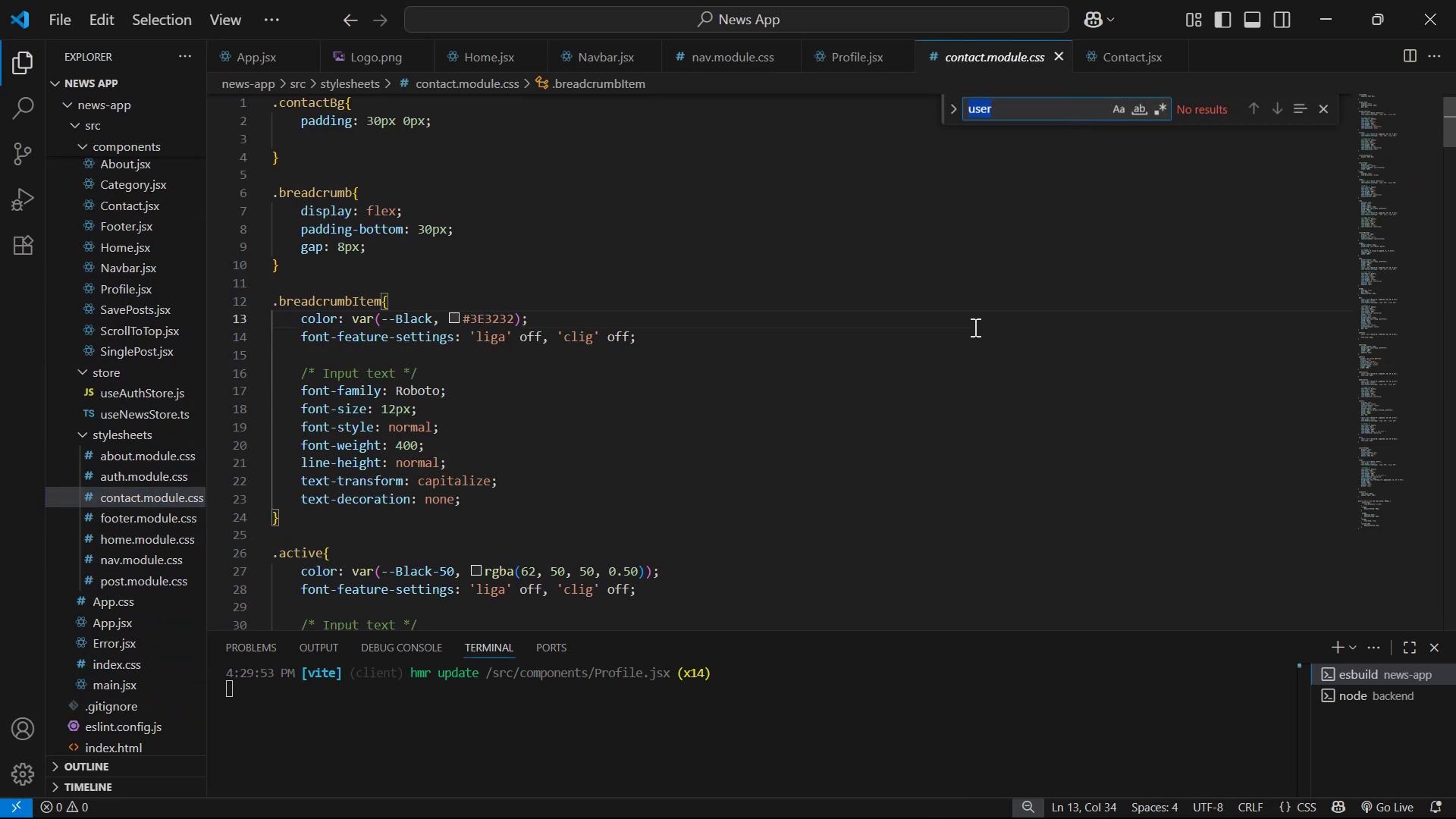 
type(sen)
 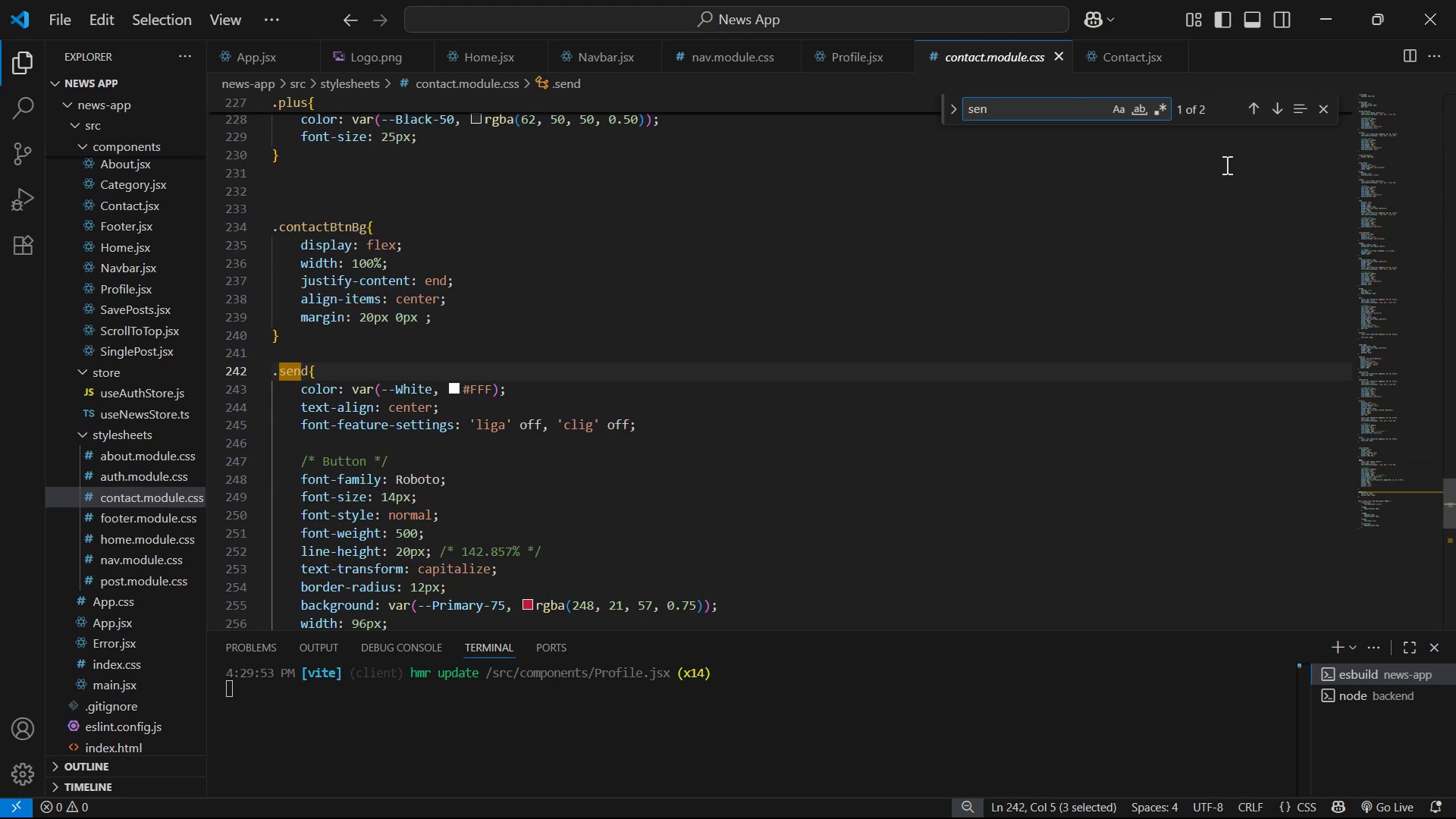 
scroll: coordinate [853, 311], scroll_direction: down, amount: 3.0
 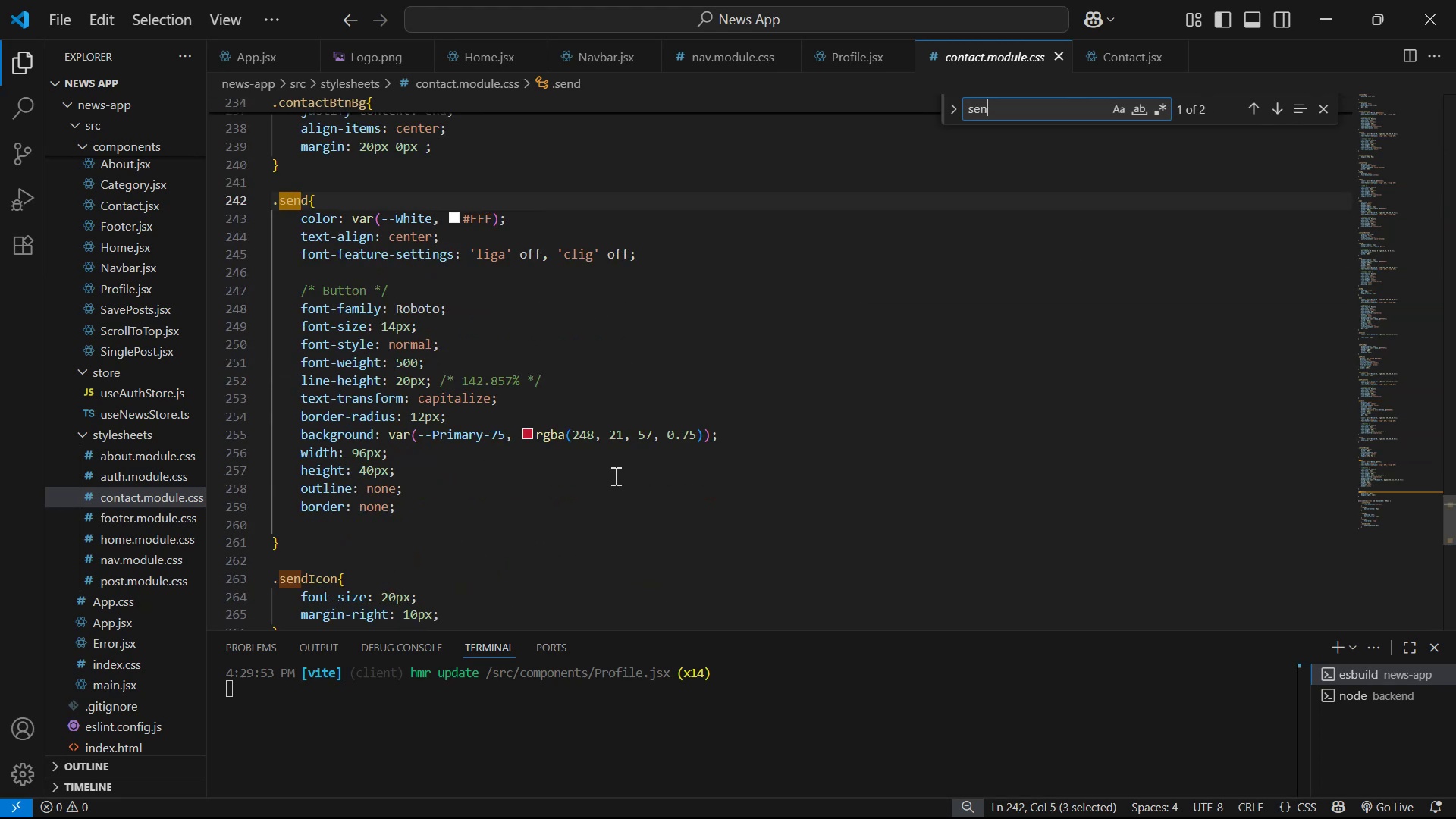 
left_click([601, 492])
 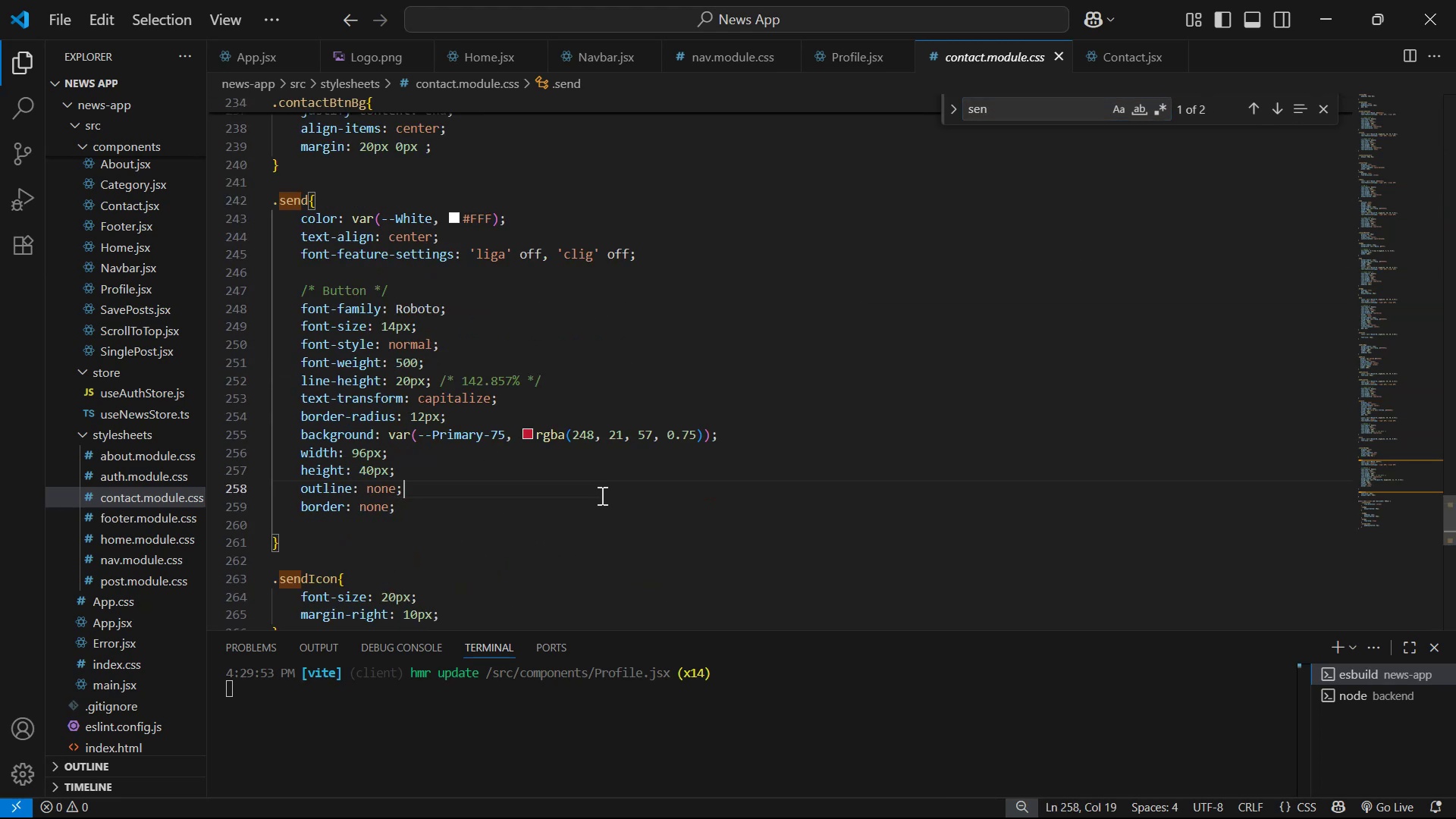 
left_click([601, 501])
 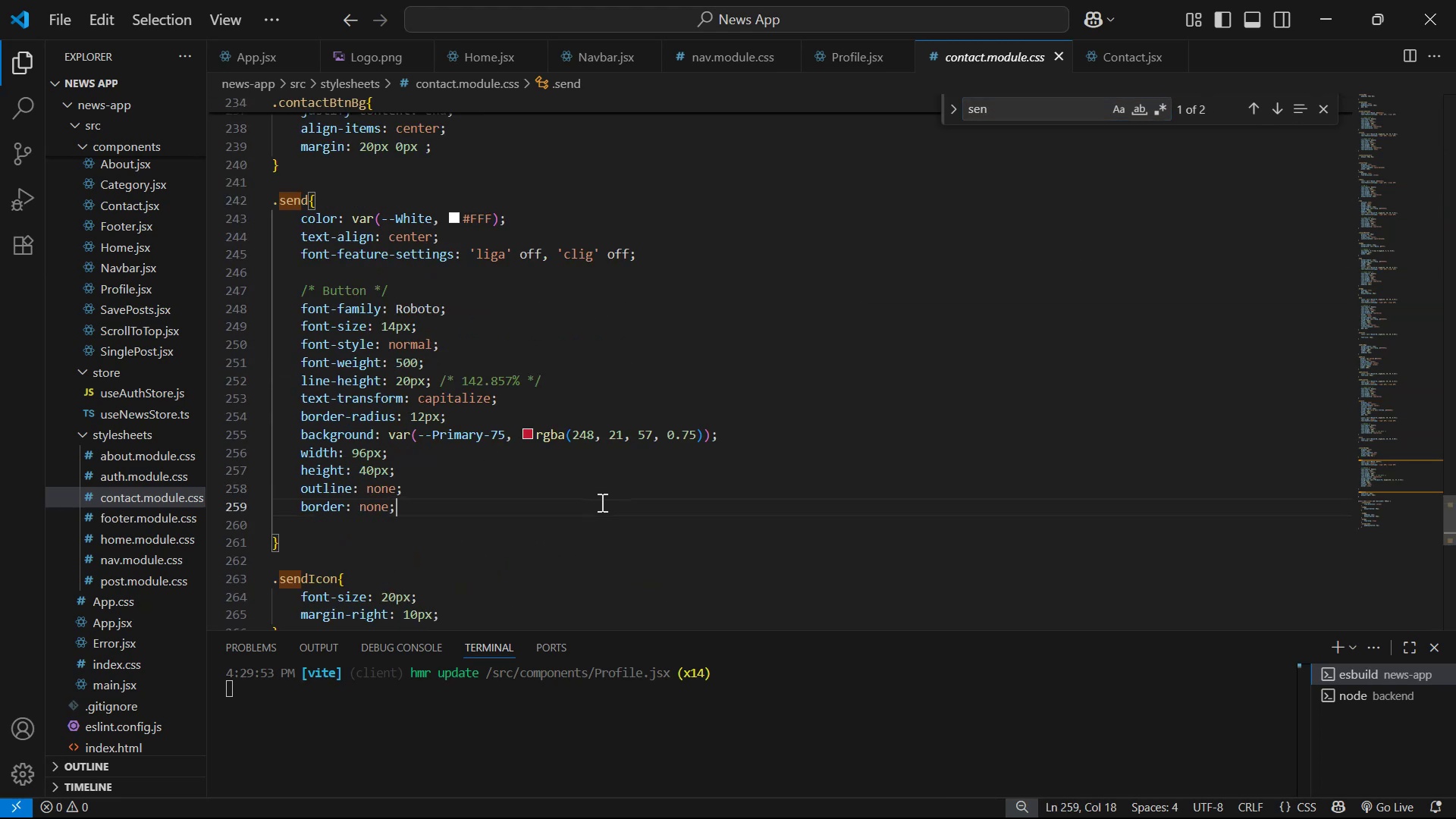 
wait(10.95)
 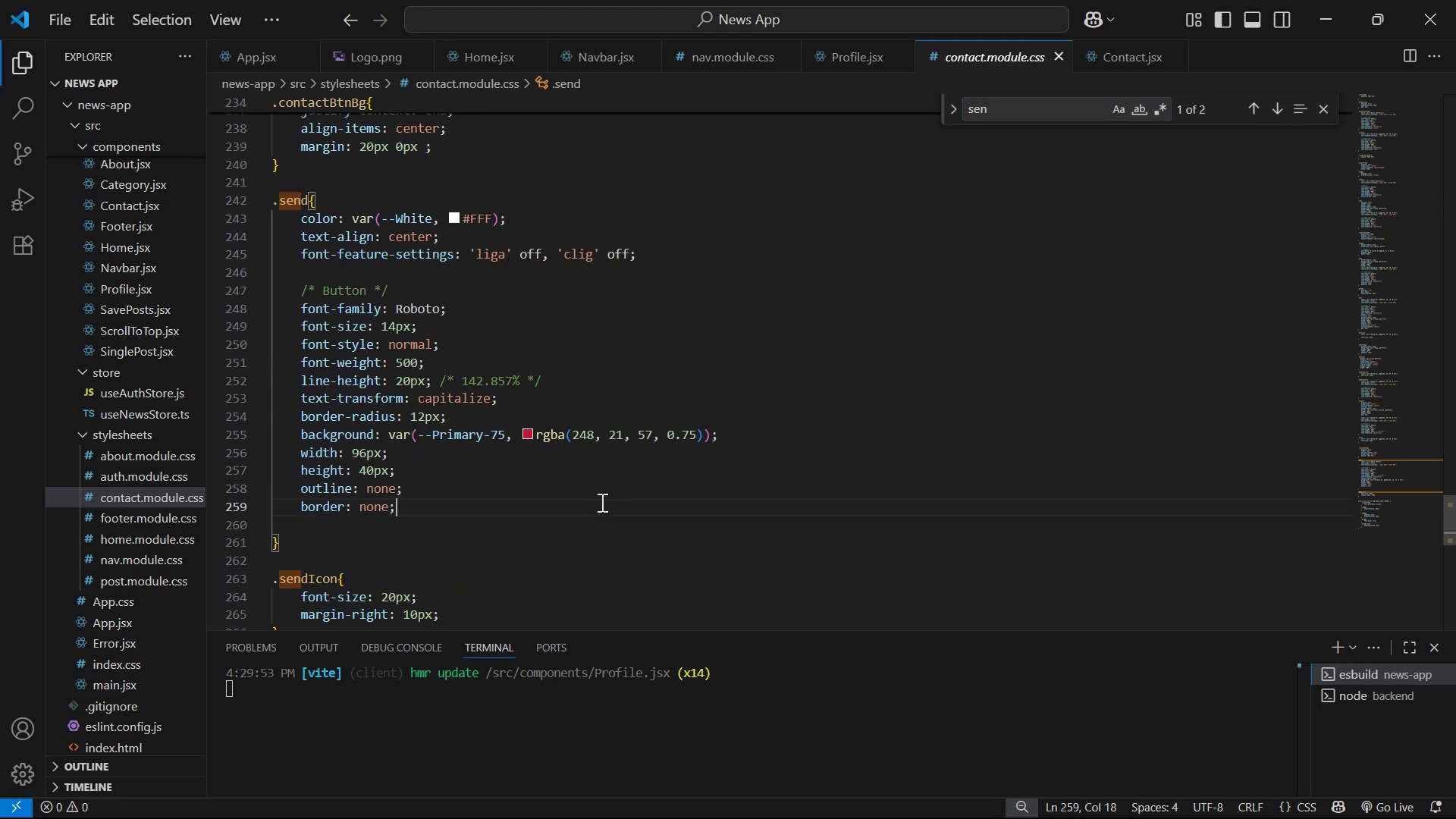 
key(Enter)
 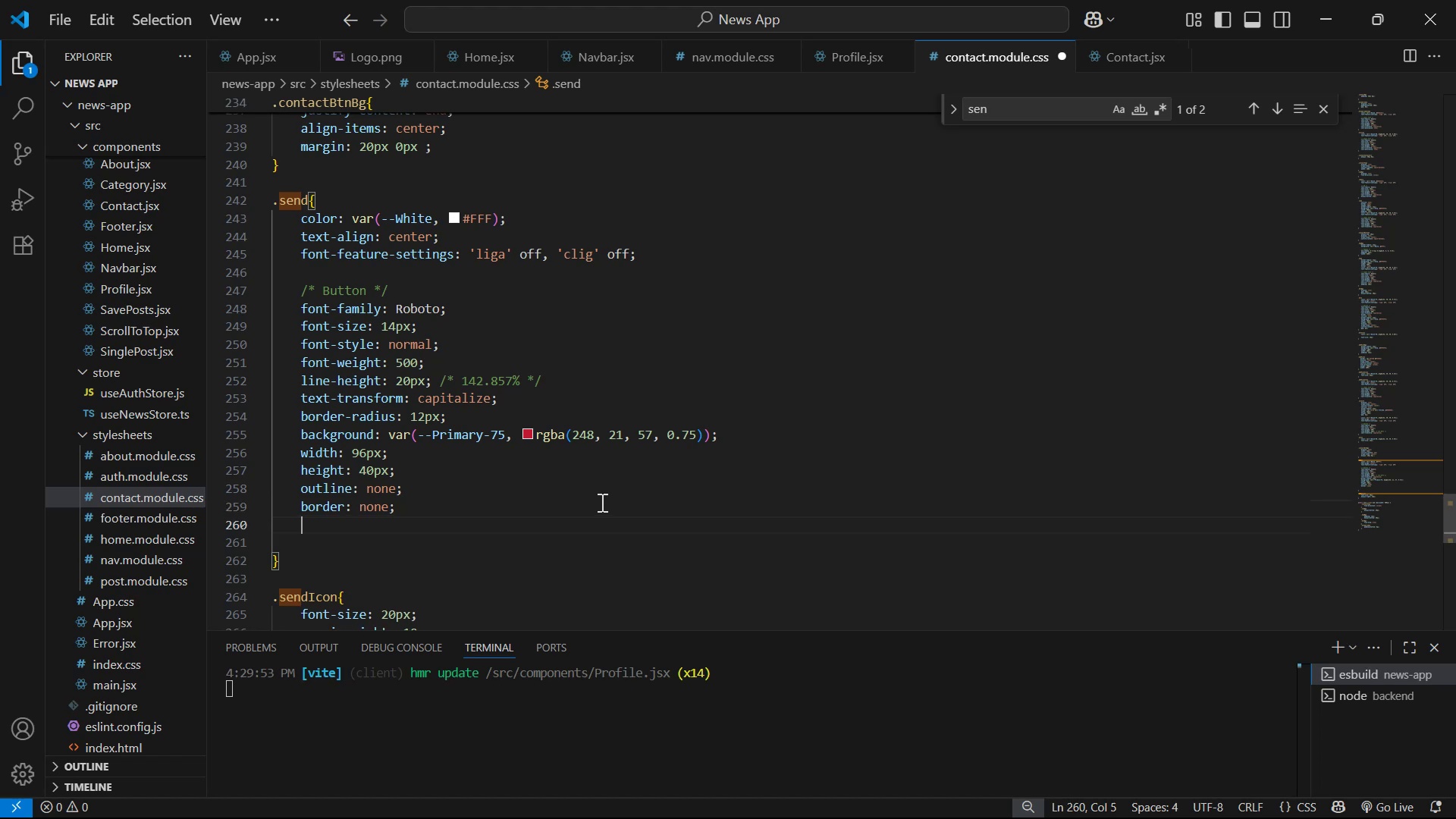 
key(Enter)
 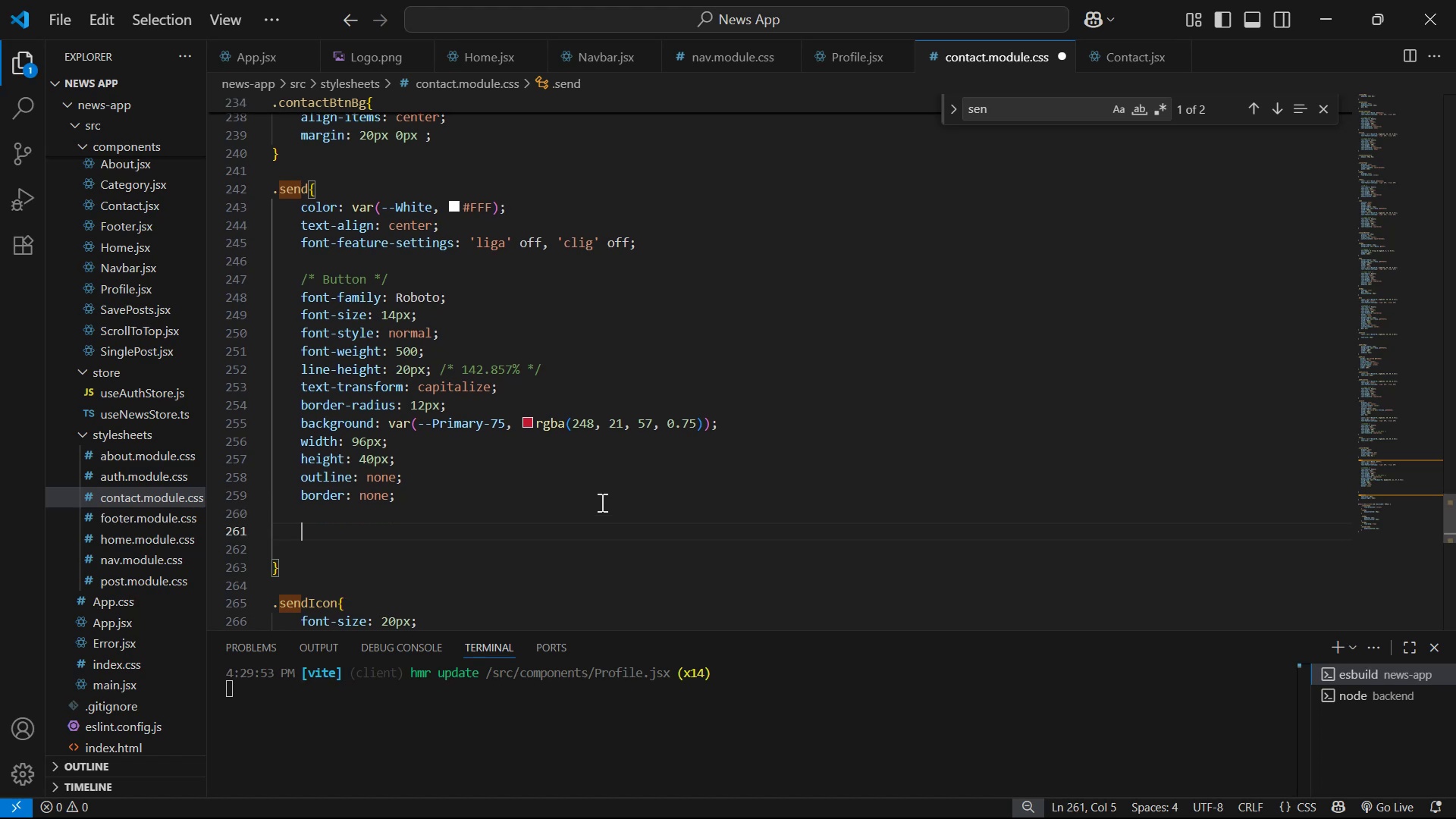 
type(ma)
 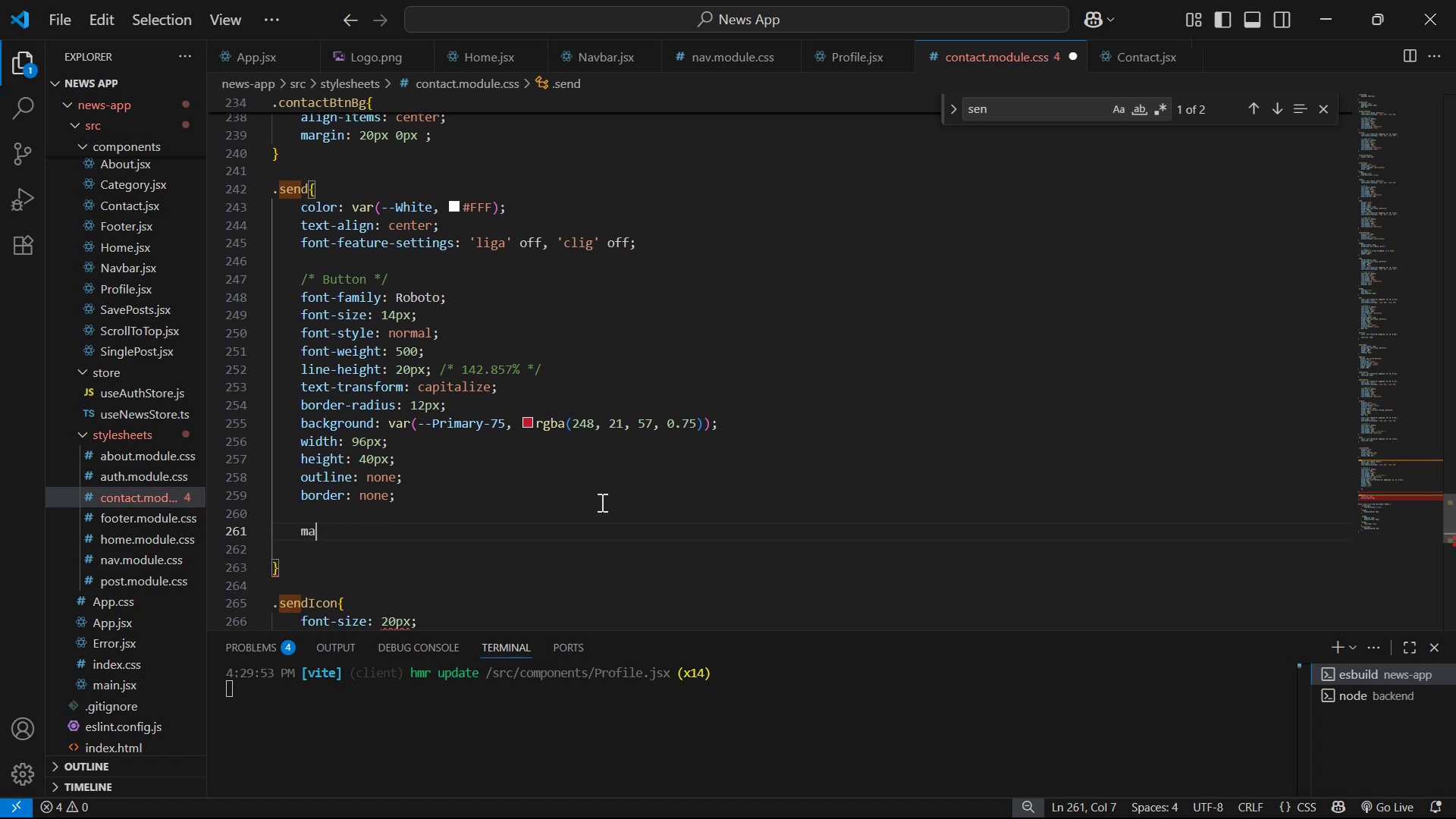 
key(ArrowDown)
 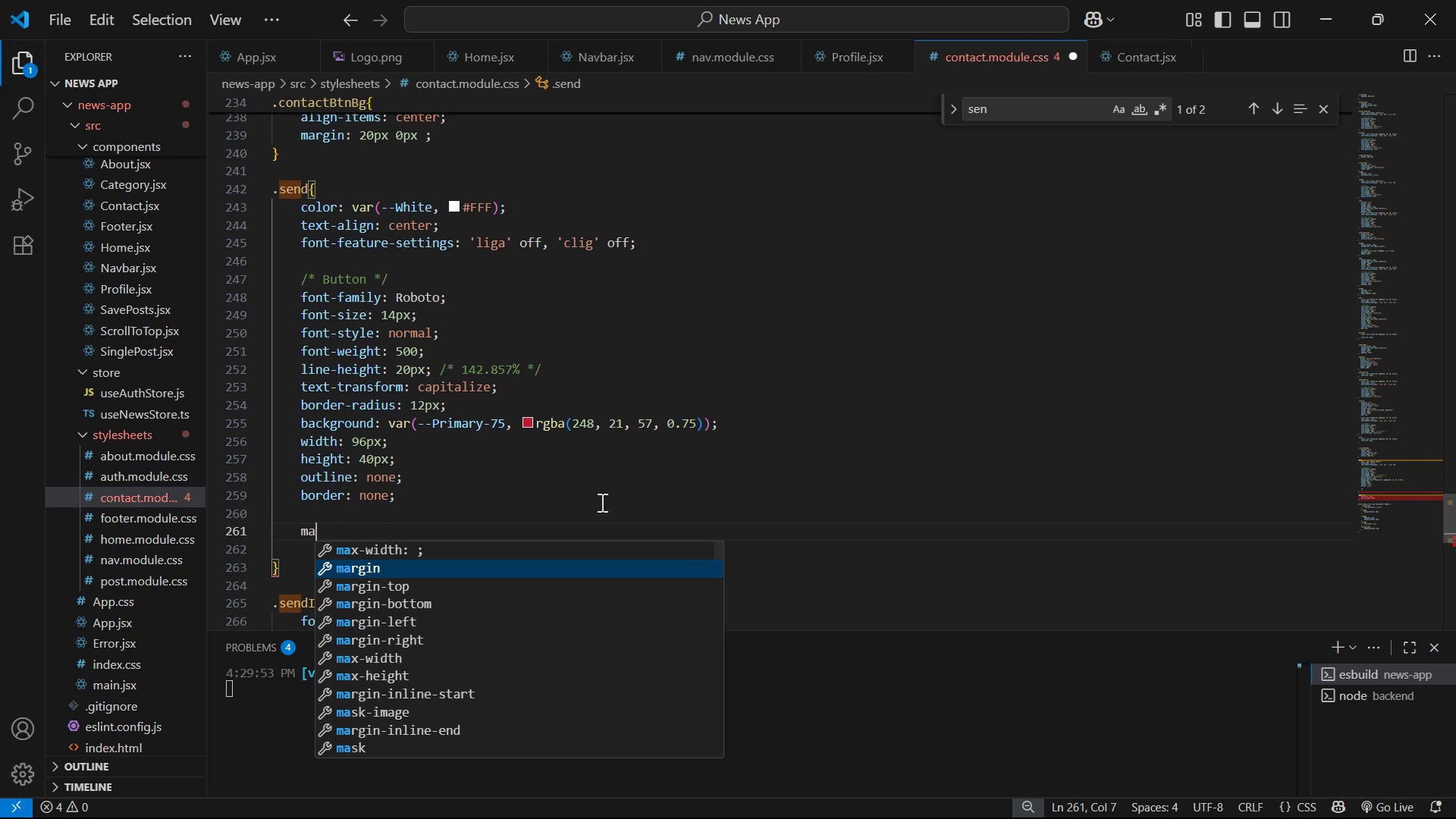 
key(ArrowDown)
 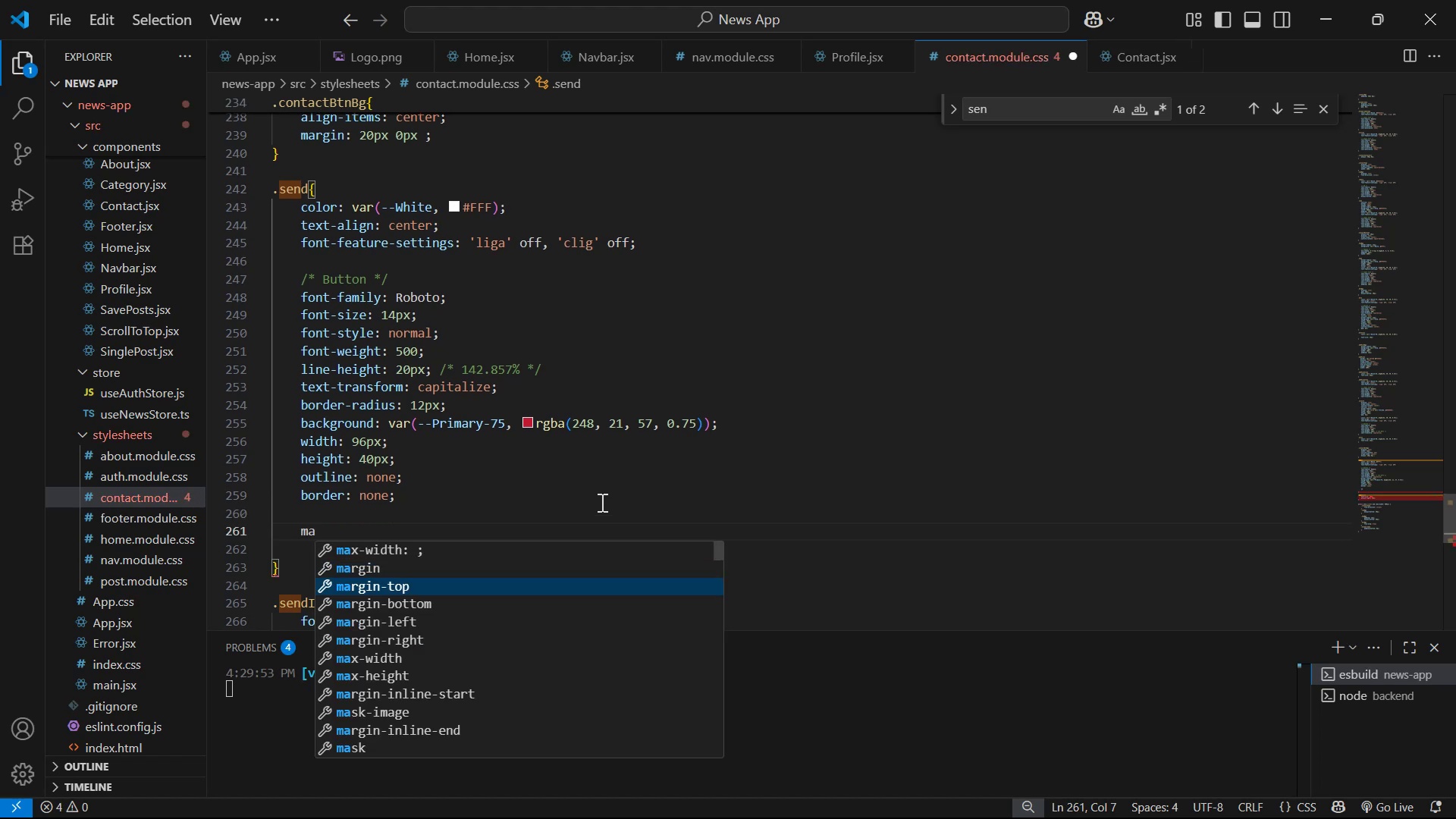 
key(ArrowDown)
 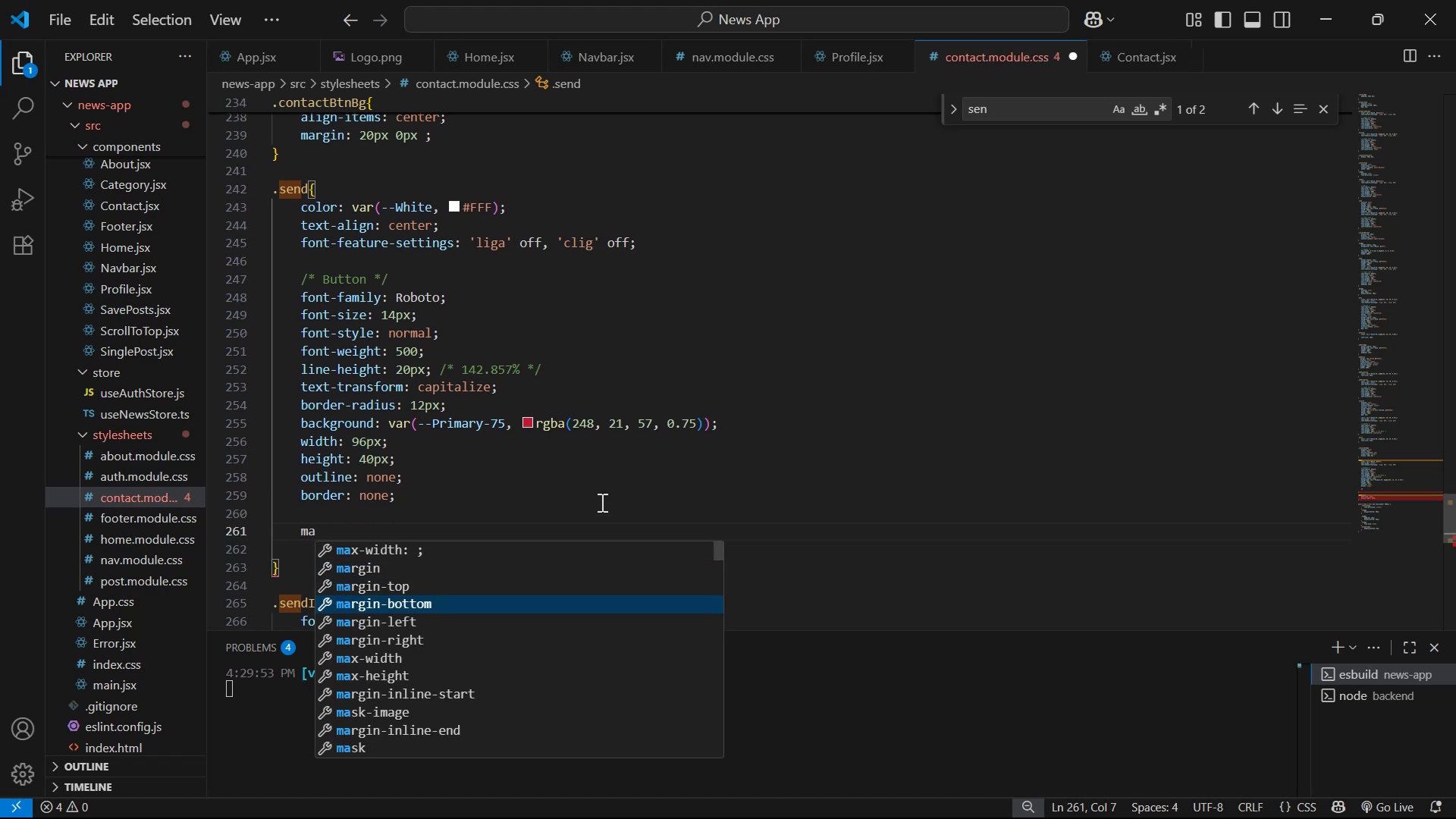 
key(ArrowDown)
 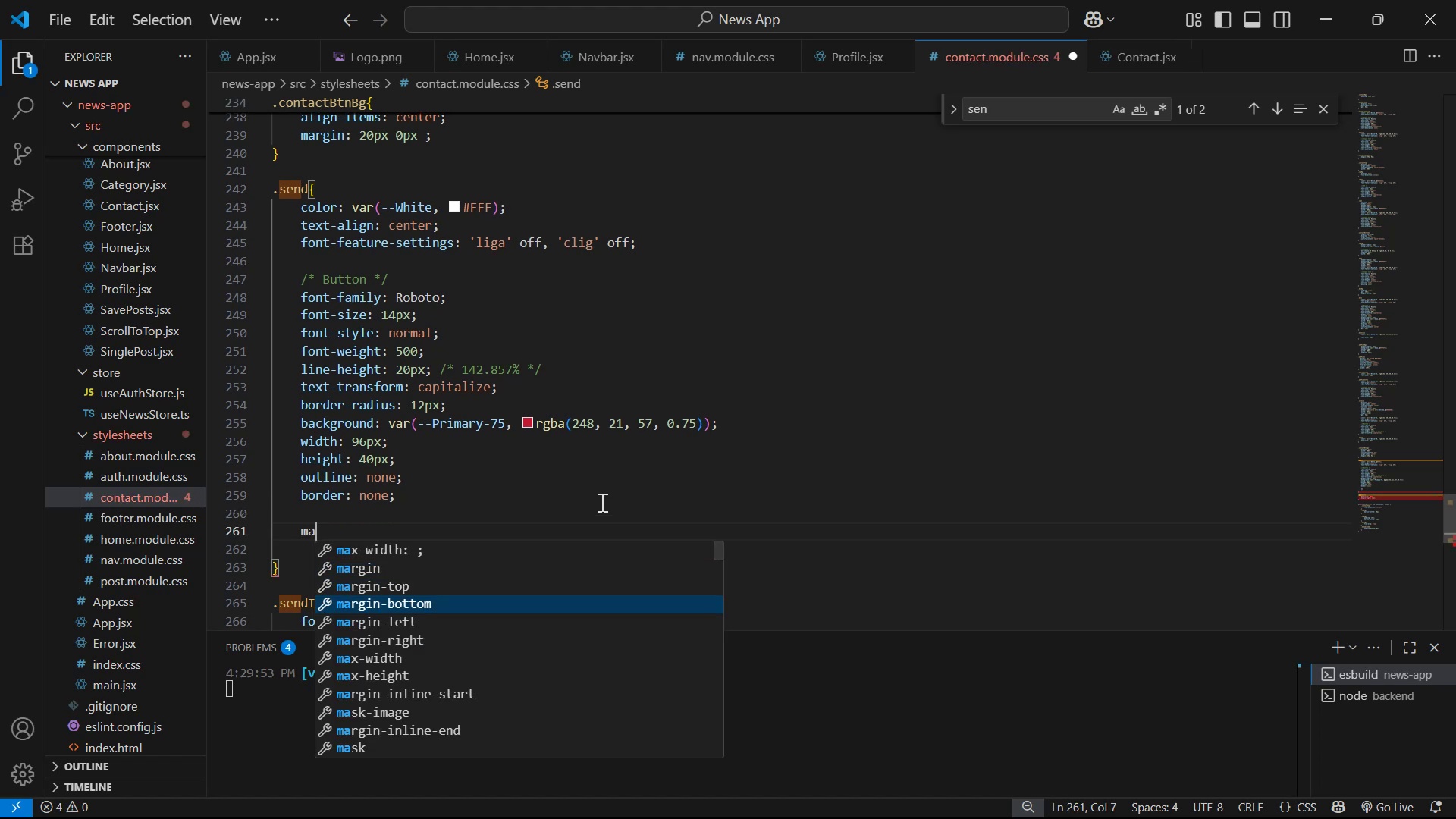 
key(Enter)
 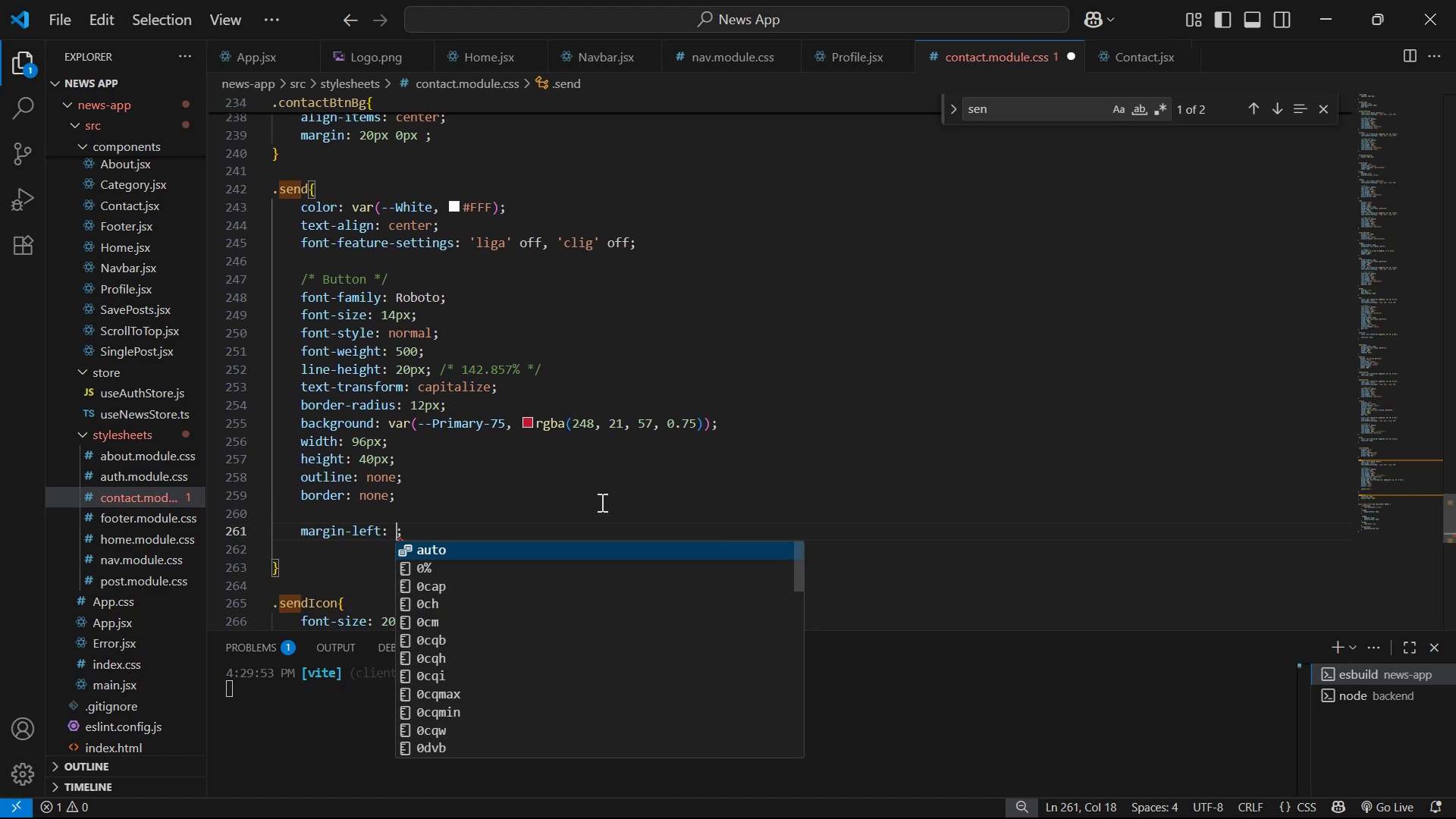 
type(20px)
 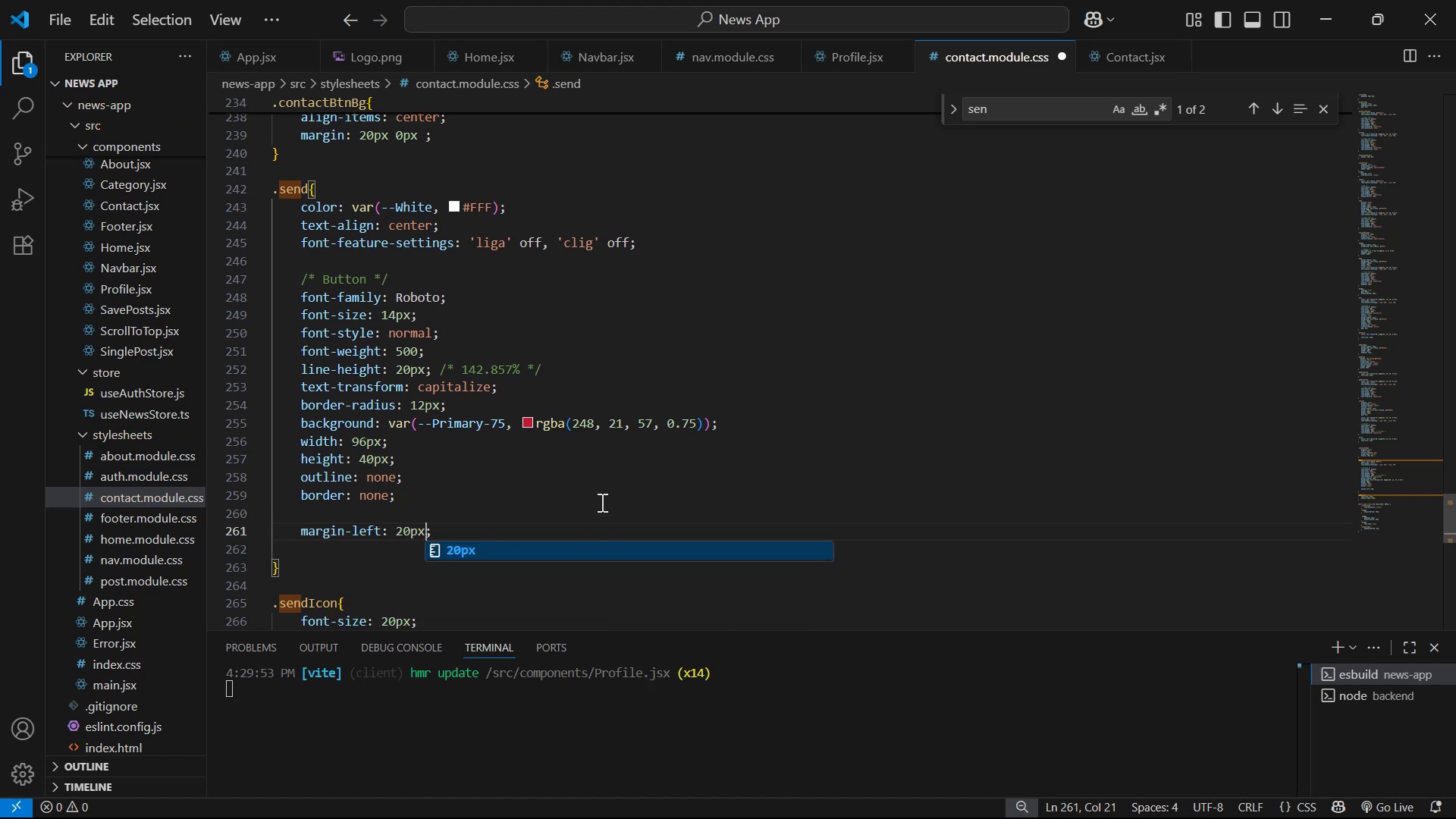 
key(Control+ControlLeft)
 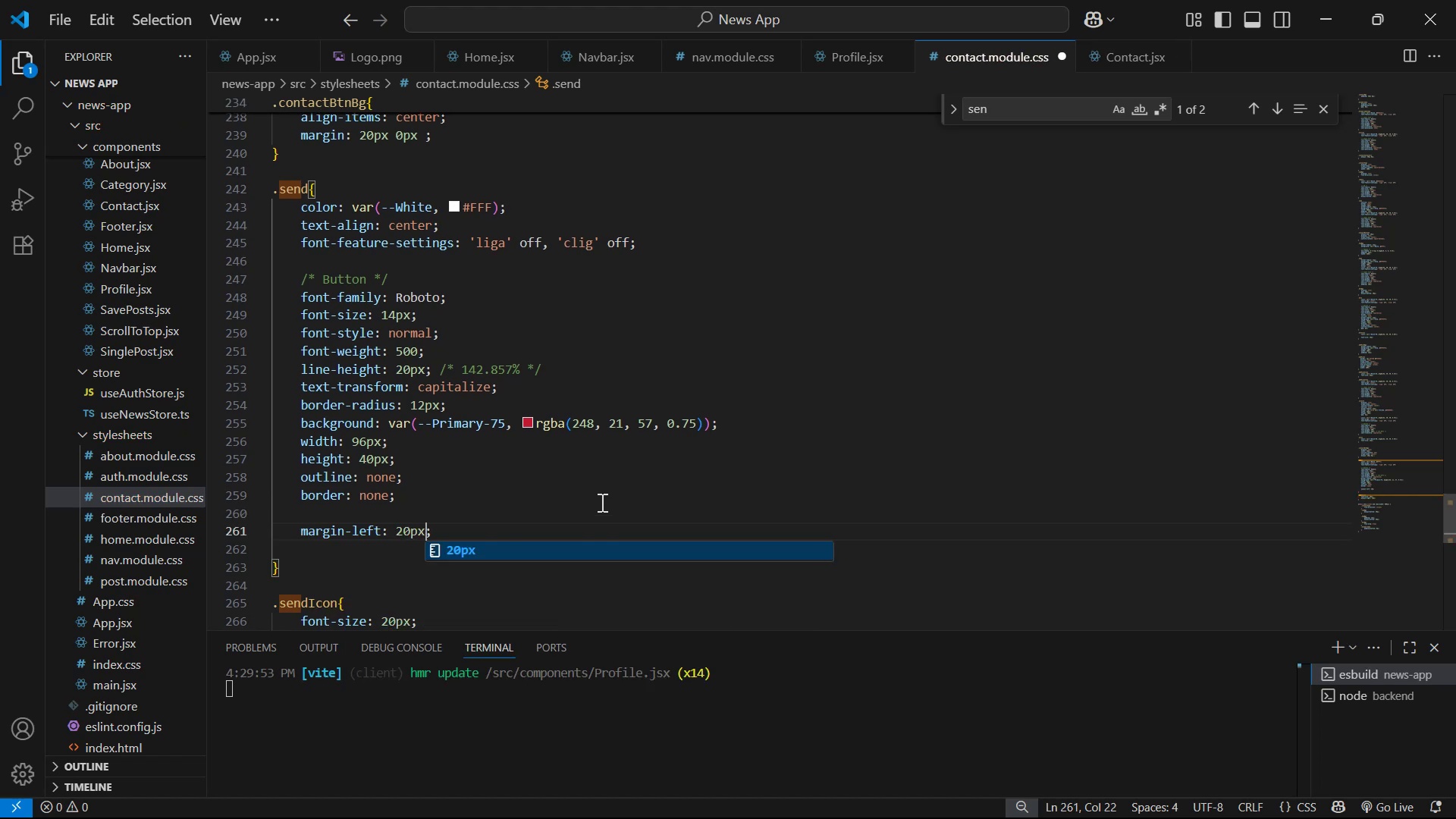 
key(Control+S)
 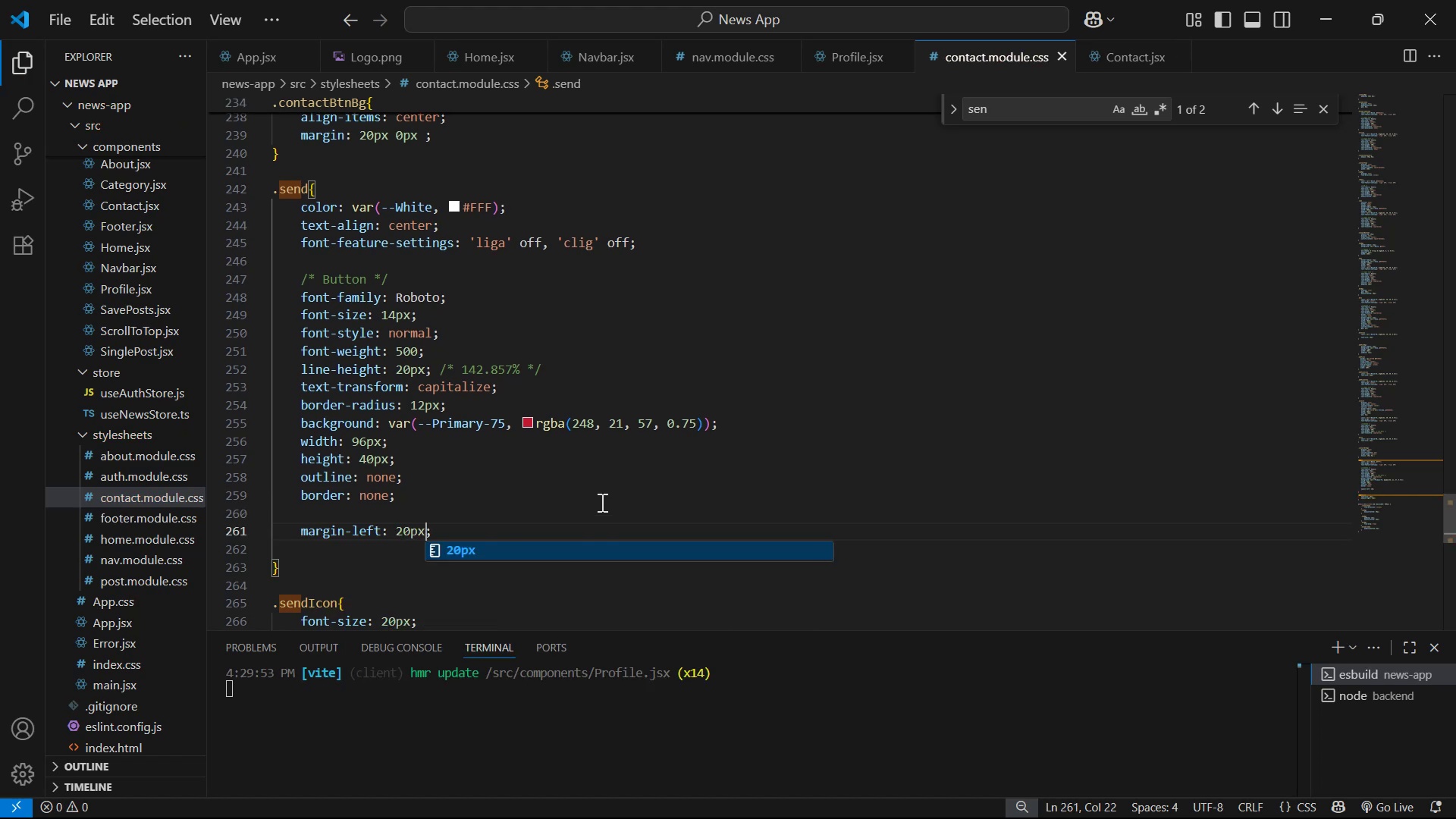 
key(Alt+AltLeft)
 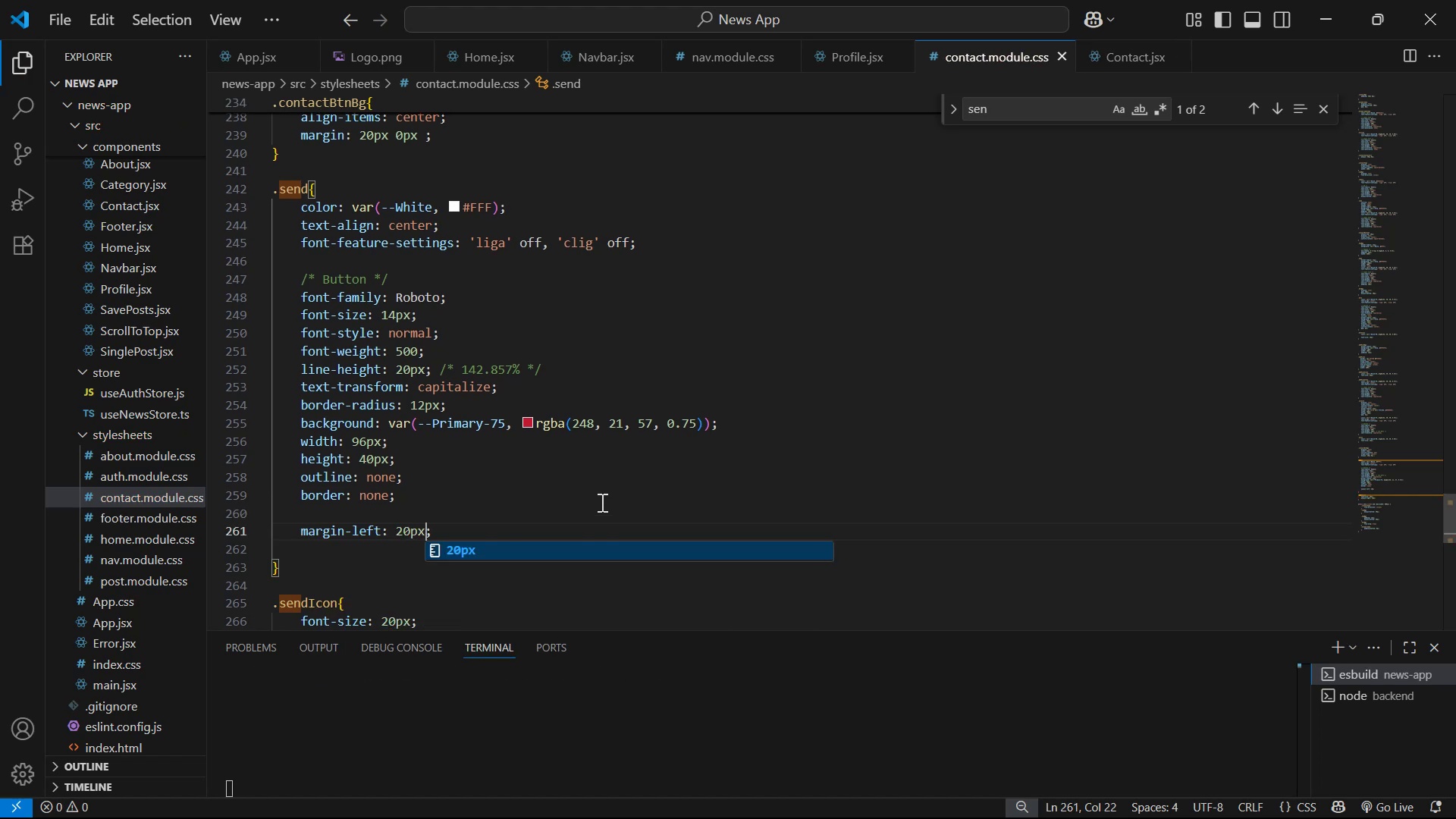 
key(Alt+Tab)
 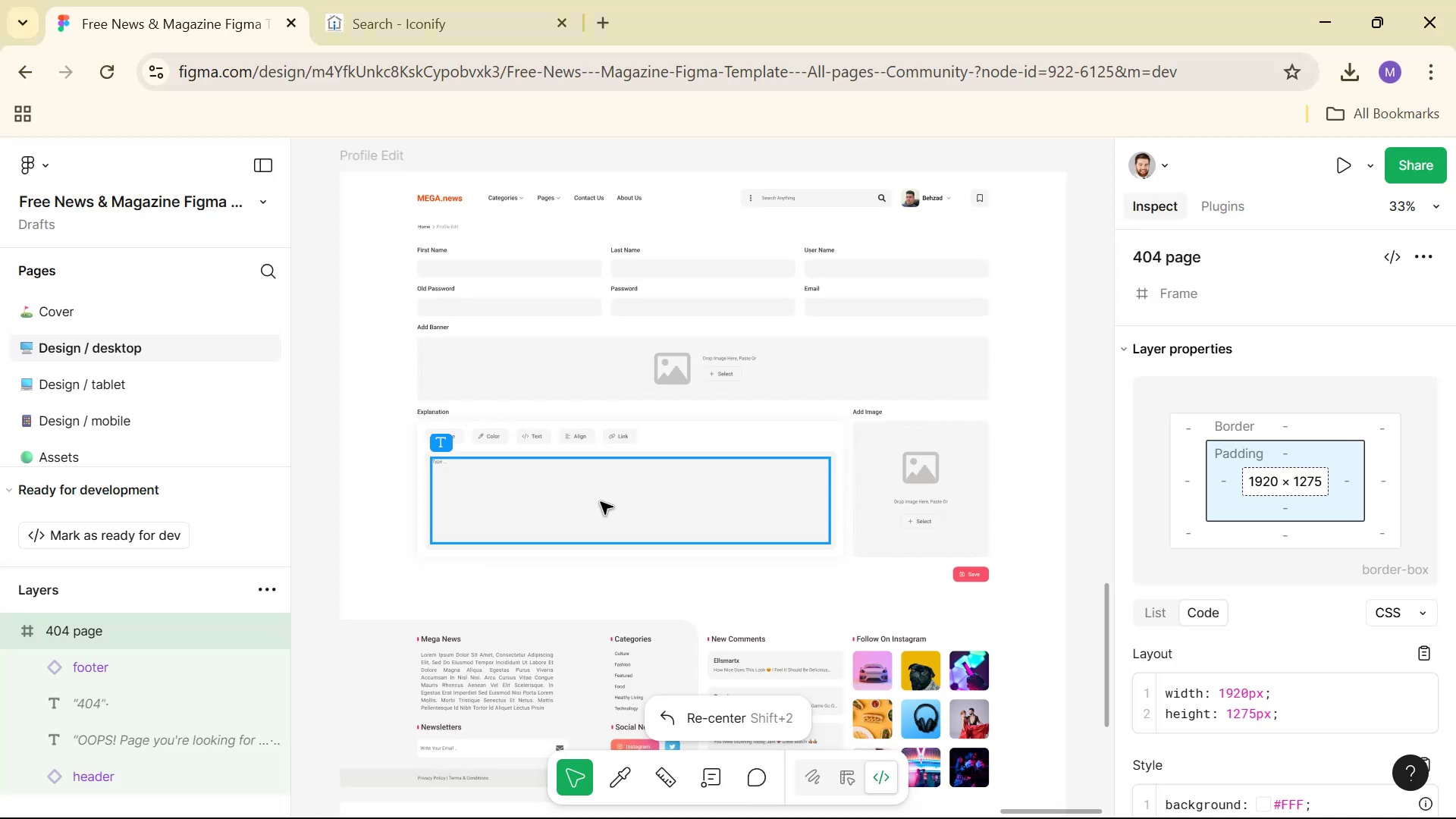 
key(Alt+Tab)
 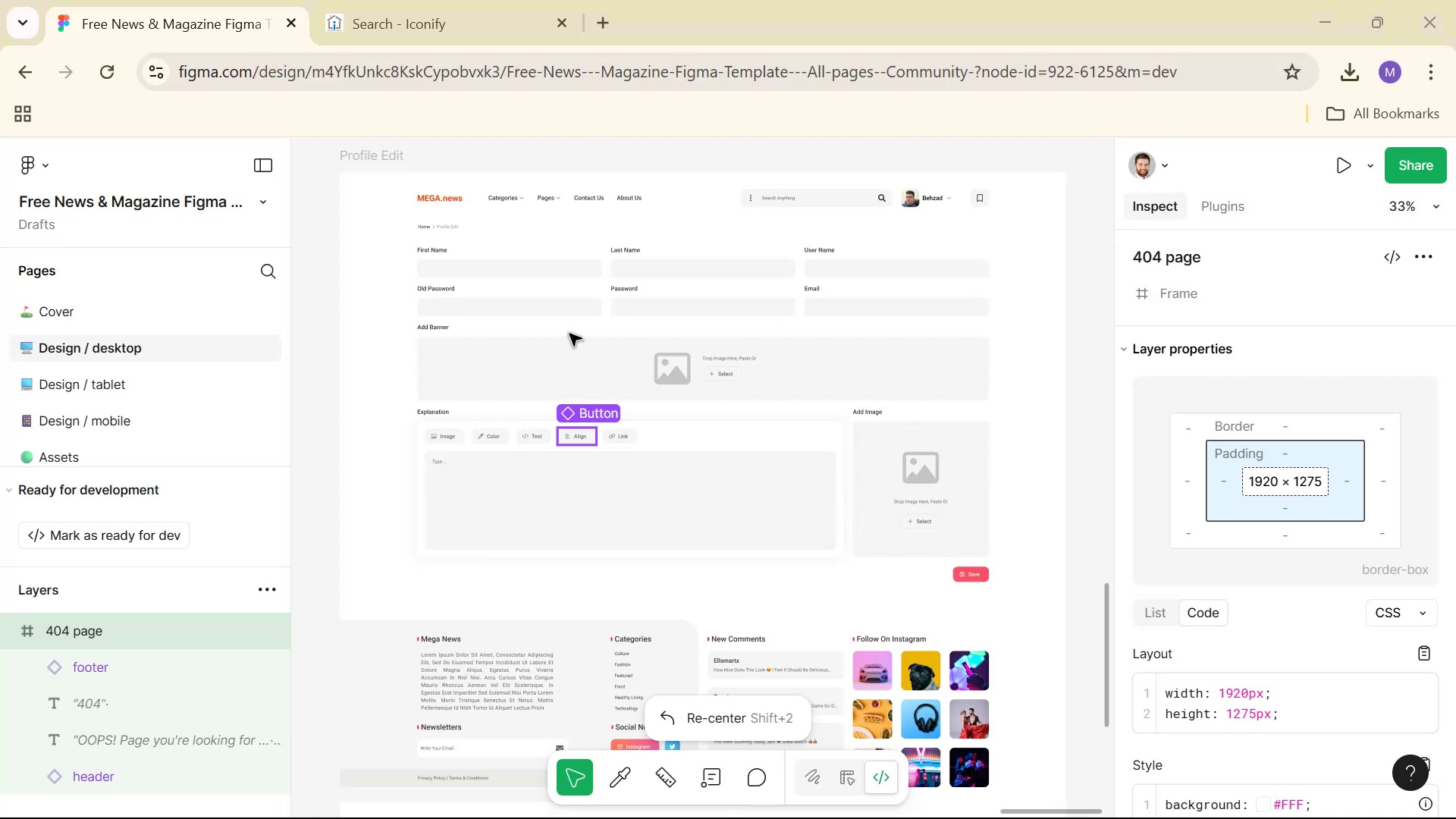 
key(Alt+Tab)
 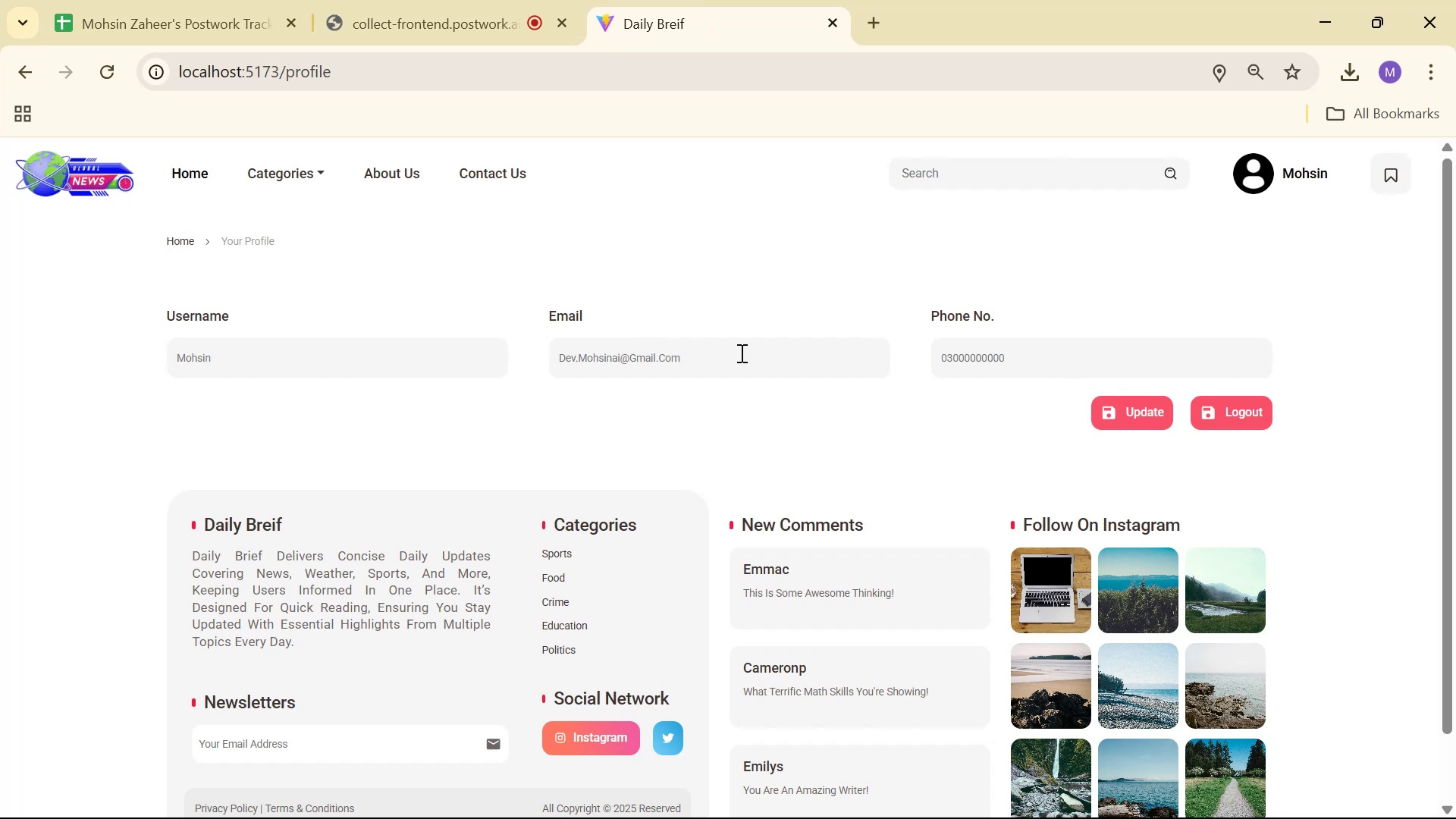 
scroll: coordinate [847, 263], scroll_direction: down, amount: 2.0
 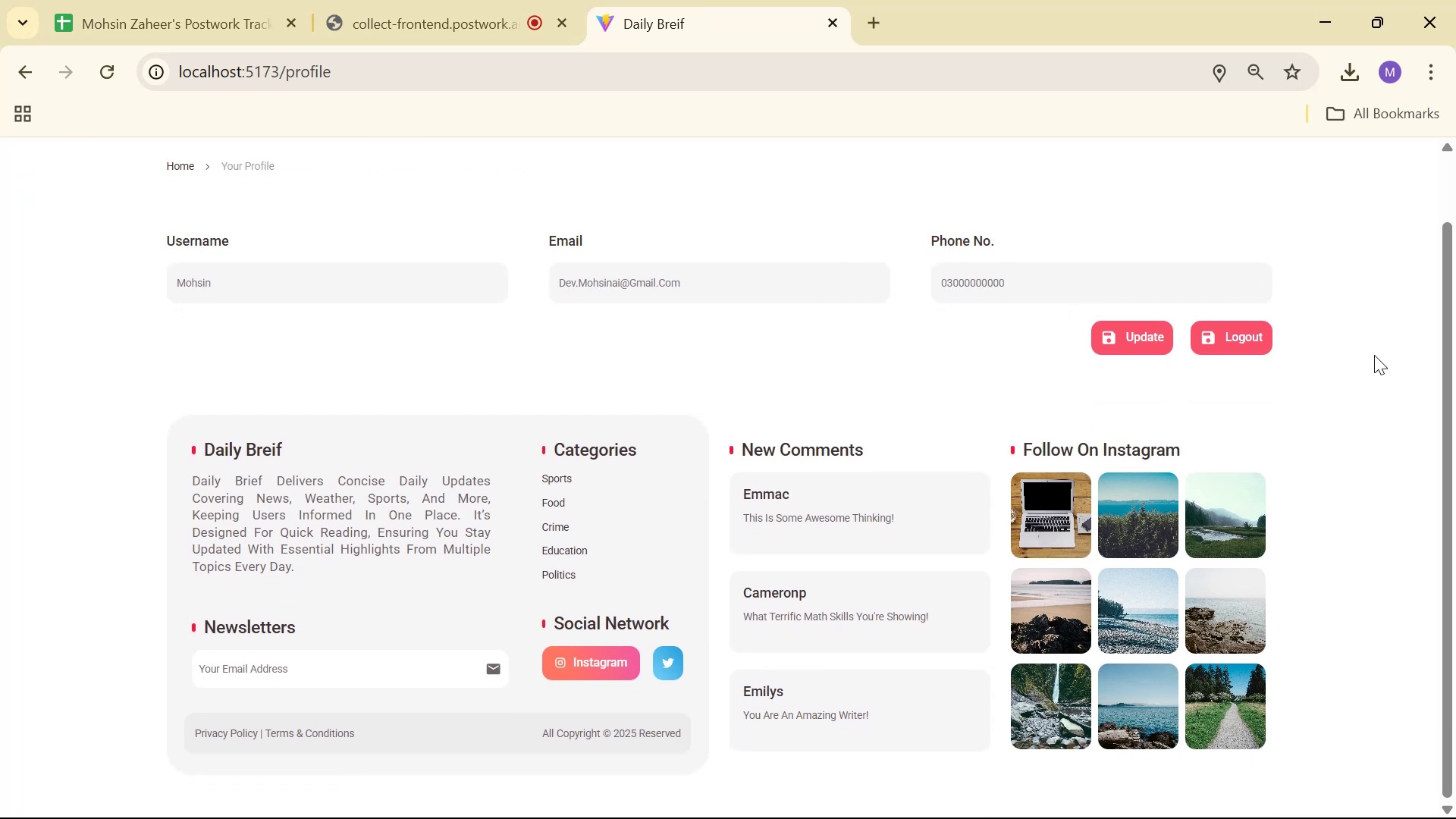 
key(Alt+Tab)
 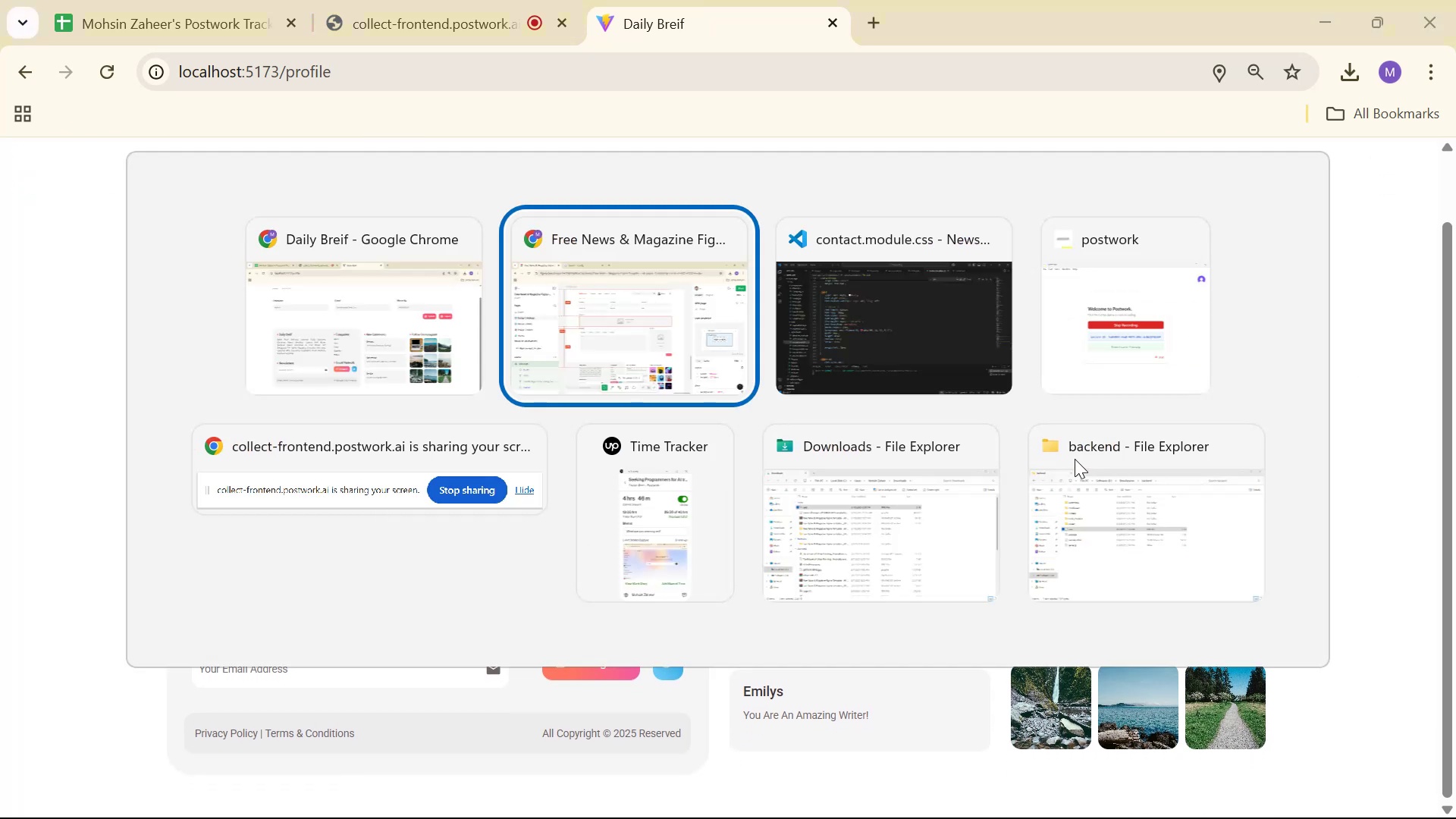 
key(Alt+AltLeft)
 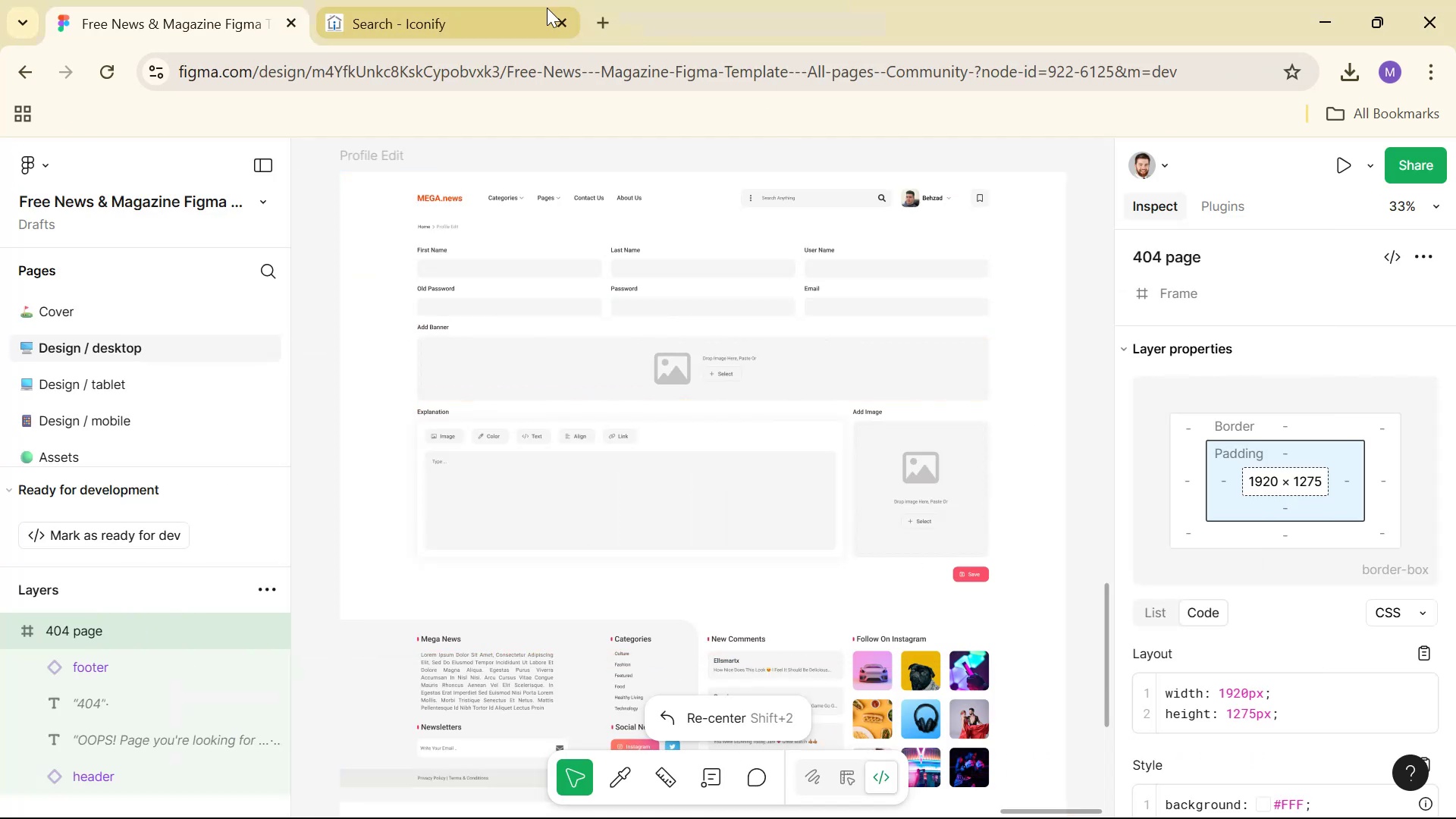 
left_click([413, 2])
 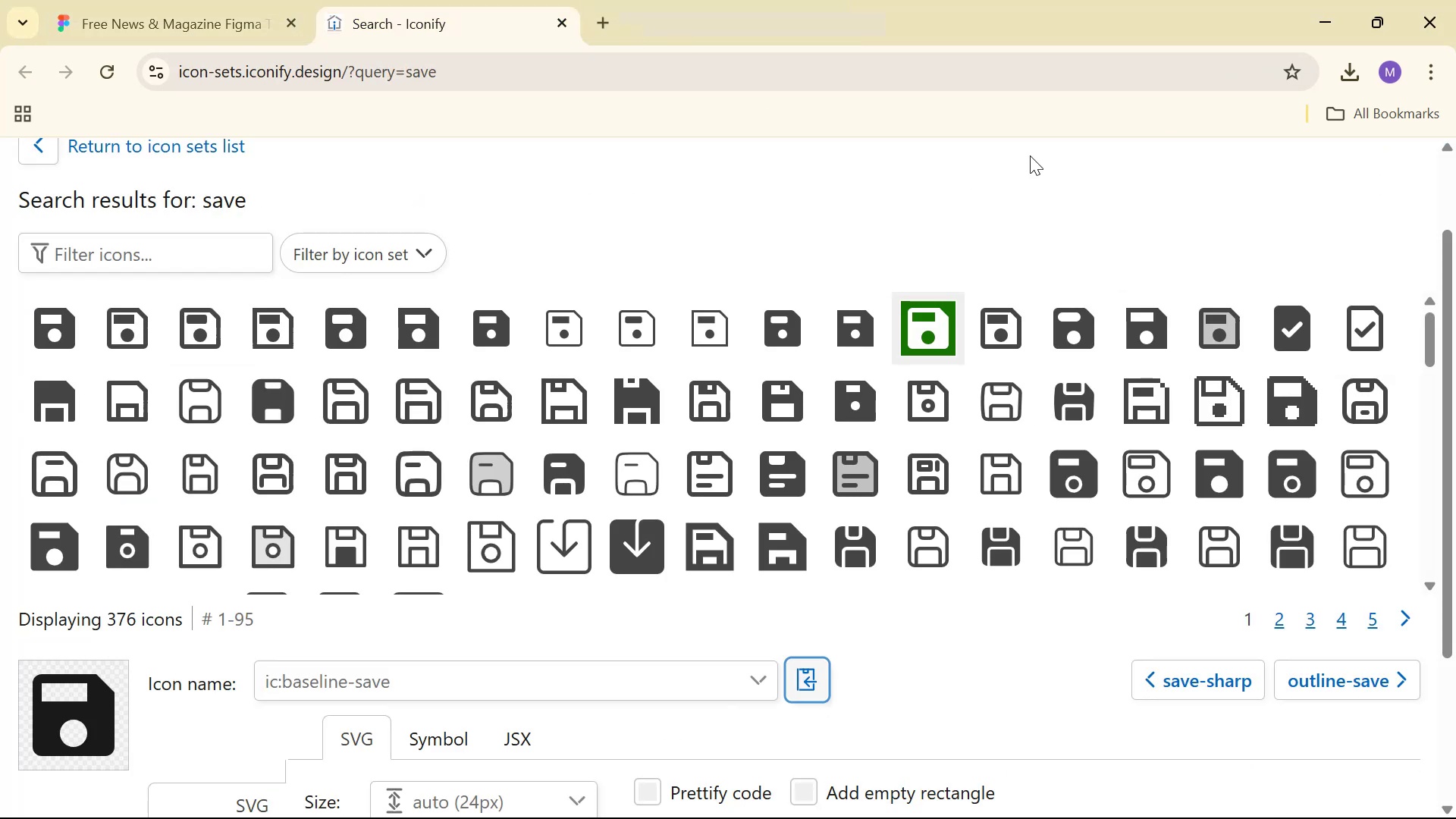 
scroll: coordinate [1406, 252], scroll_direction: up, amount: 5.0
 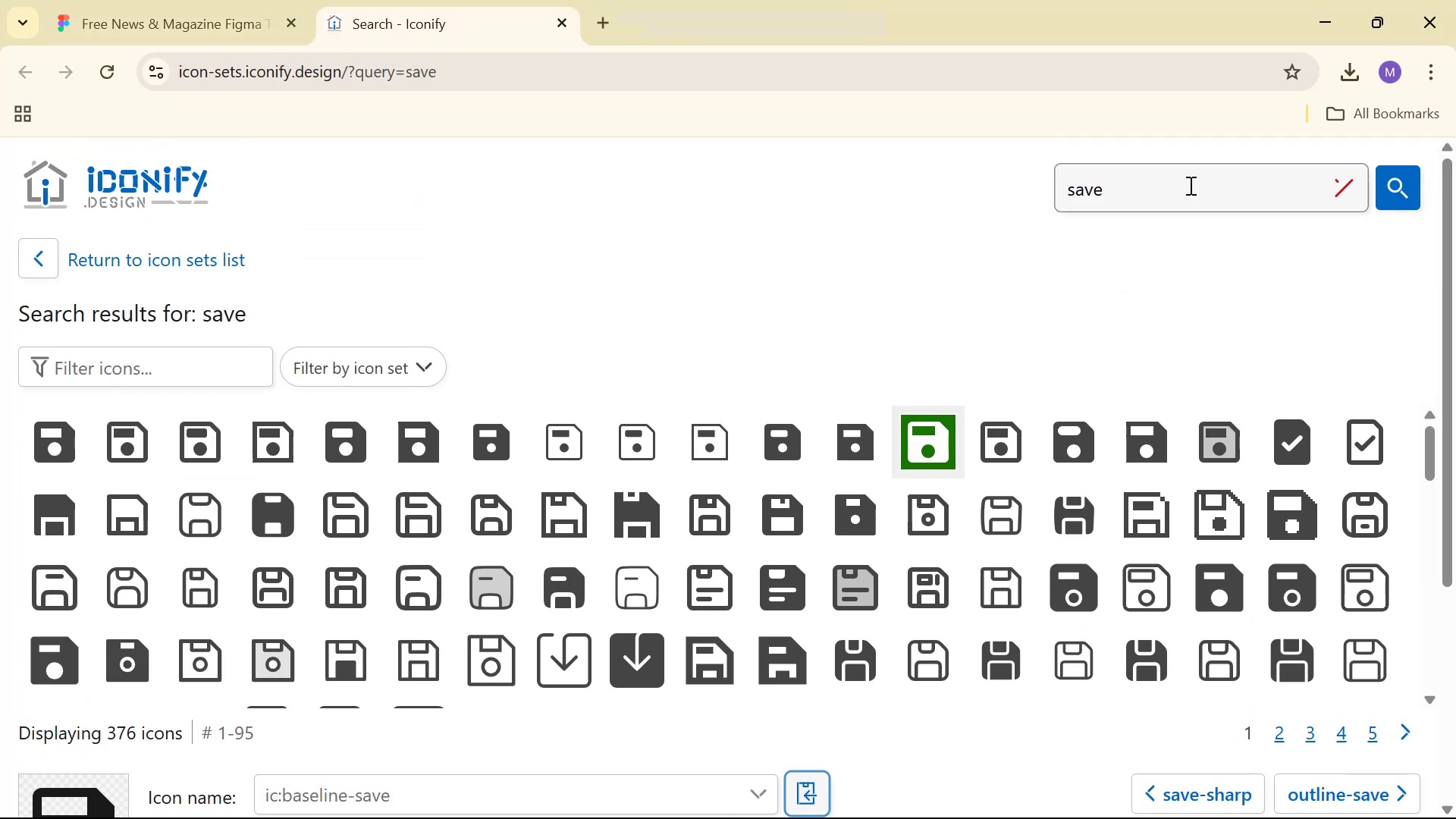 
double_click([1189, 185])
 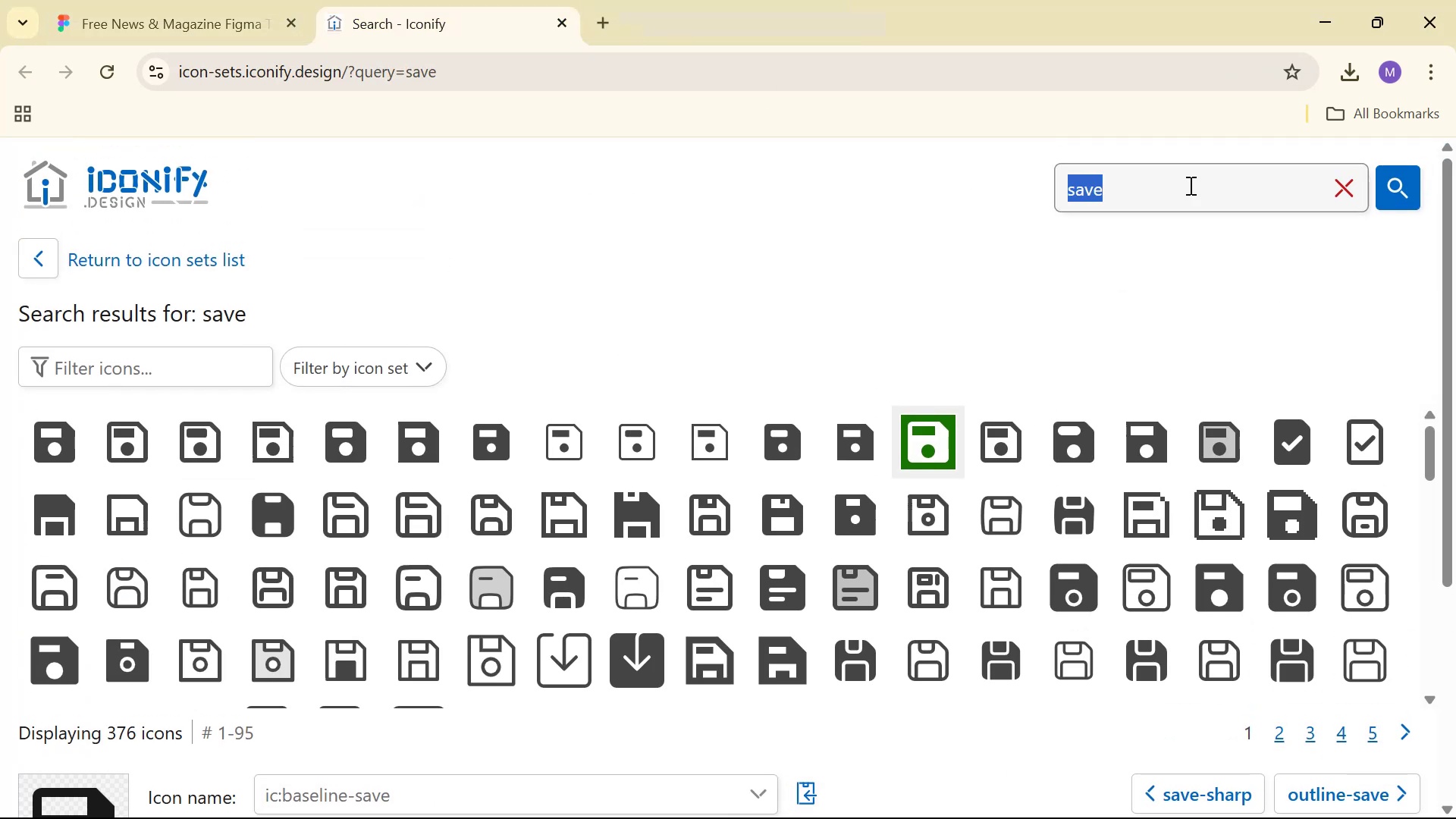 
type(logout)
 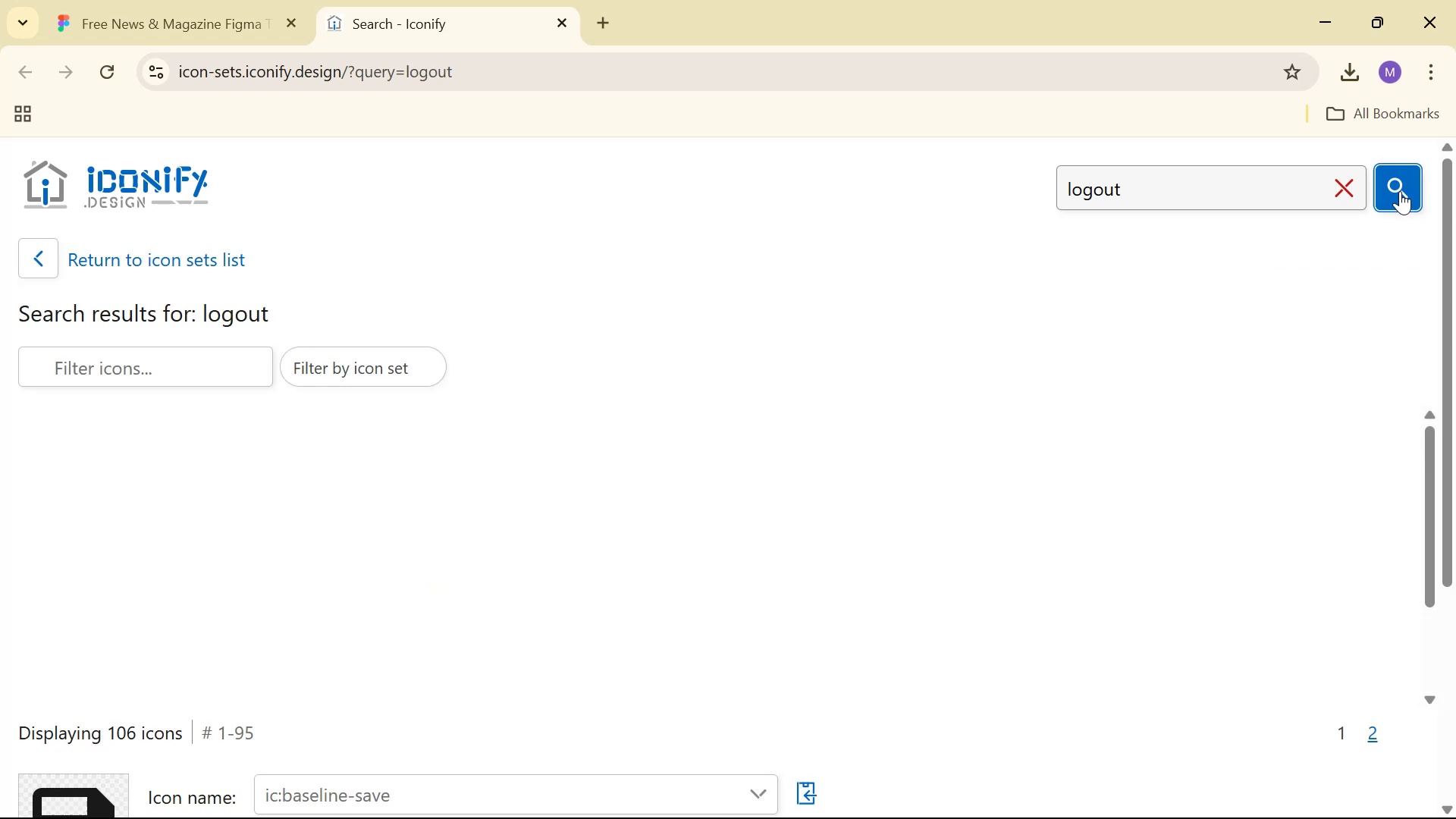 
wait(8.34)
 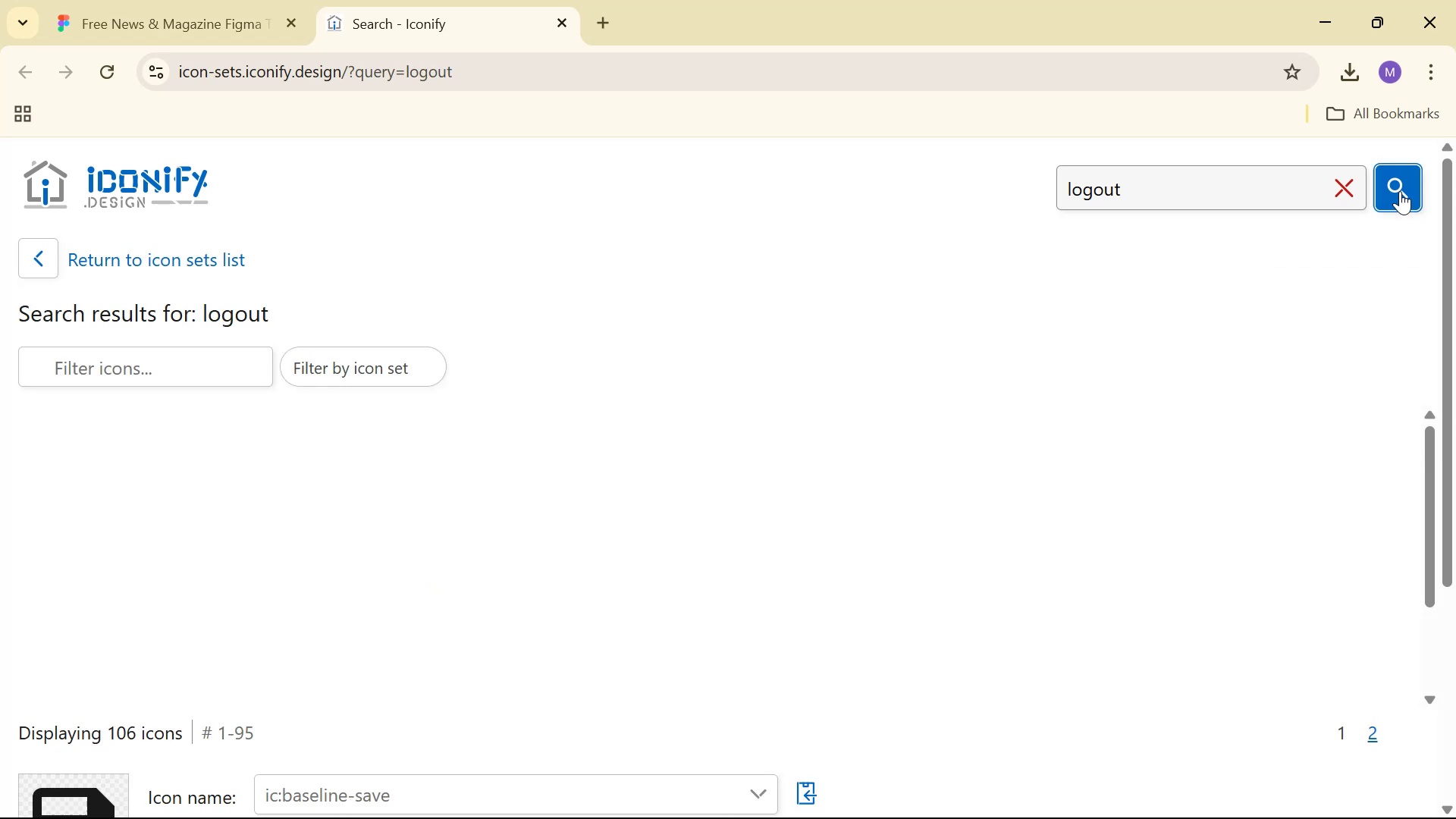 
left_click([799, 783])
 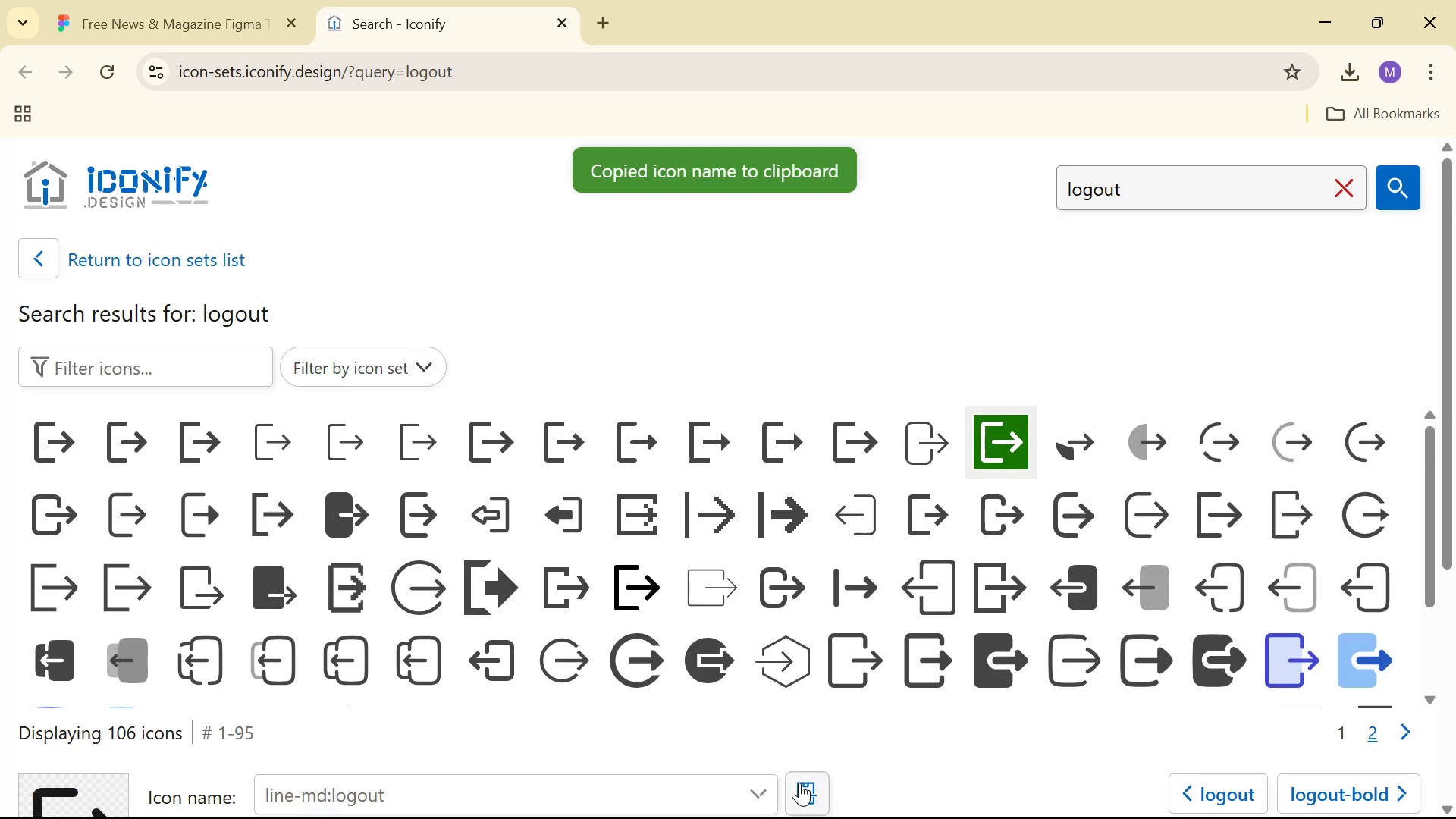 
key(Alt+AltLeft)
 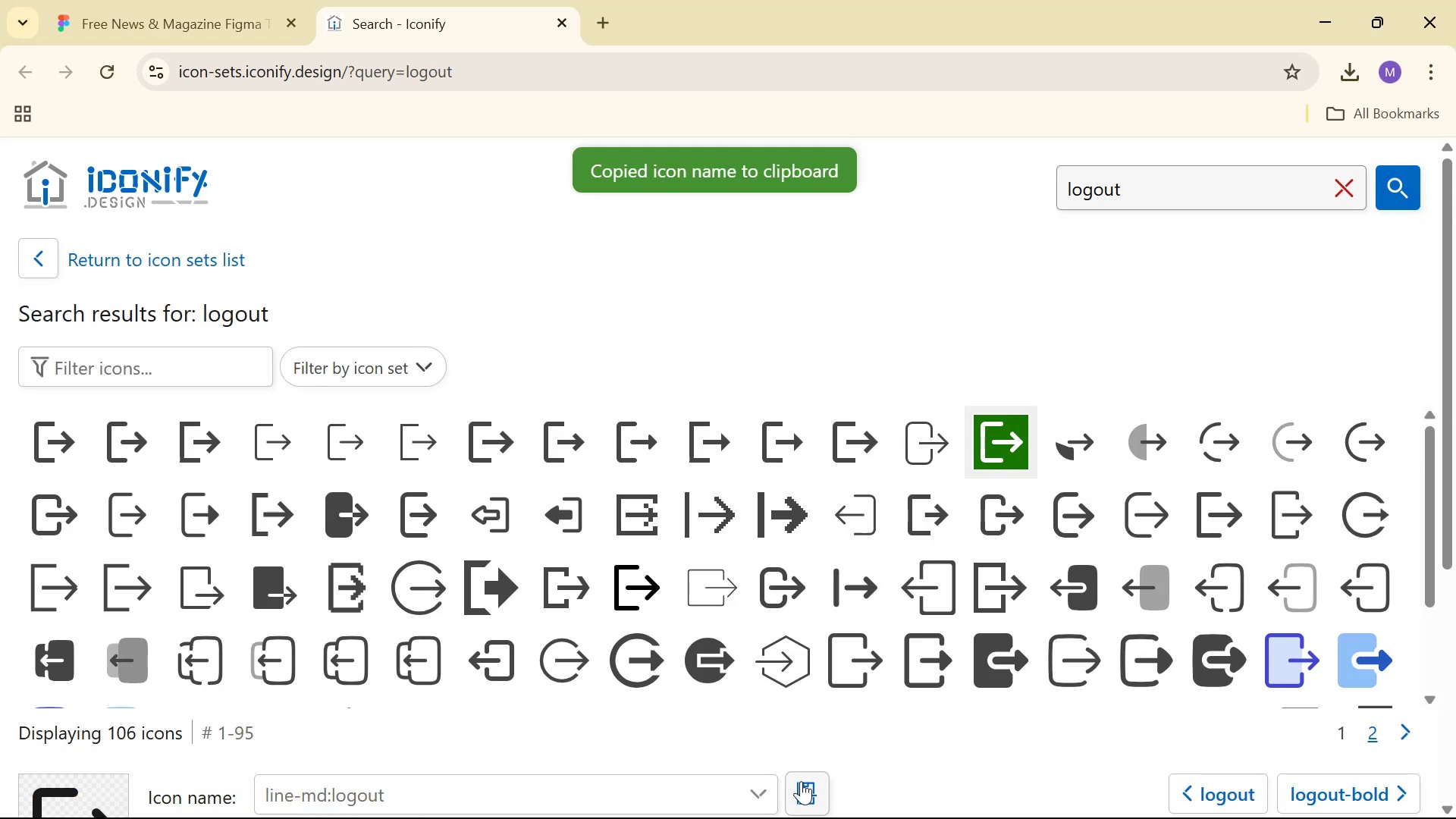 
key(Alt+Tab)
 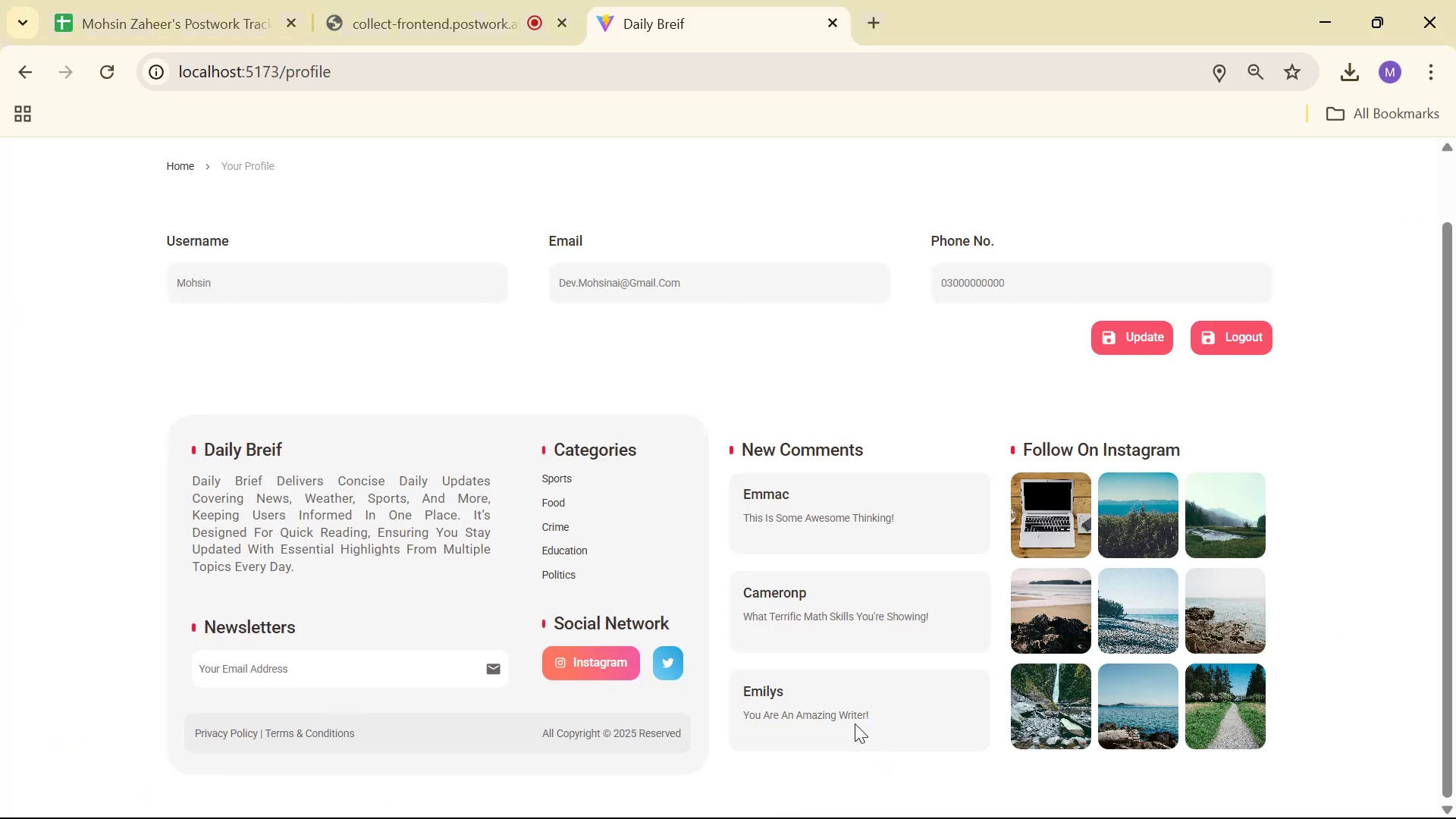 
key(Alt+Tab)
 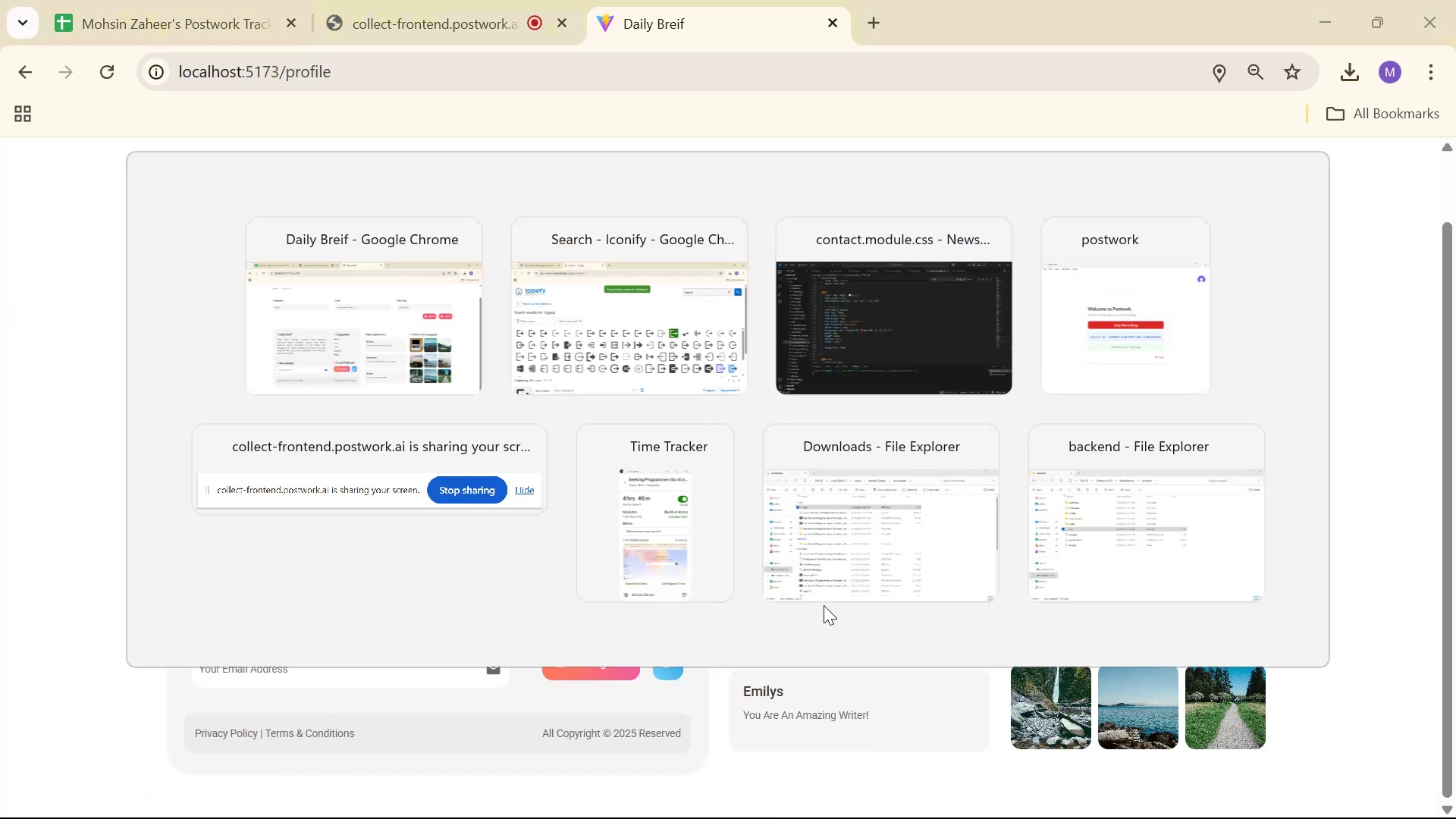 
key(Alt+Tab)
 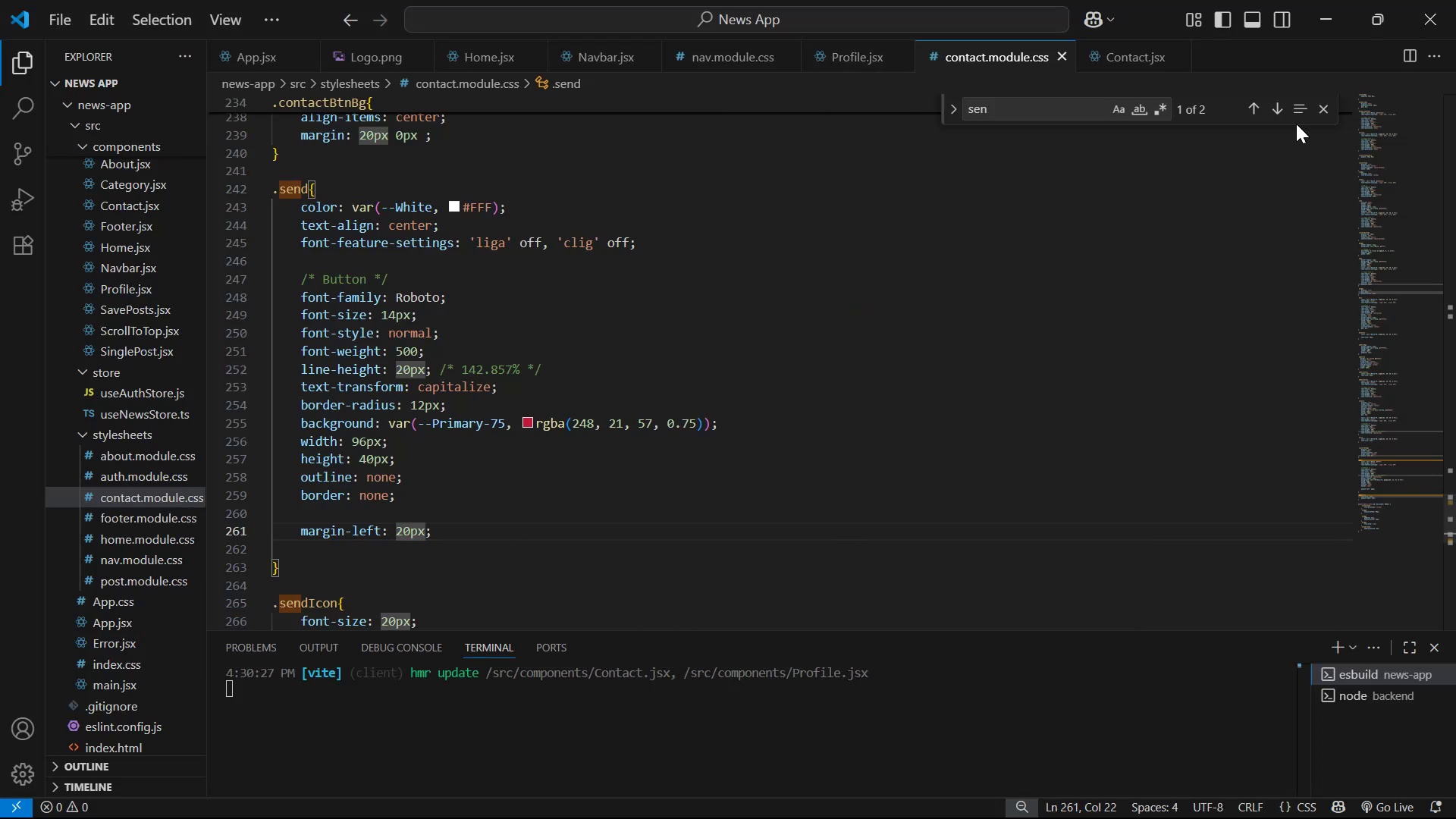 
left_click([1321, 113])
 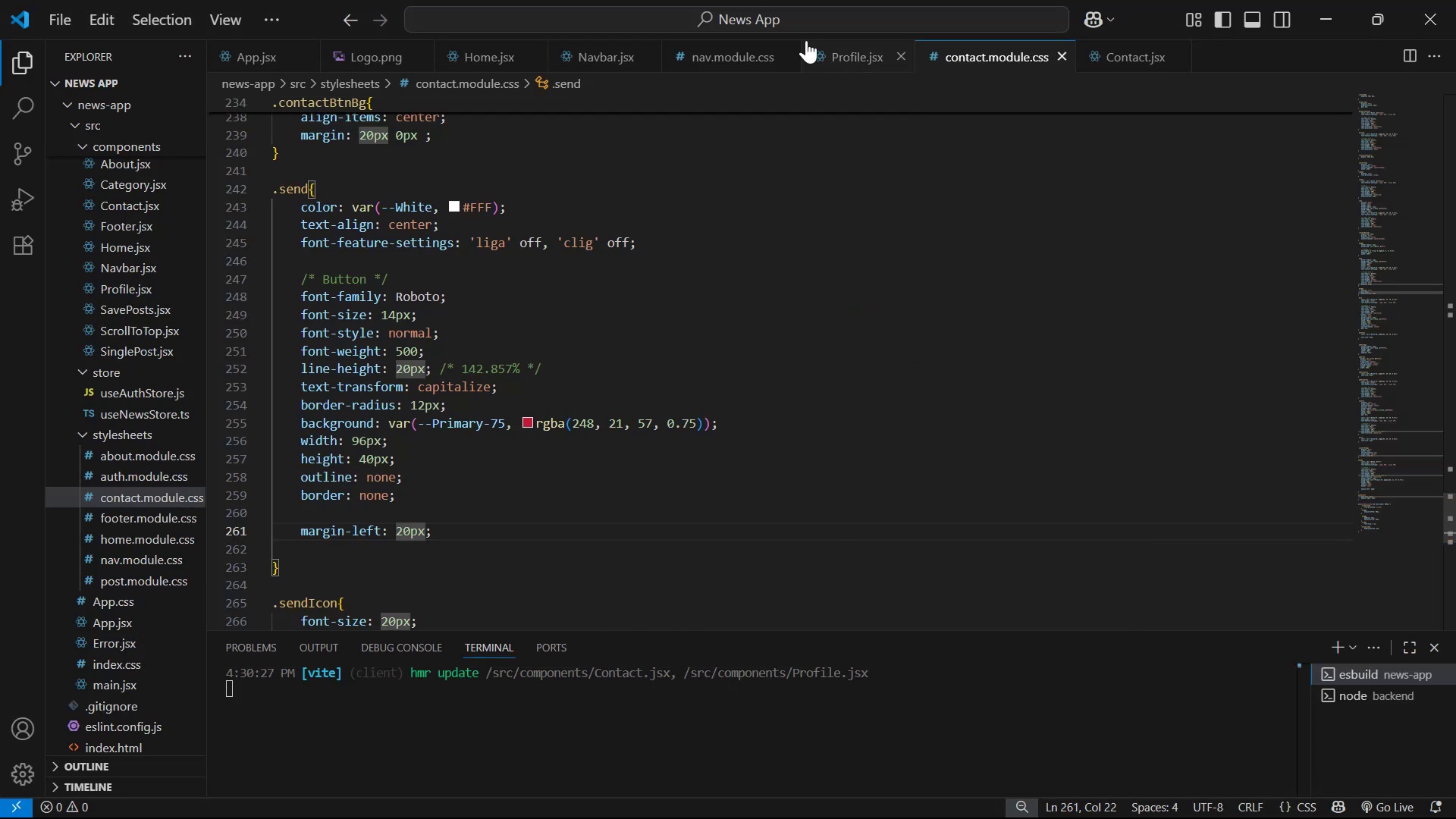 
left_click([842, 53])
 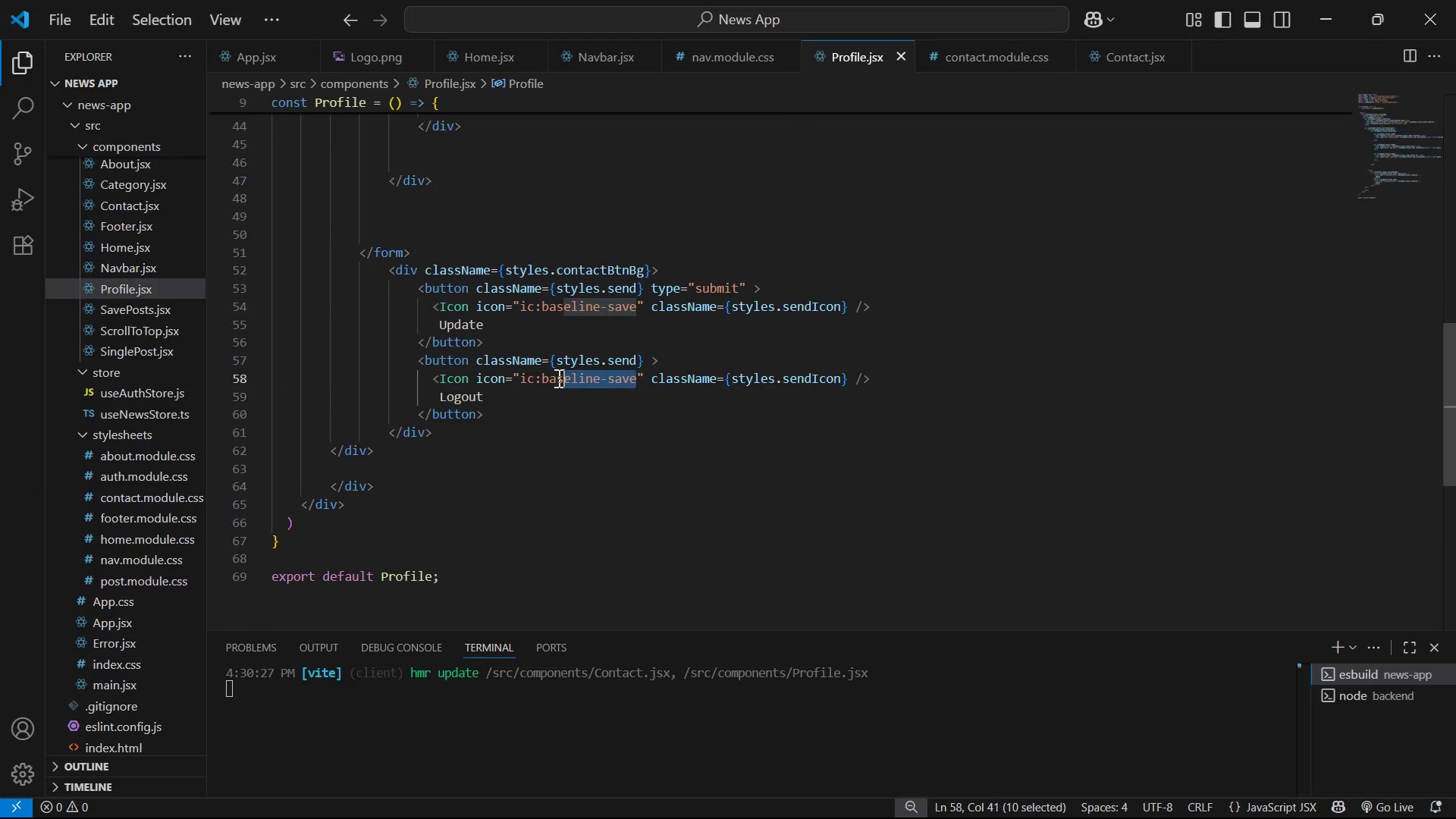 
left_click([527, 380])
 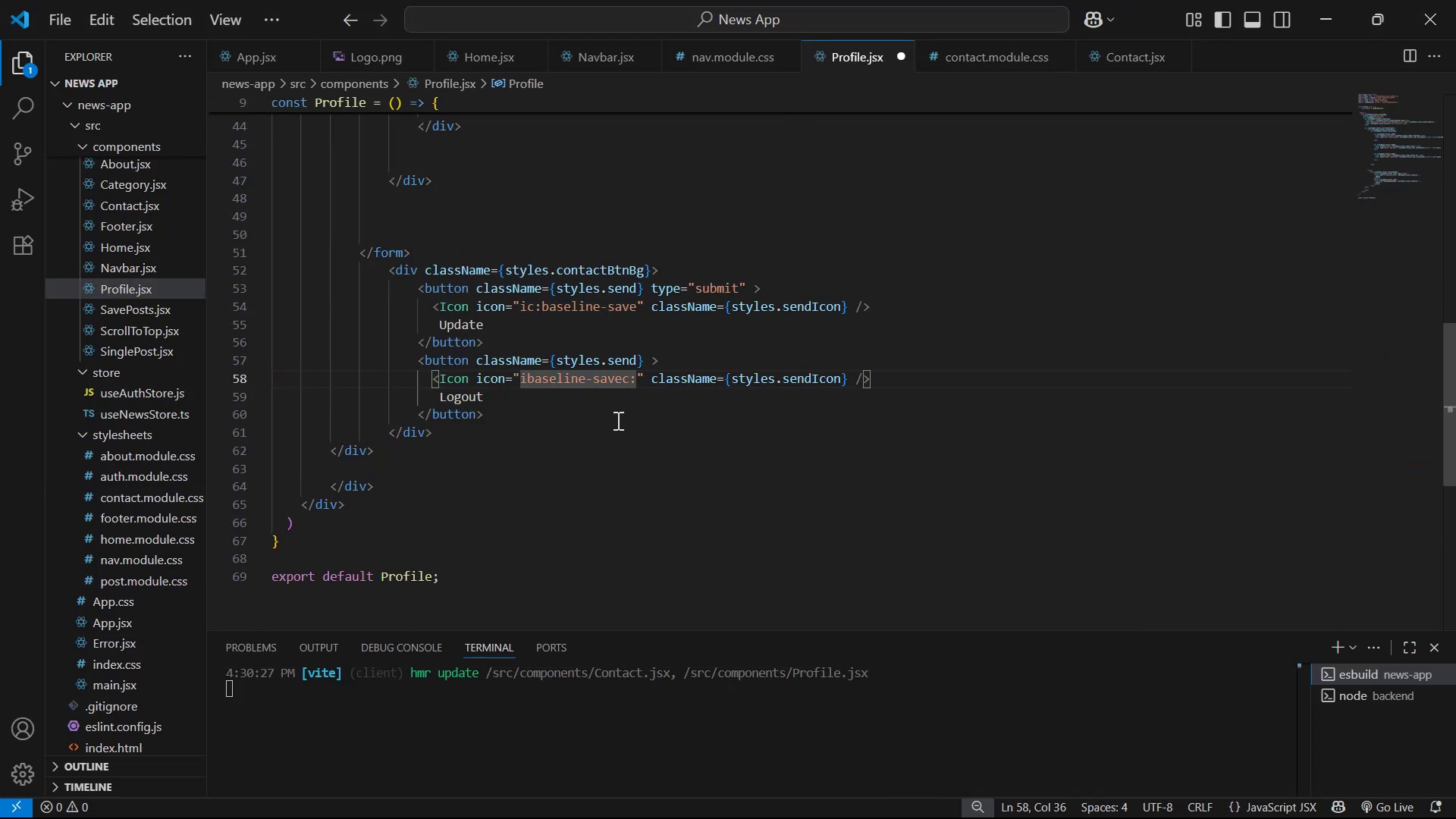 
key(Backspace)
 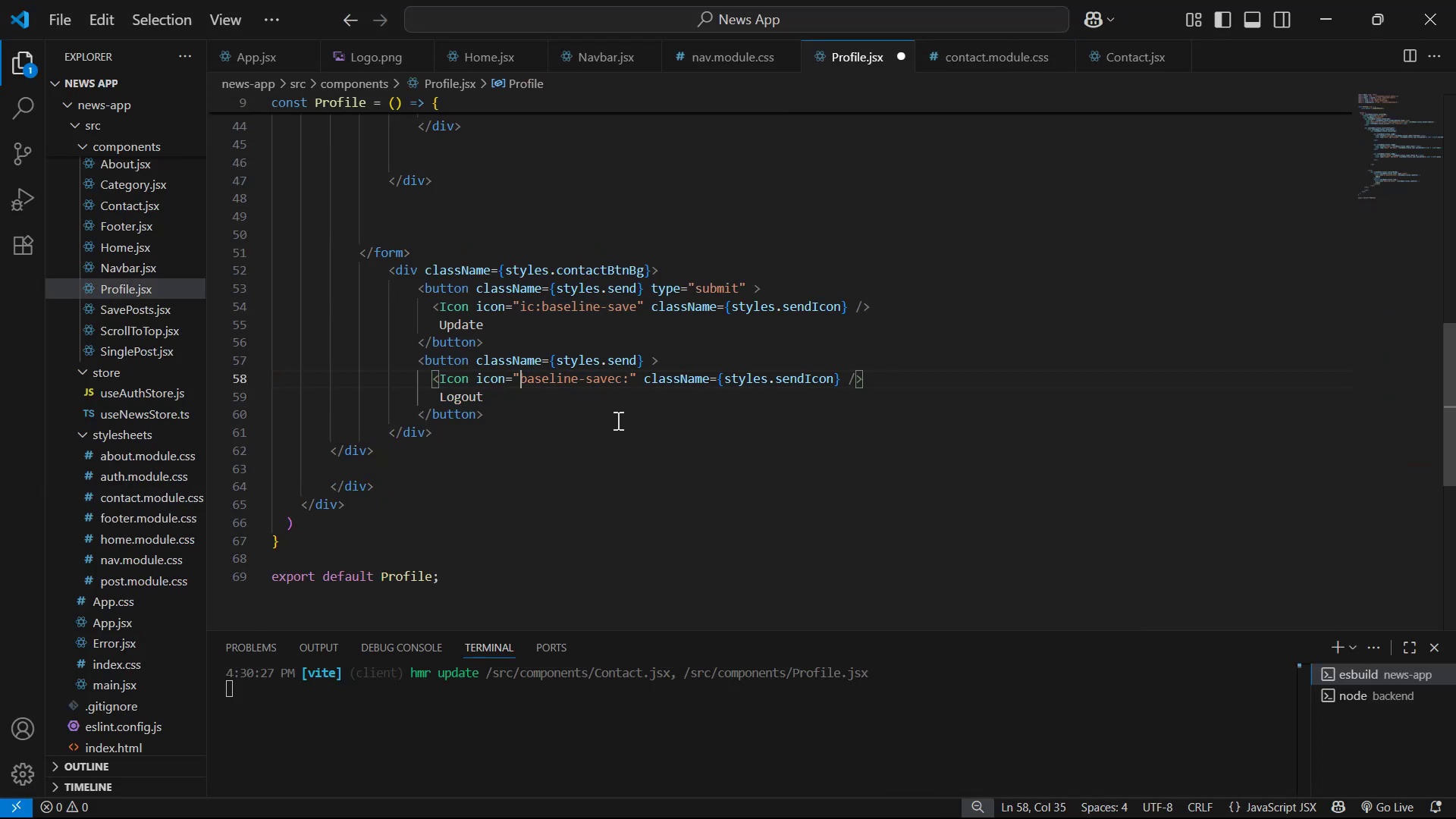 
hold_key(key=ArrowRight, duration=0.85)
 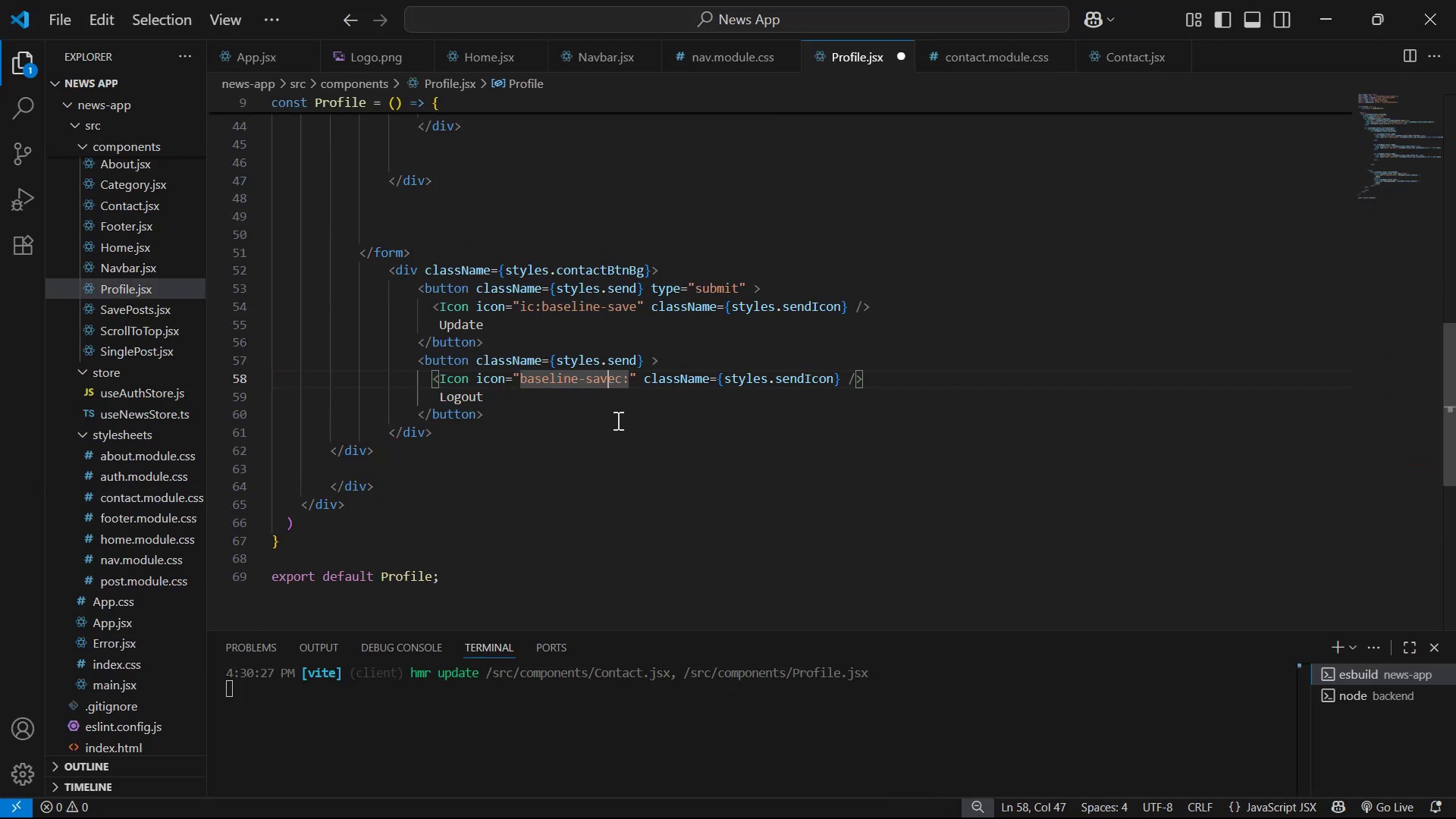 
key(ArrowRight)
 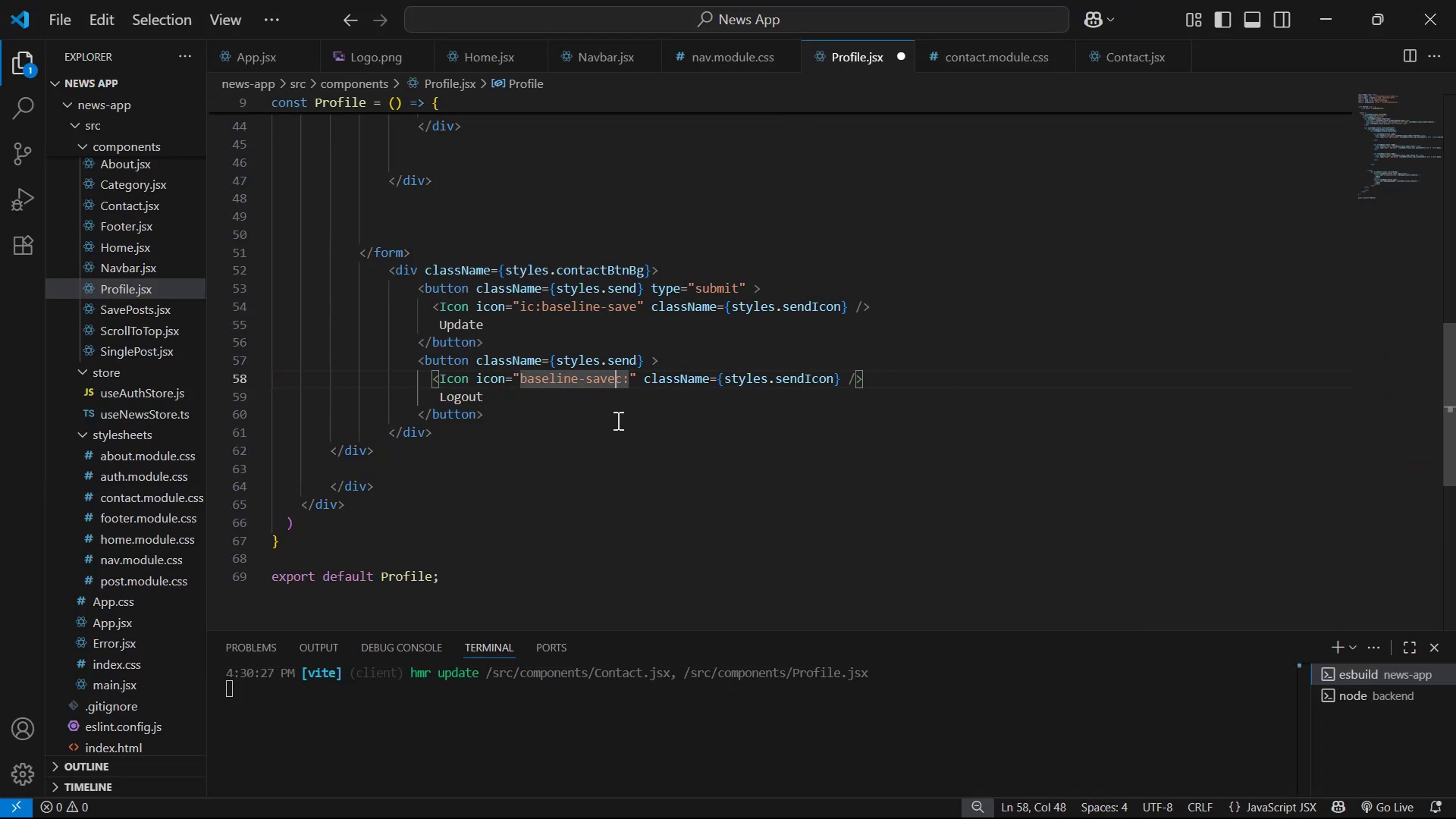 
key(ArrowRight)
 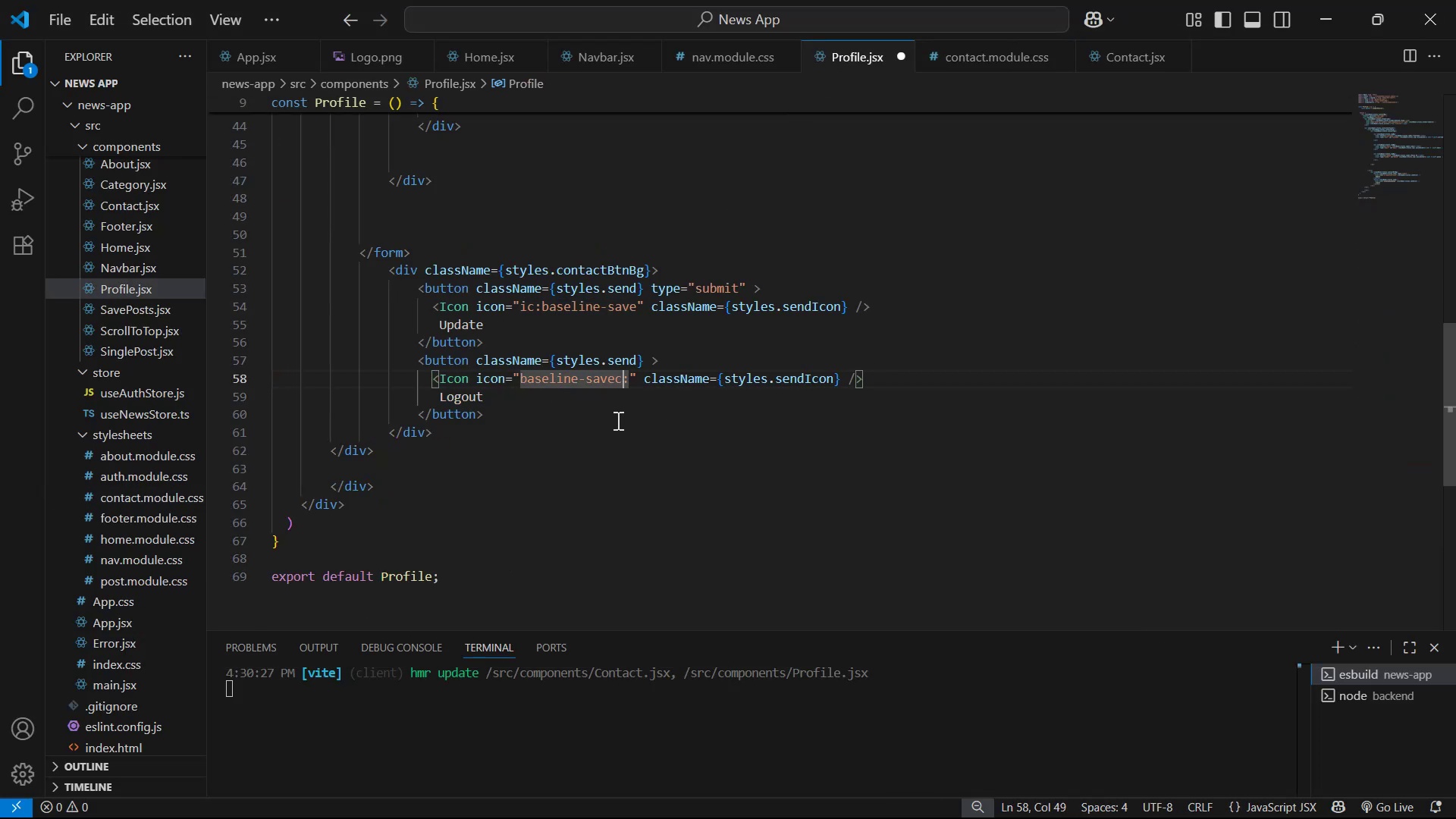 
key(ArrowRight)
 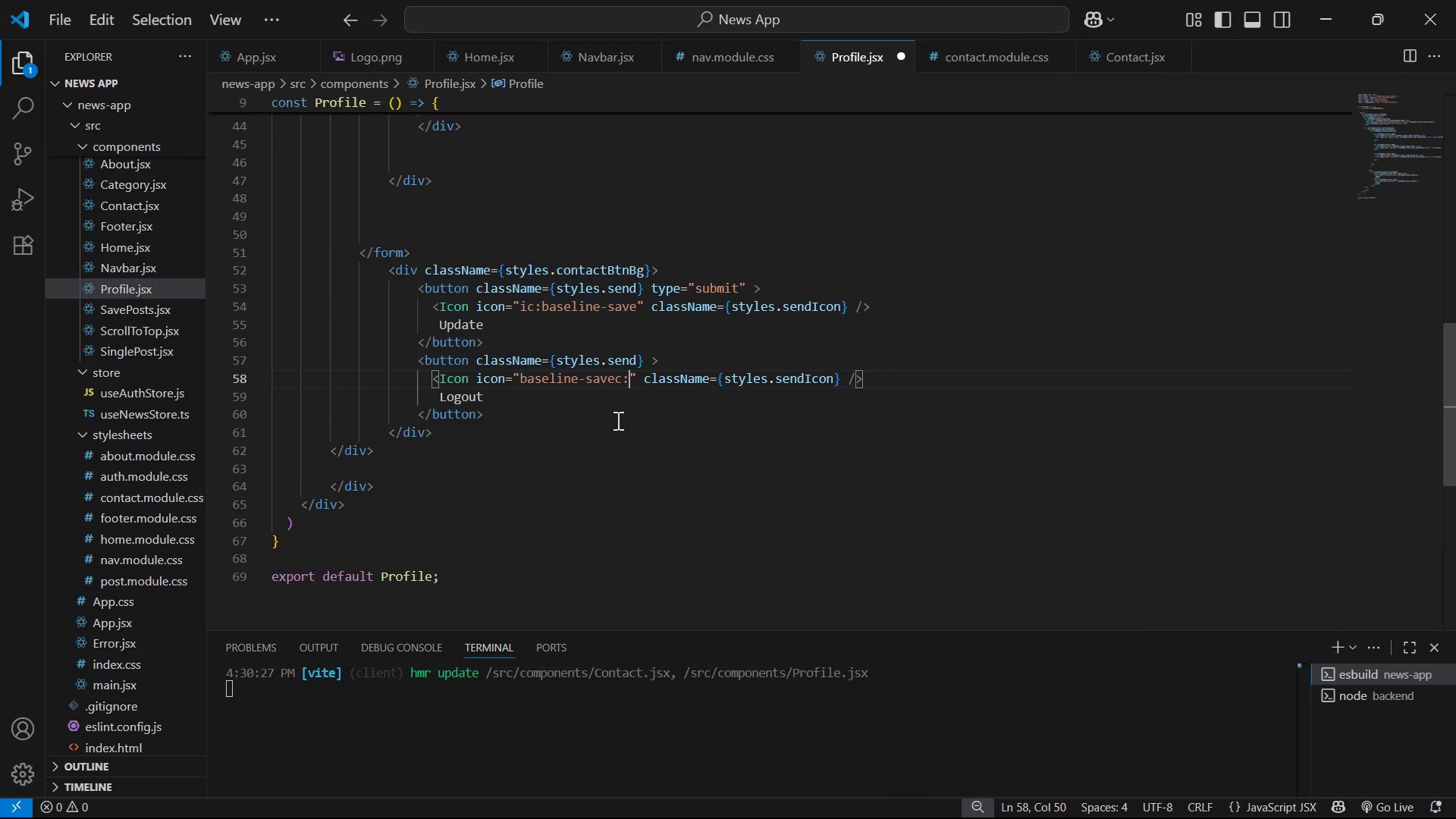 
hold_key(key=Backspace, duration=0.91)
 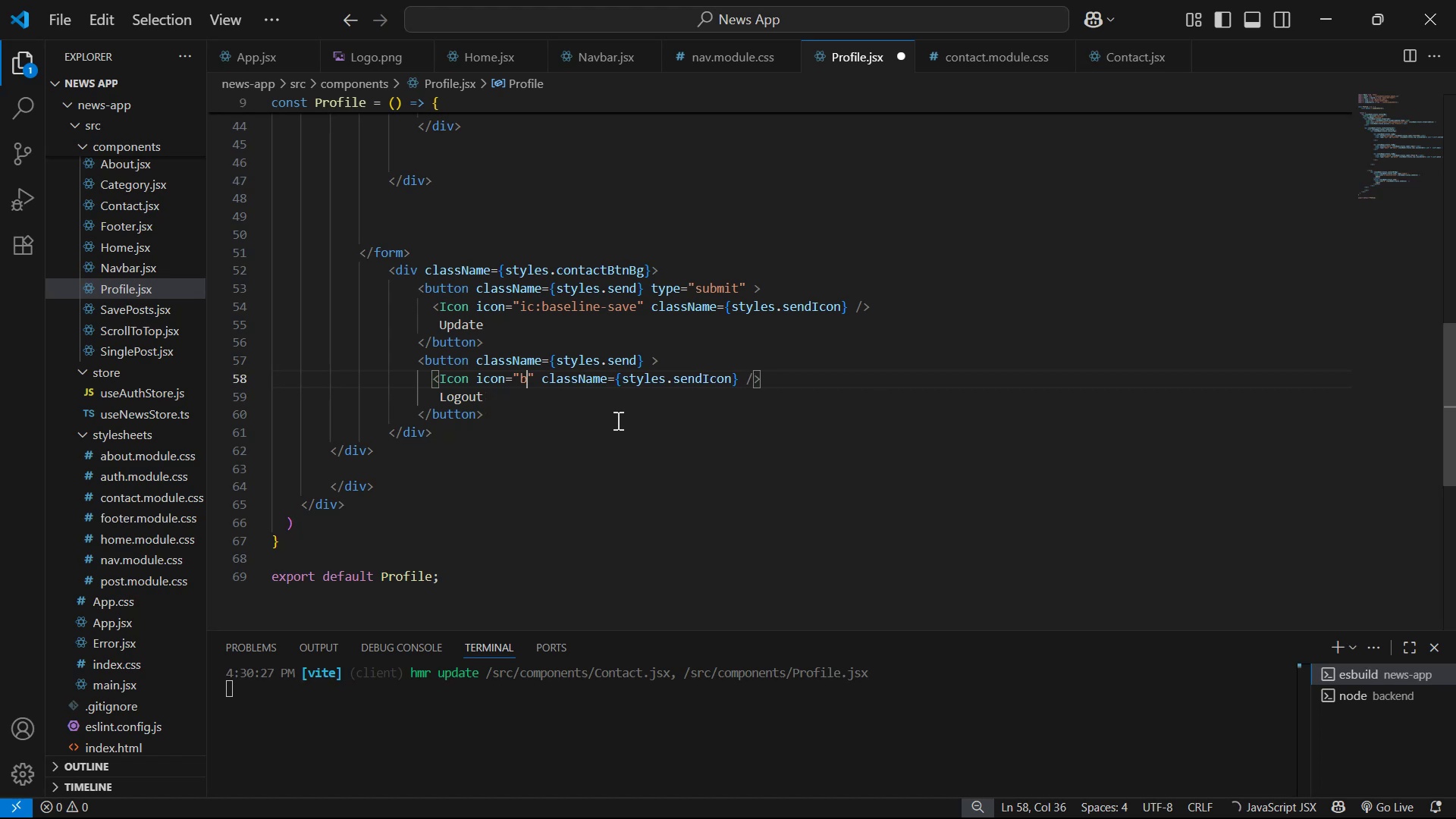 
key(Backspace)
 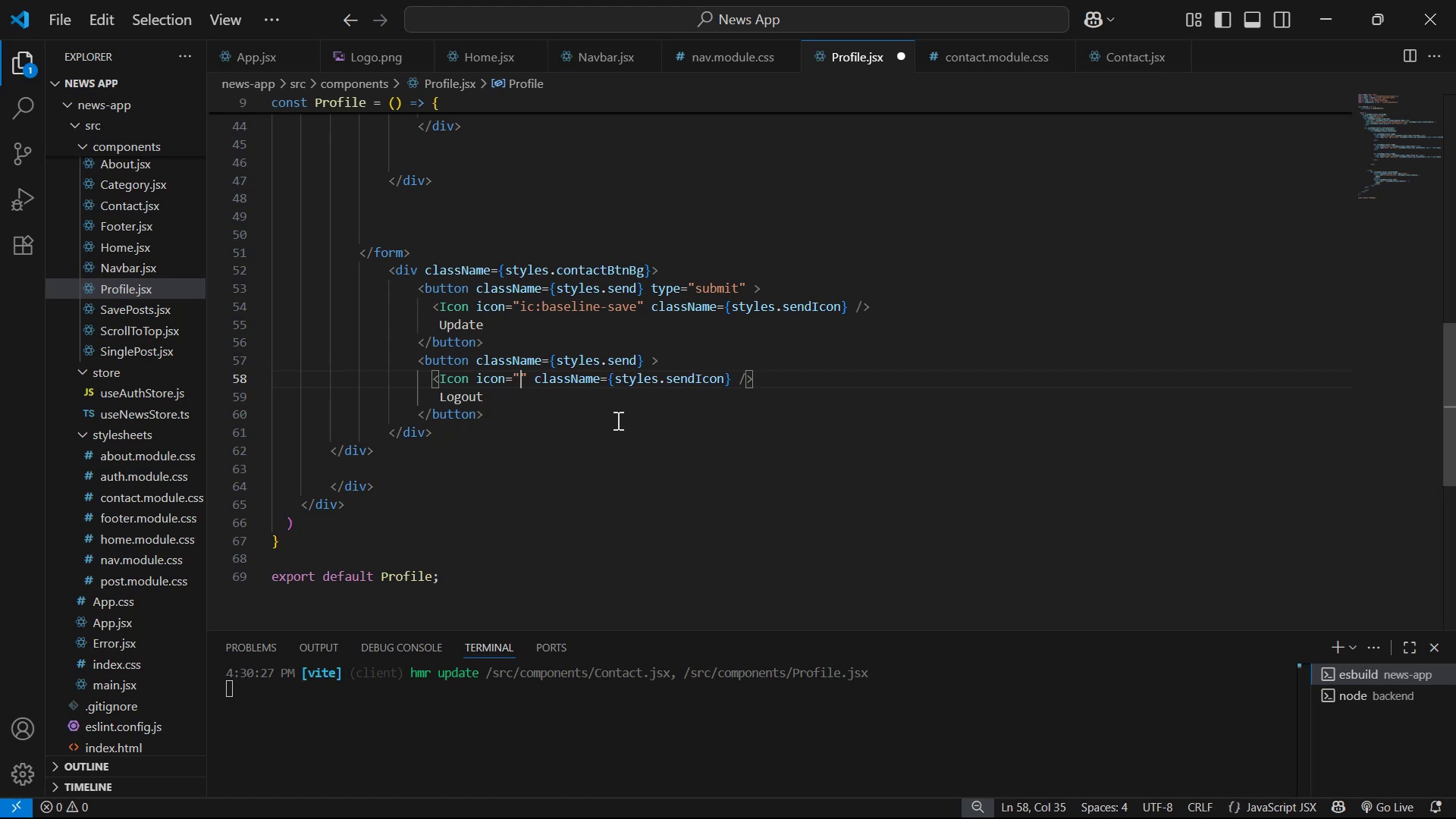 
key(Control+V)
 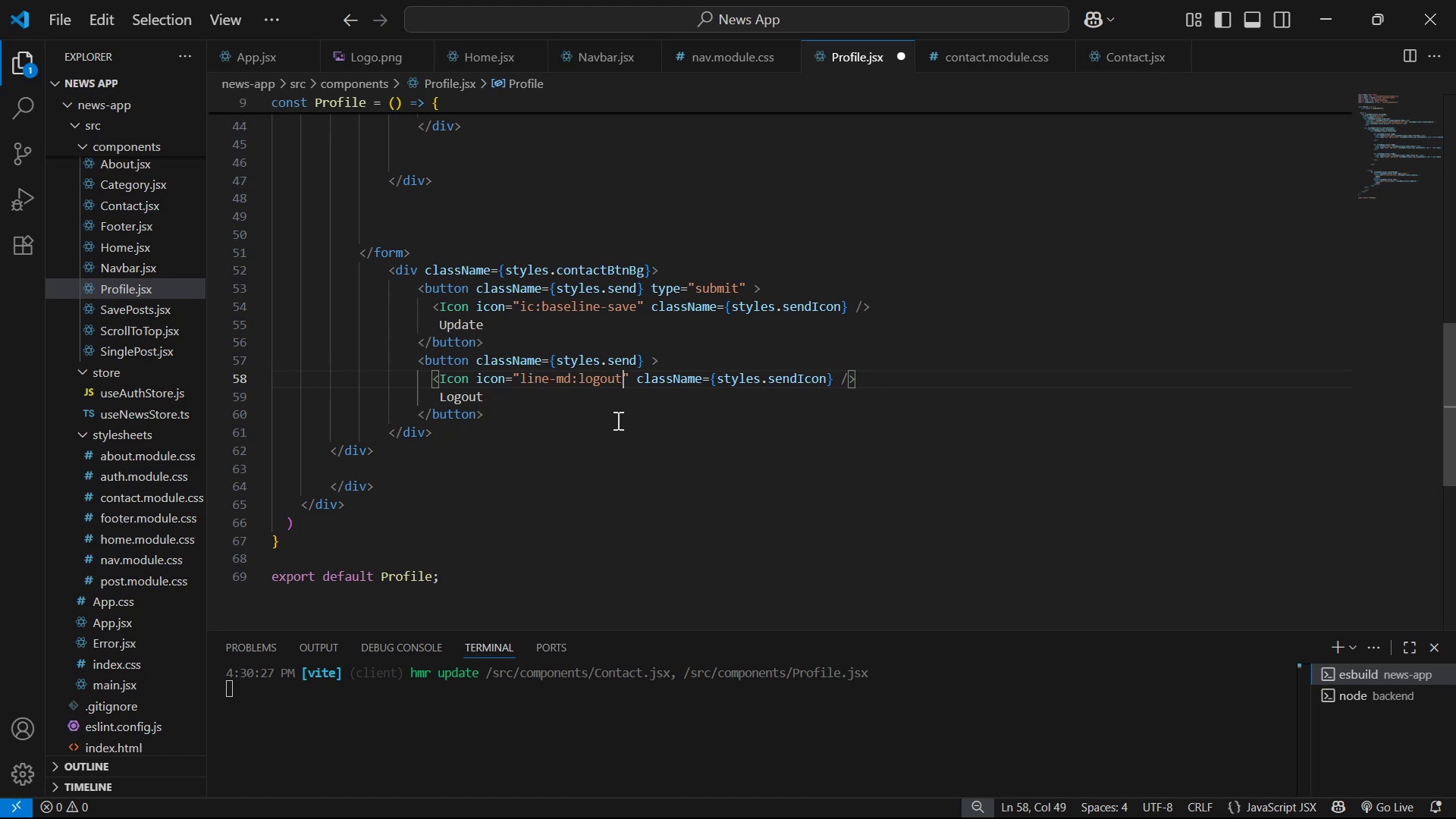 
key(Control+S)
 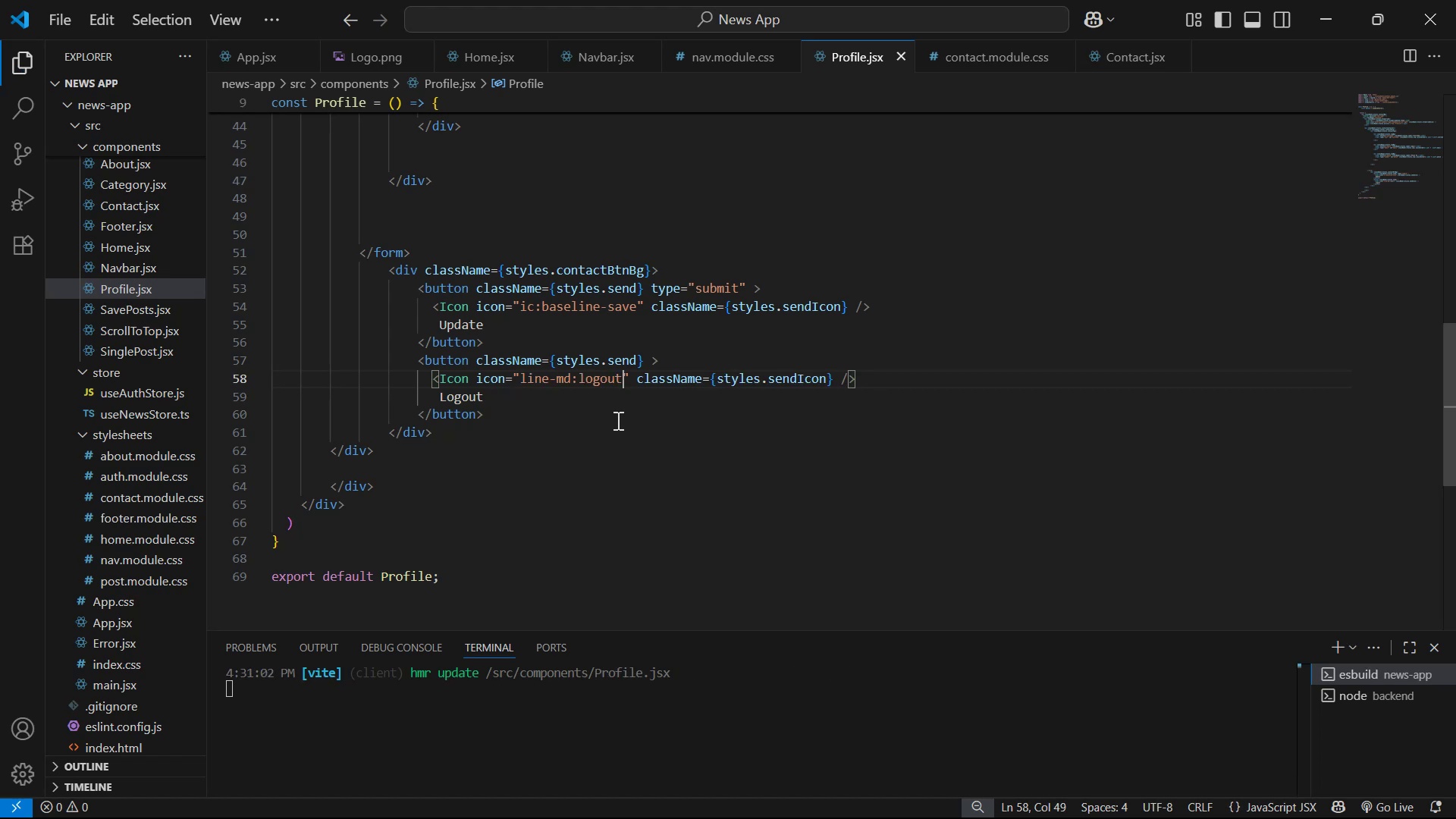 
wait(12.86)
 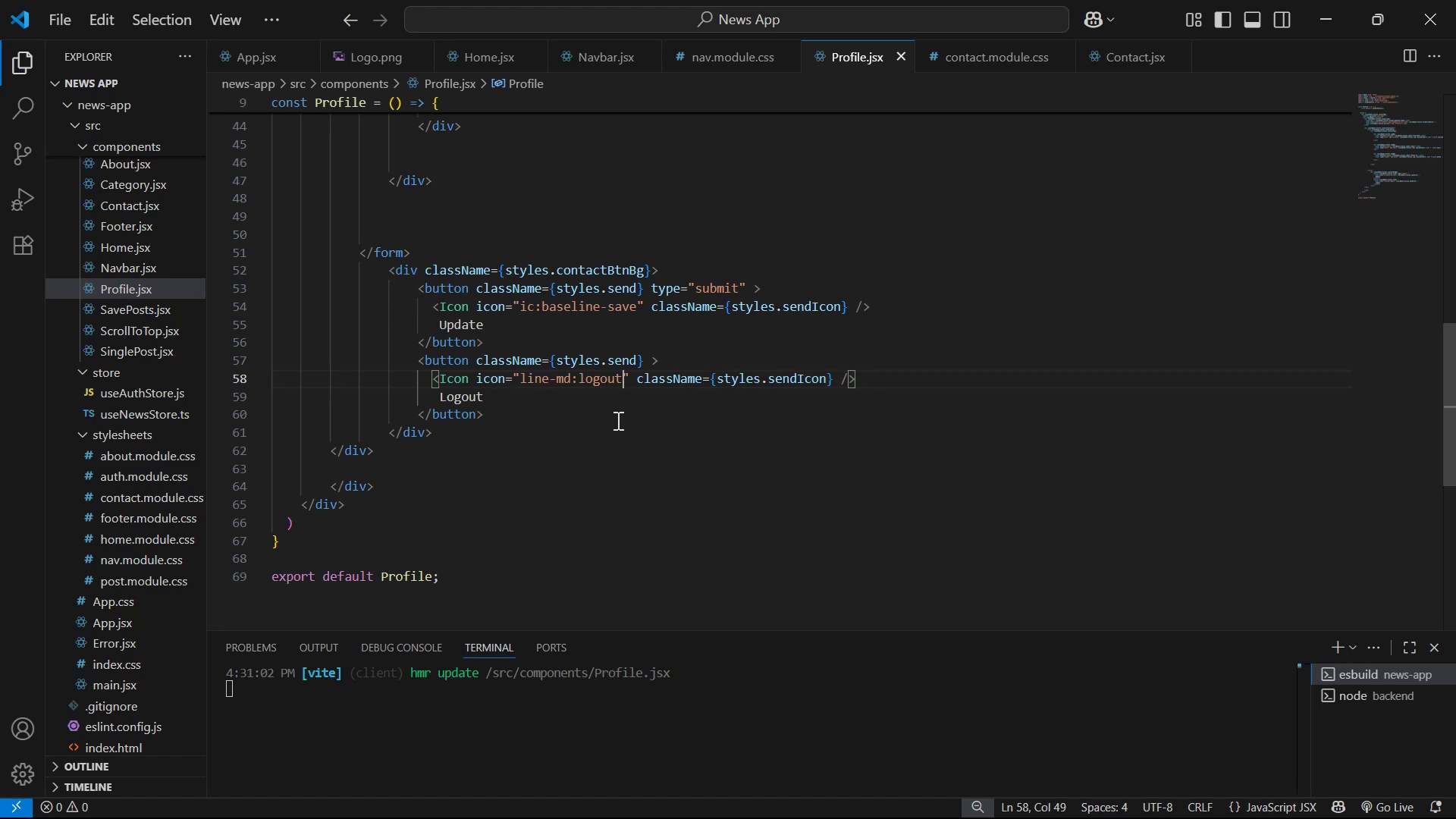 
key(Alt+Tab)
 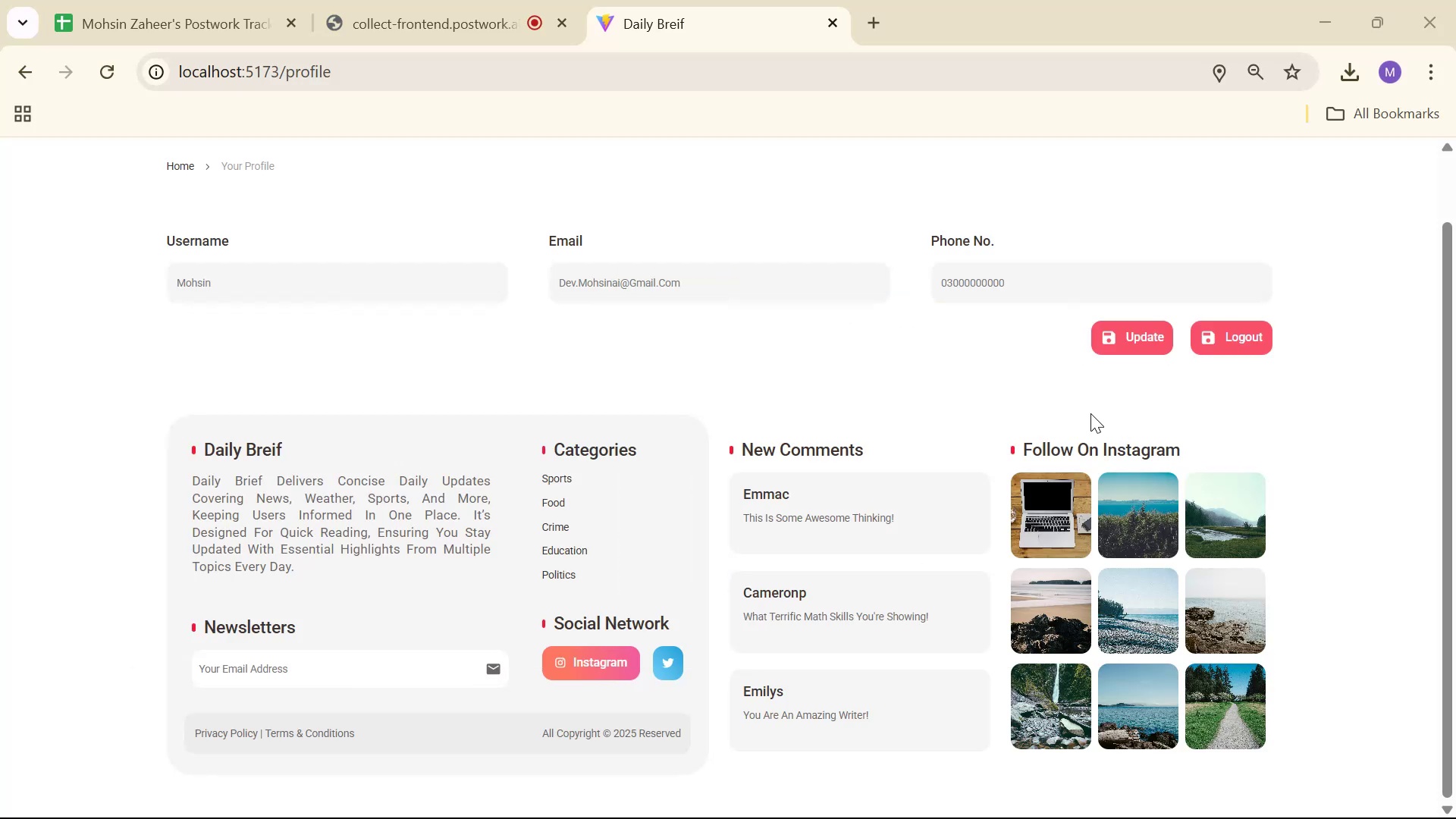 
key(Alt+AltLeft)
 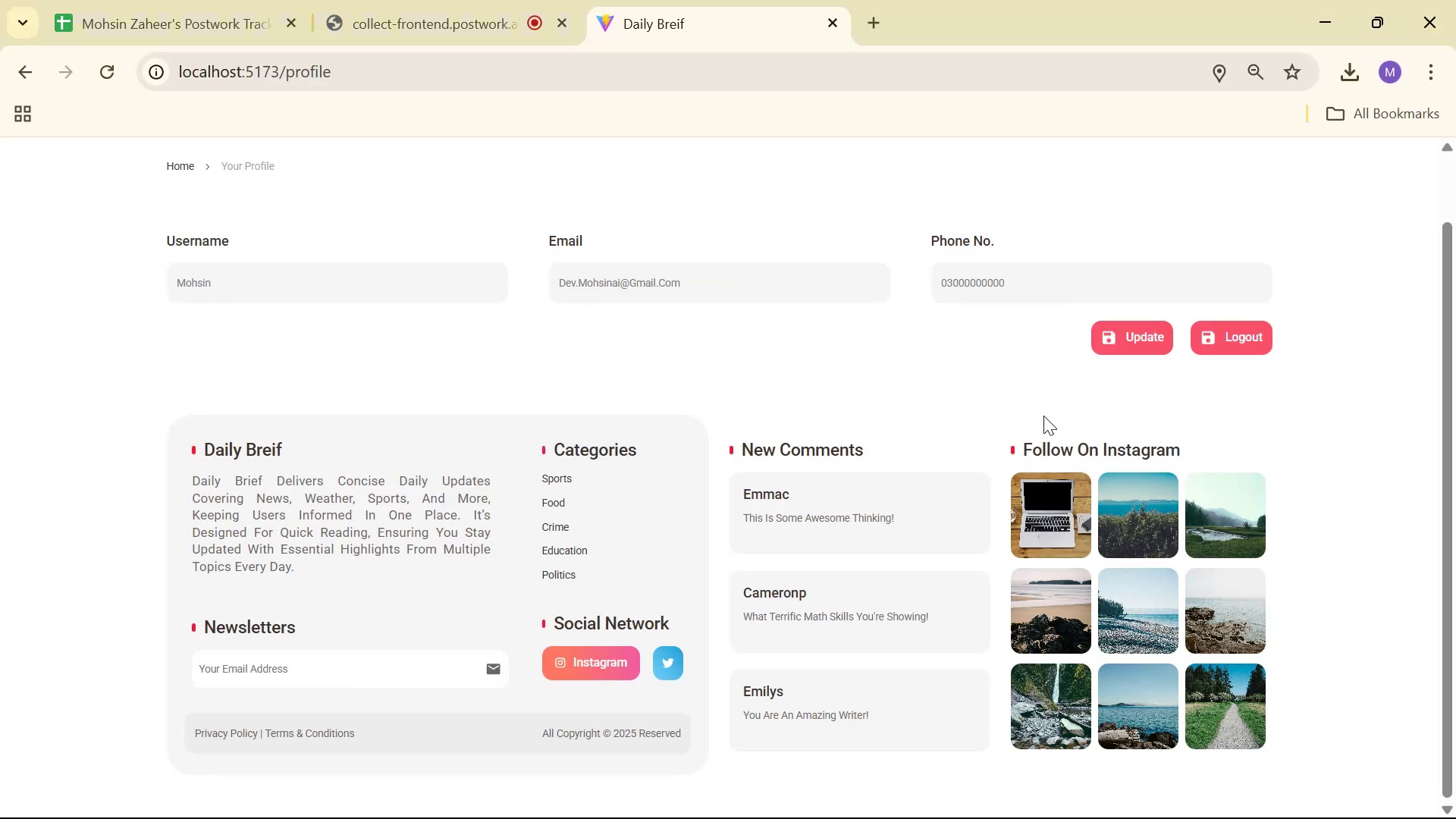 
key(Alt+Tab)
 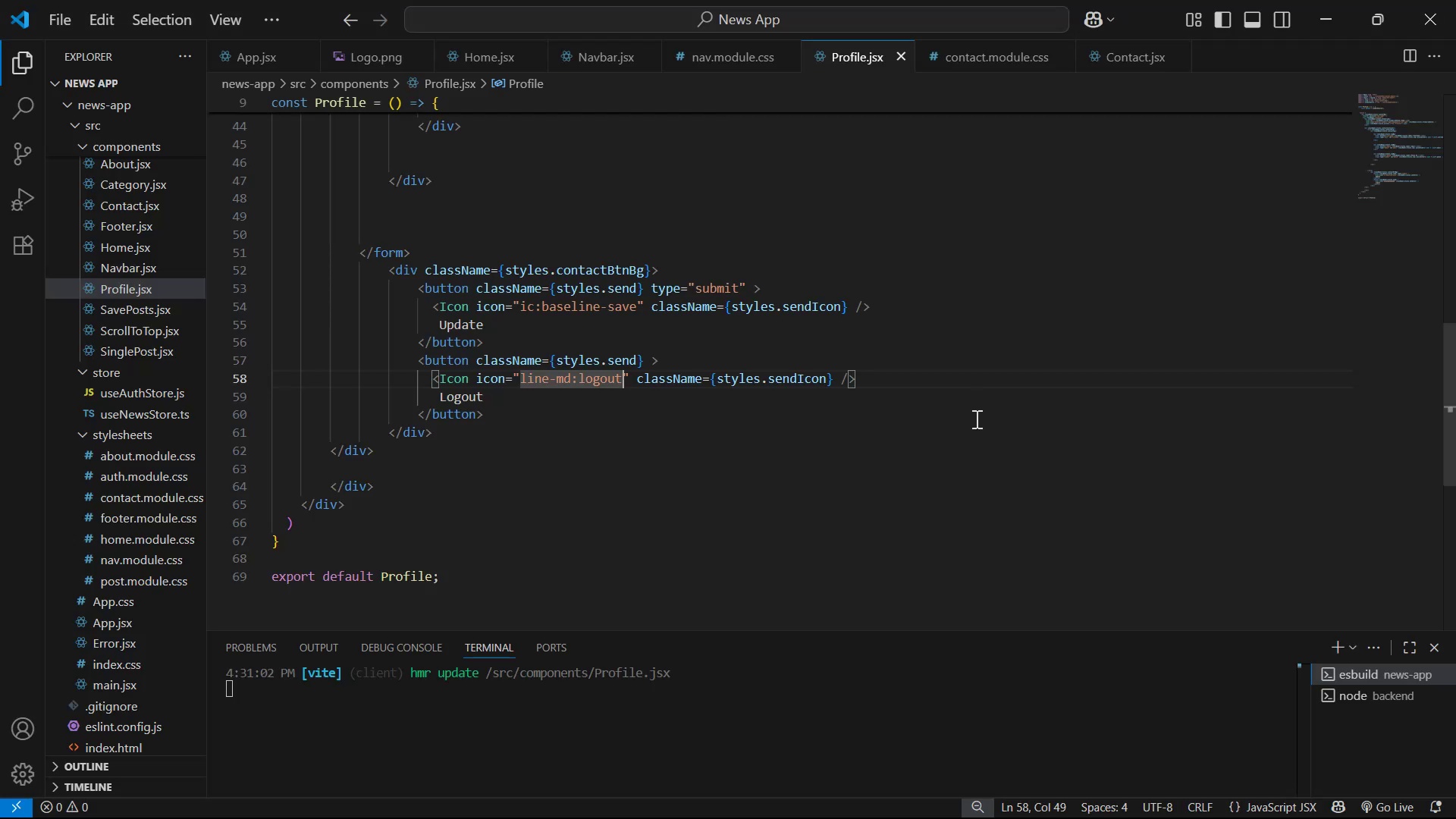 
key(Alt+AltLeft)
 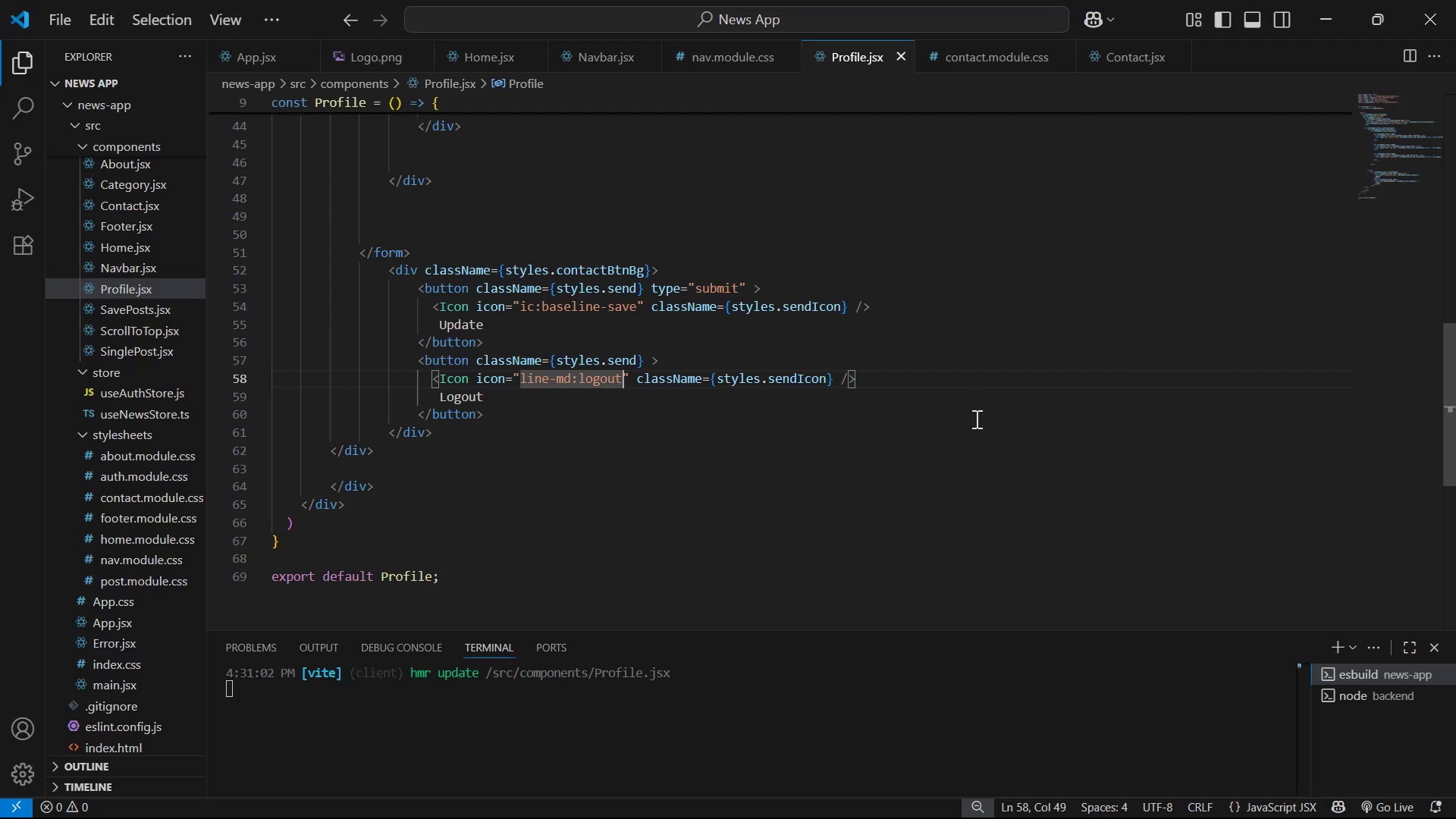 
key(Alt+Tab)
 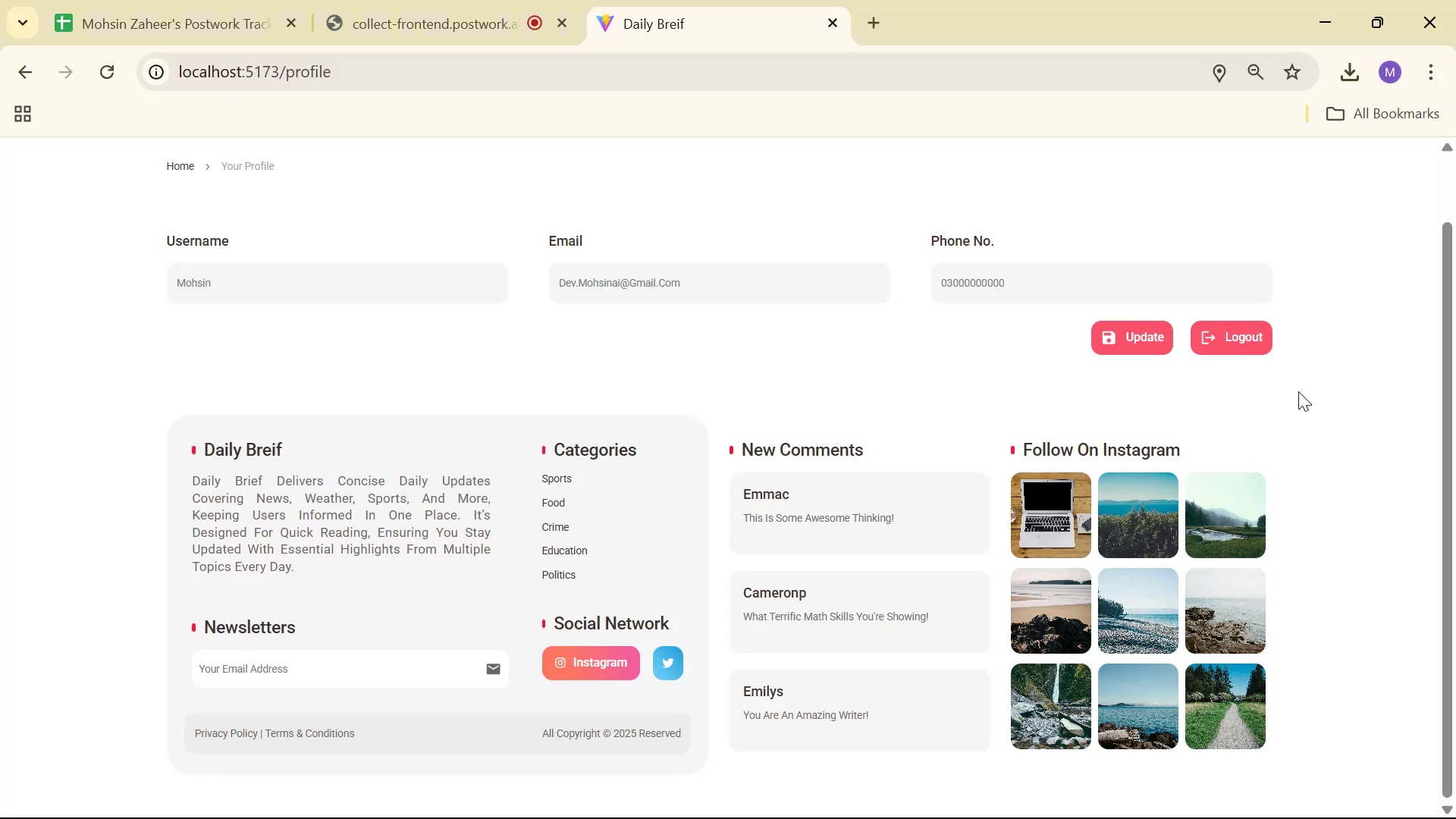 
key(Alt+AltLeft)
 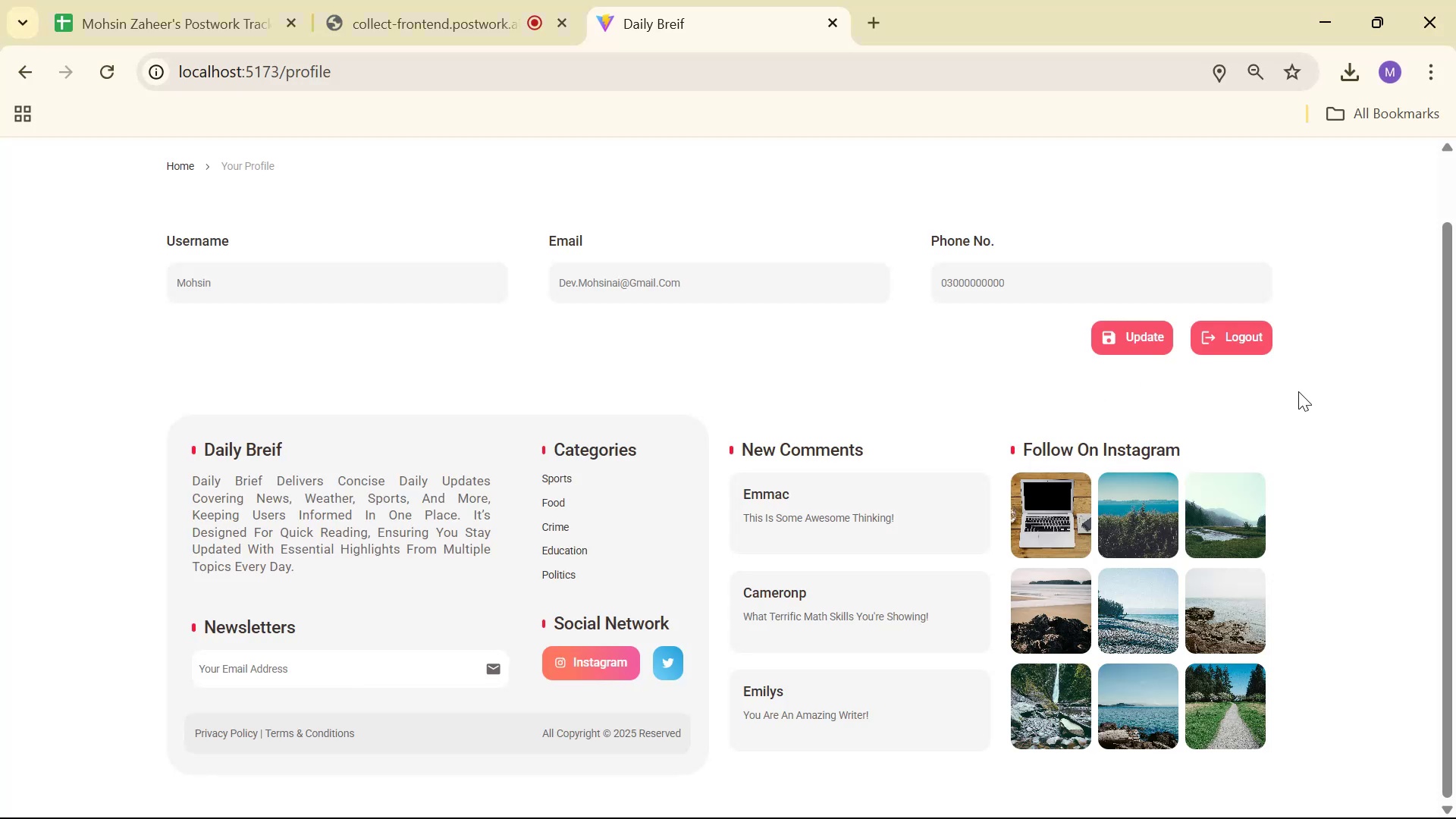 
key(Alt+Tab)
 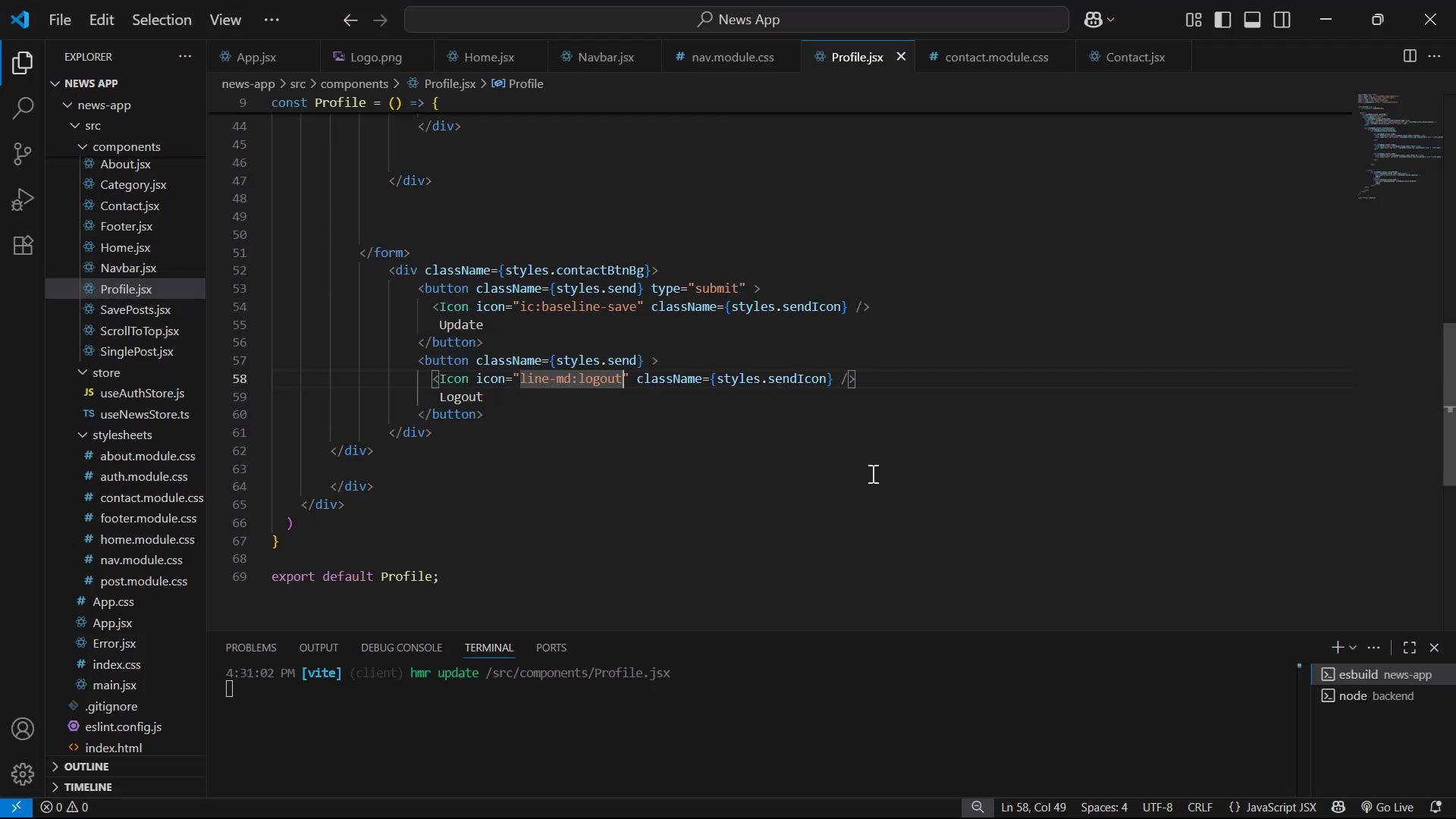 
scroll: coordinate [662, 462], scroll_direction: up, amount: 9.0
 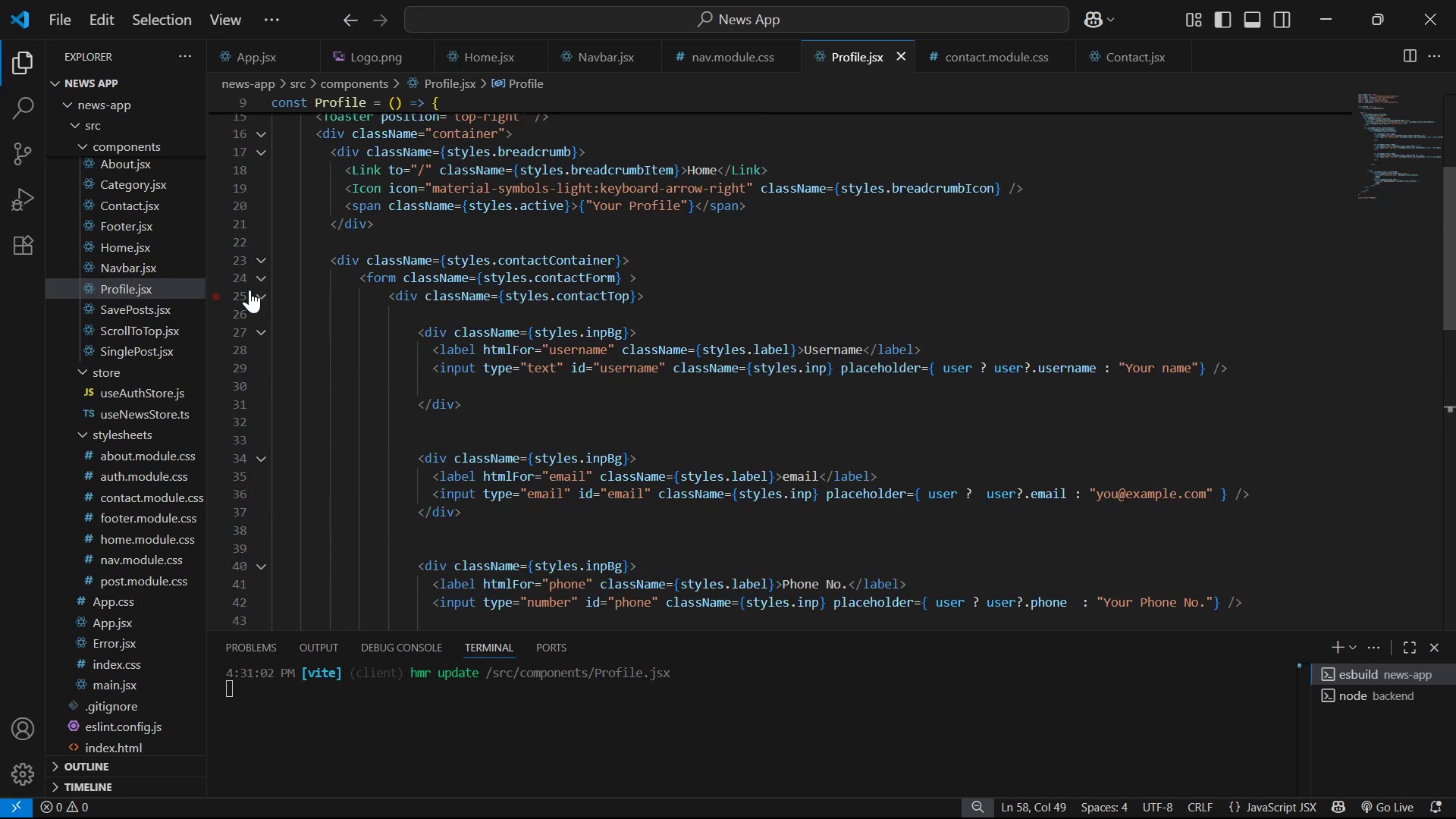 
left_click([254, 288])
 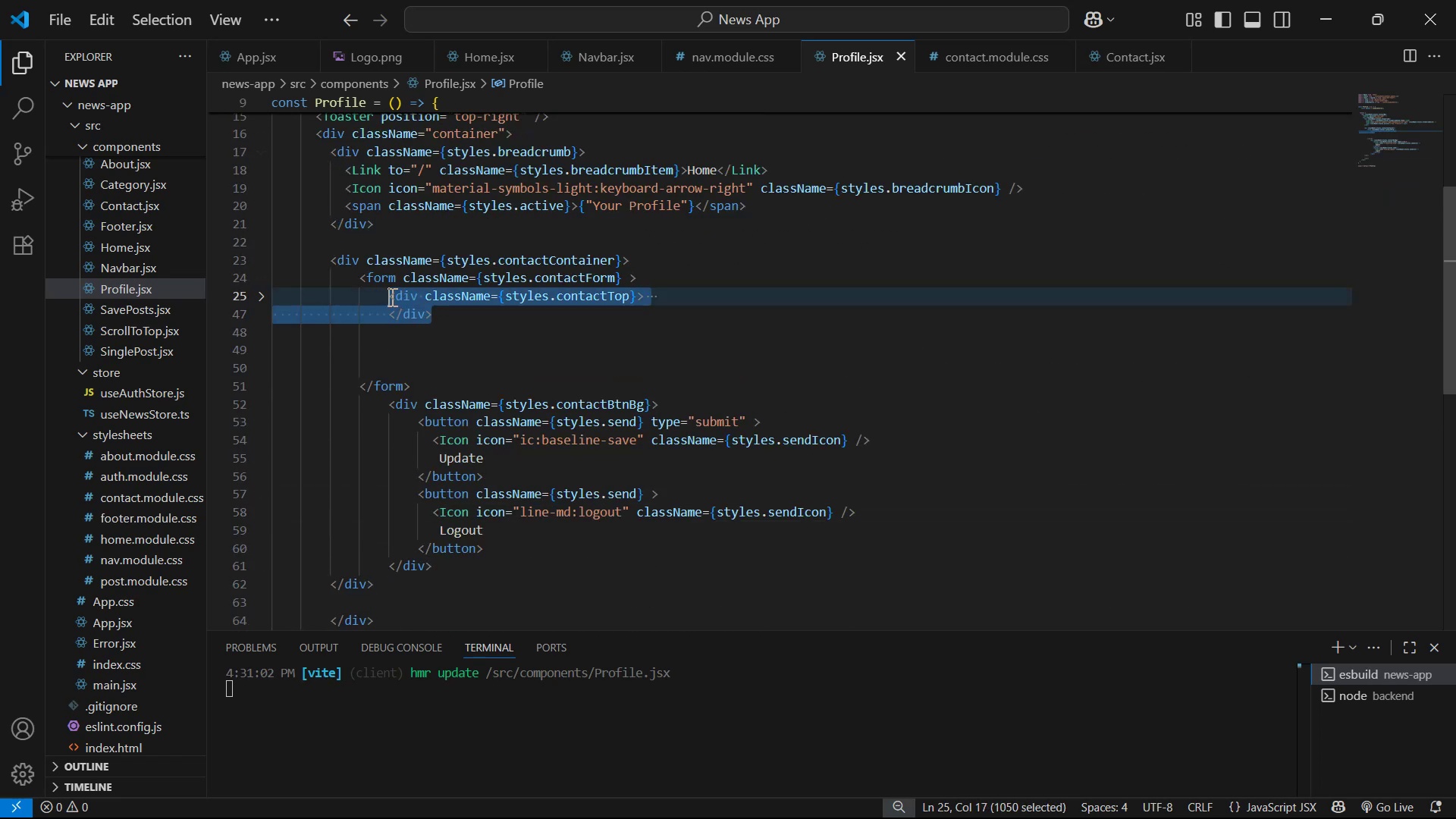 
key(Alt+Shift+ArrowDown)
 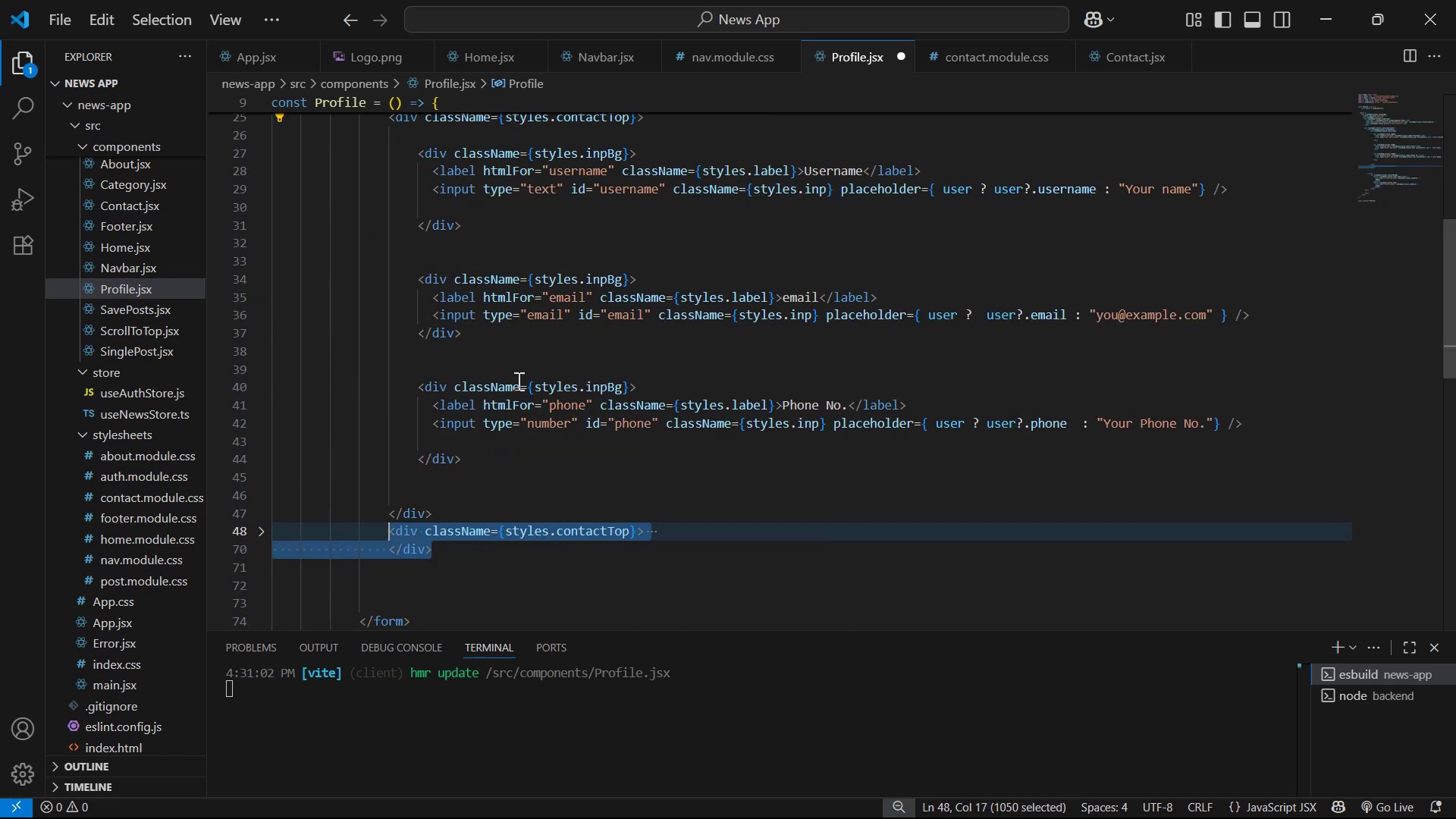 
key(Control+S)
 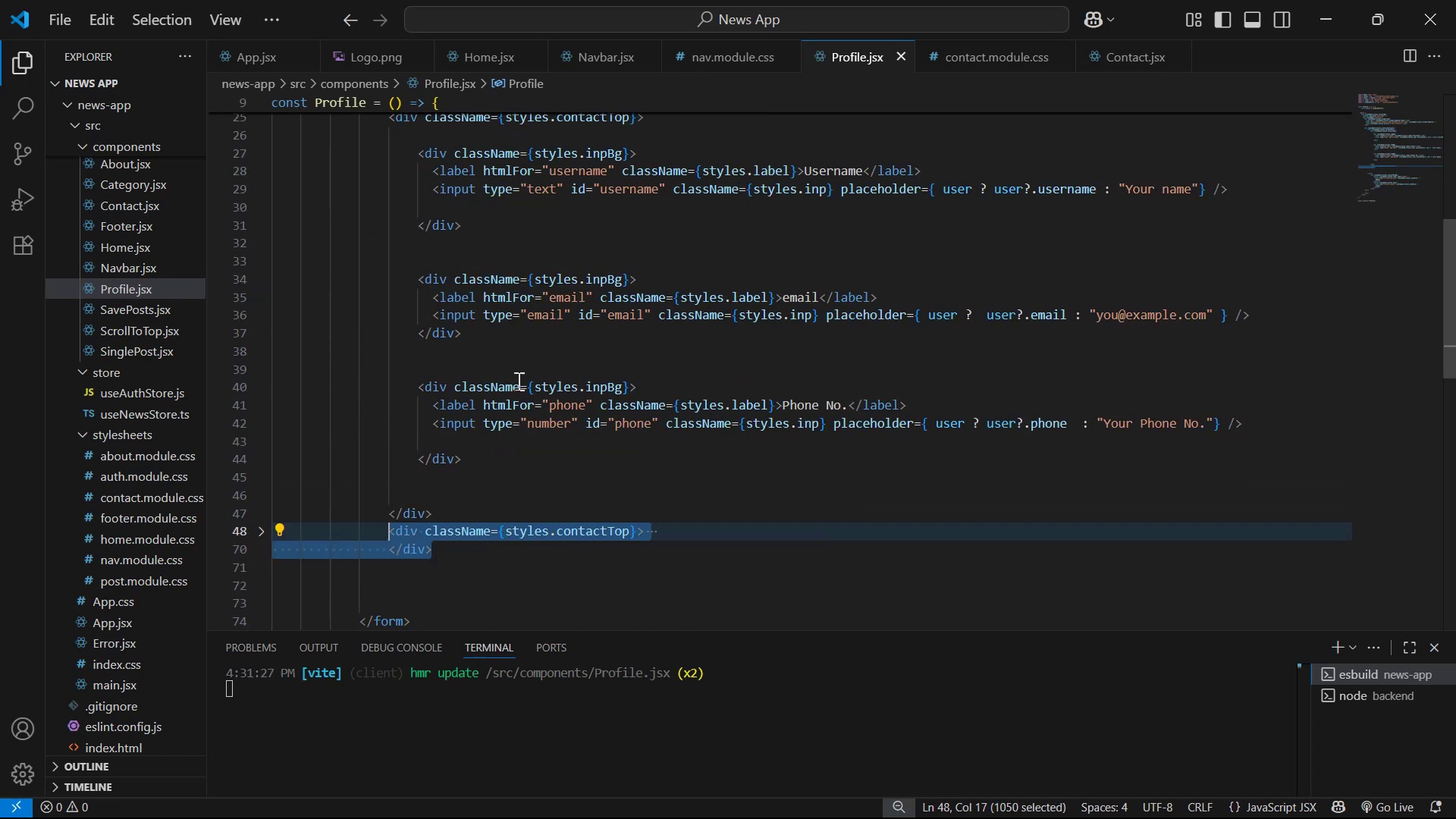 
key(Alt+AltLeft)
 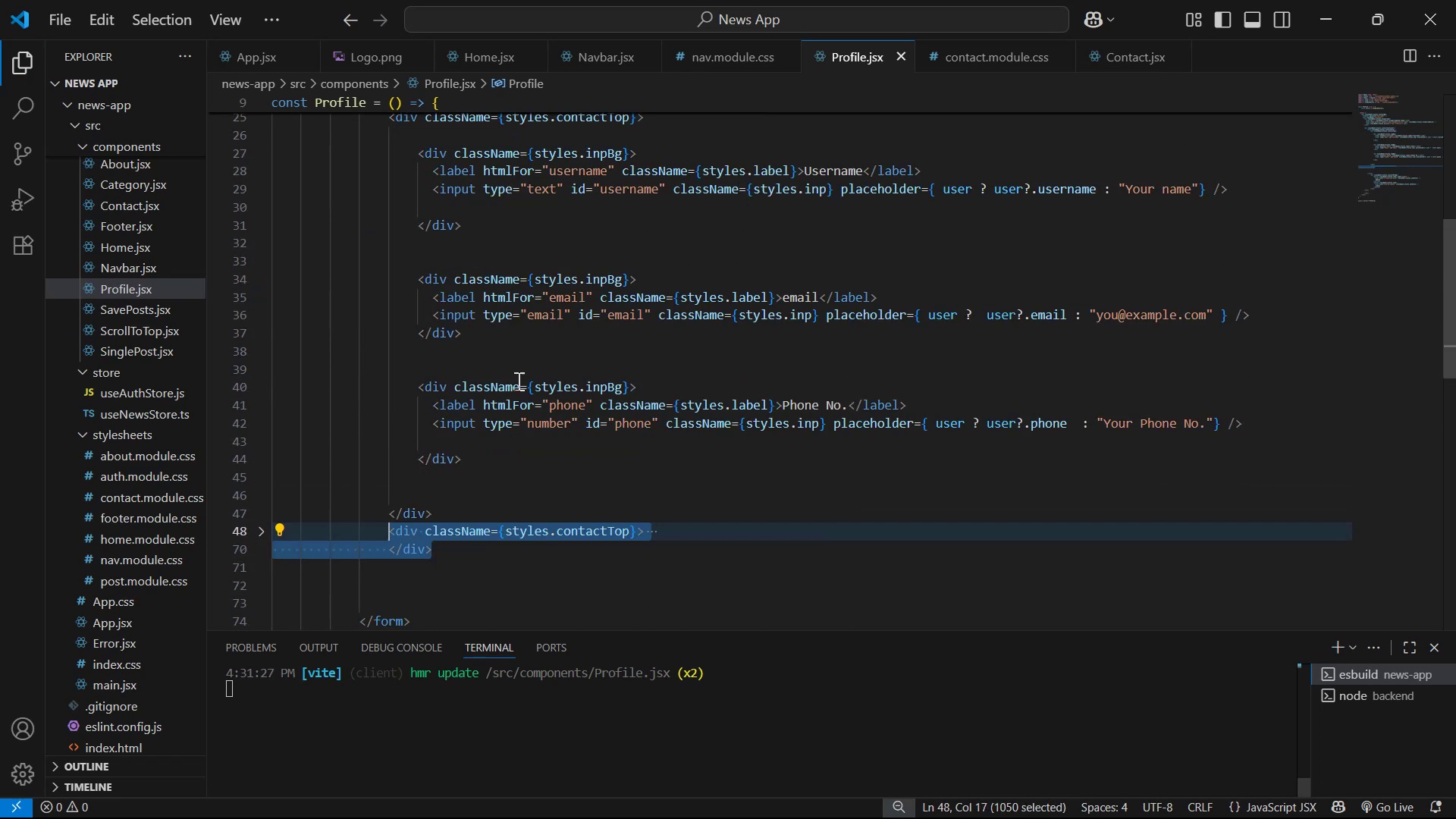 
key(Alt+Tab)
 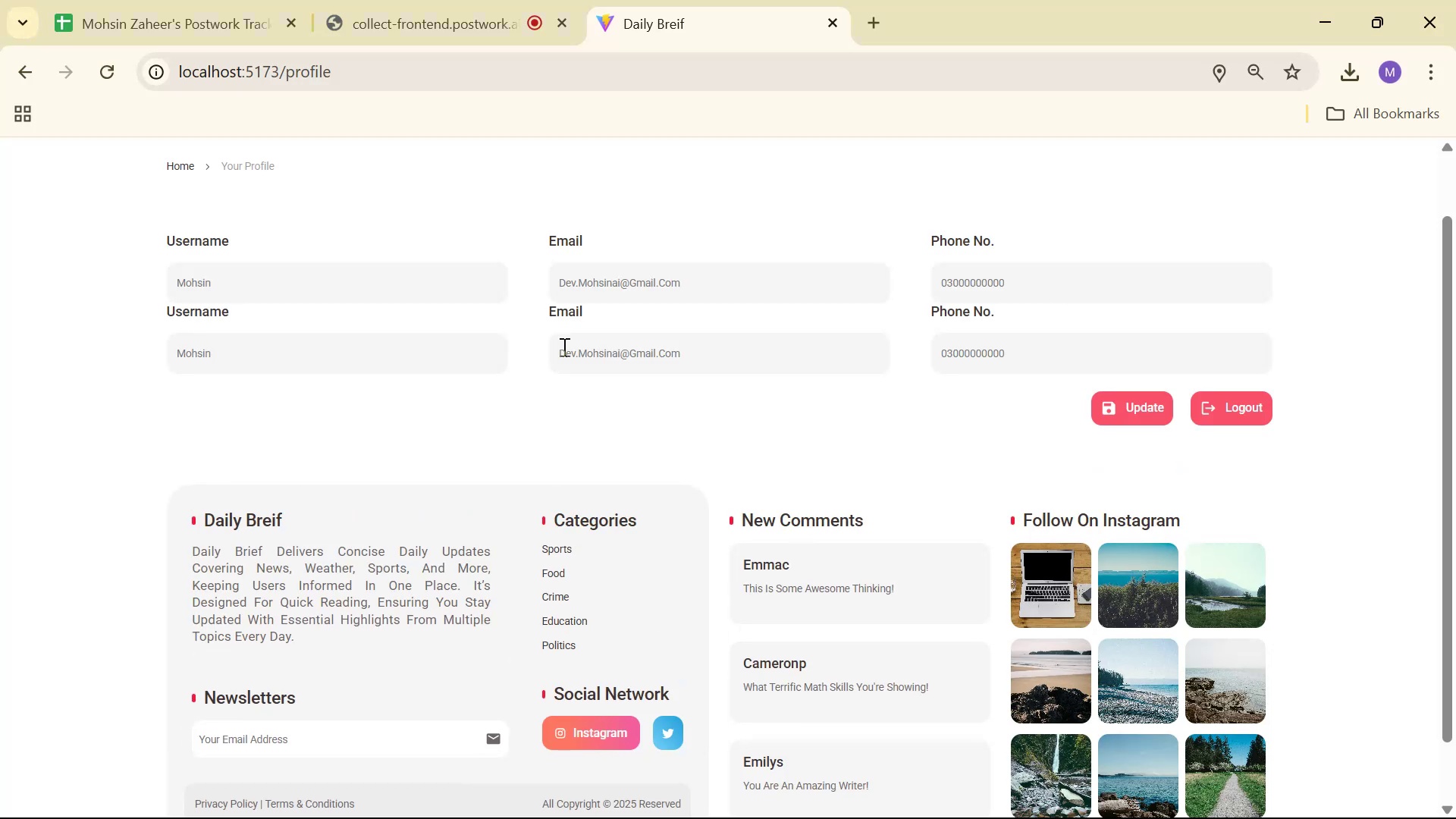 
key(Alt+AltLeft)
 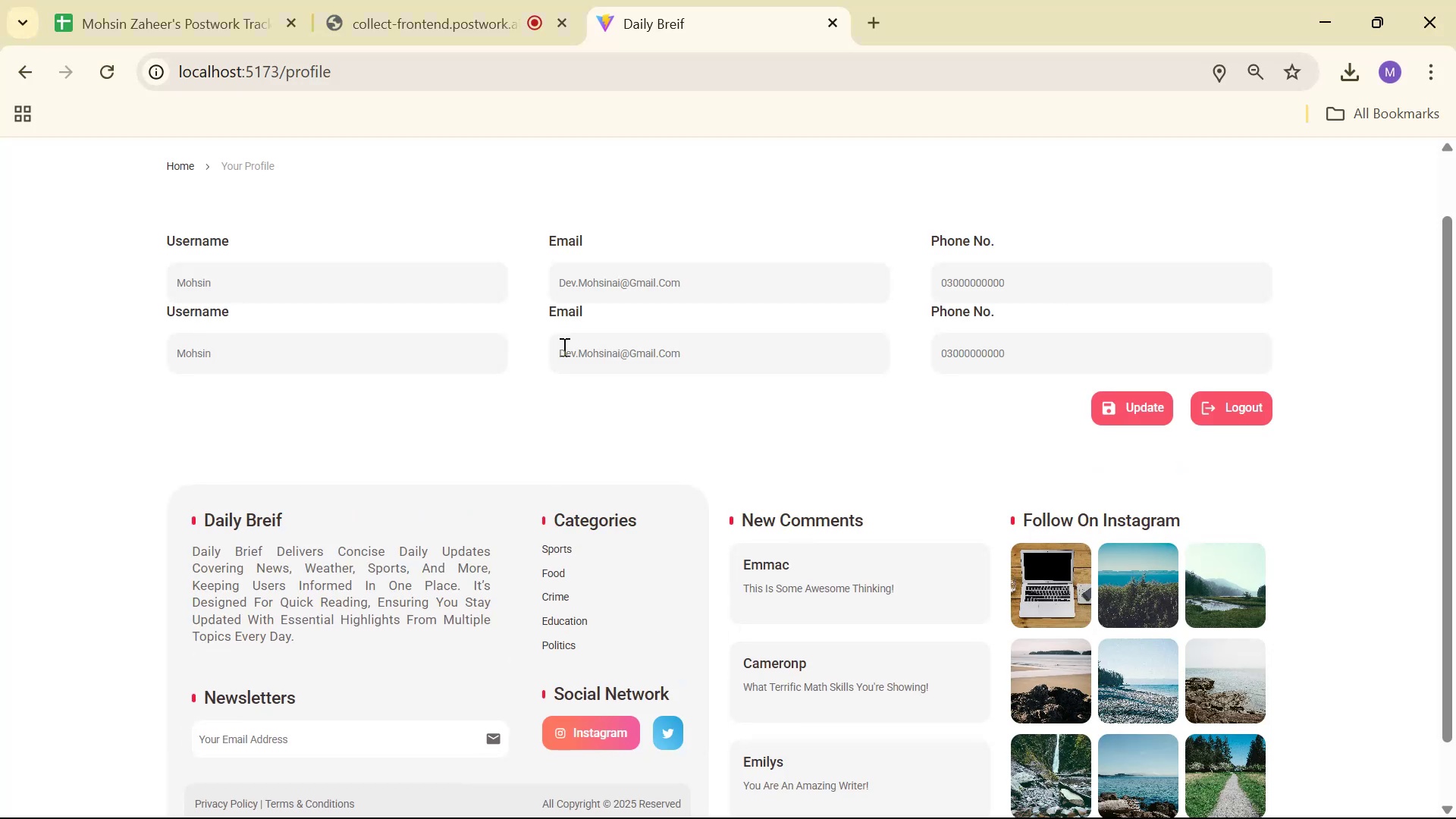 
key(Alt+Tab)
 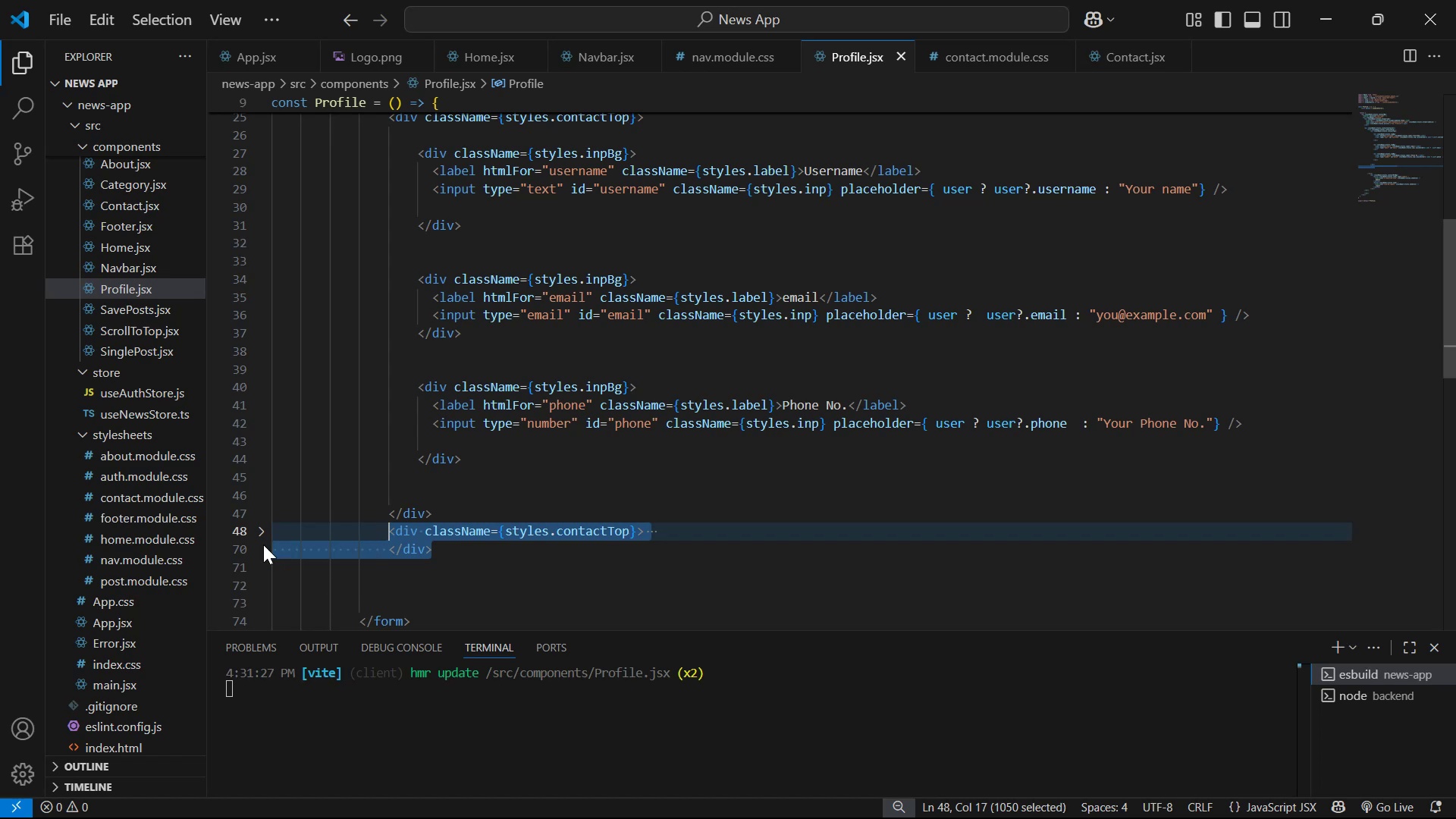 
left_click([259, 528])
 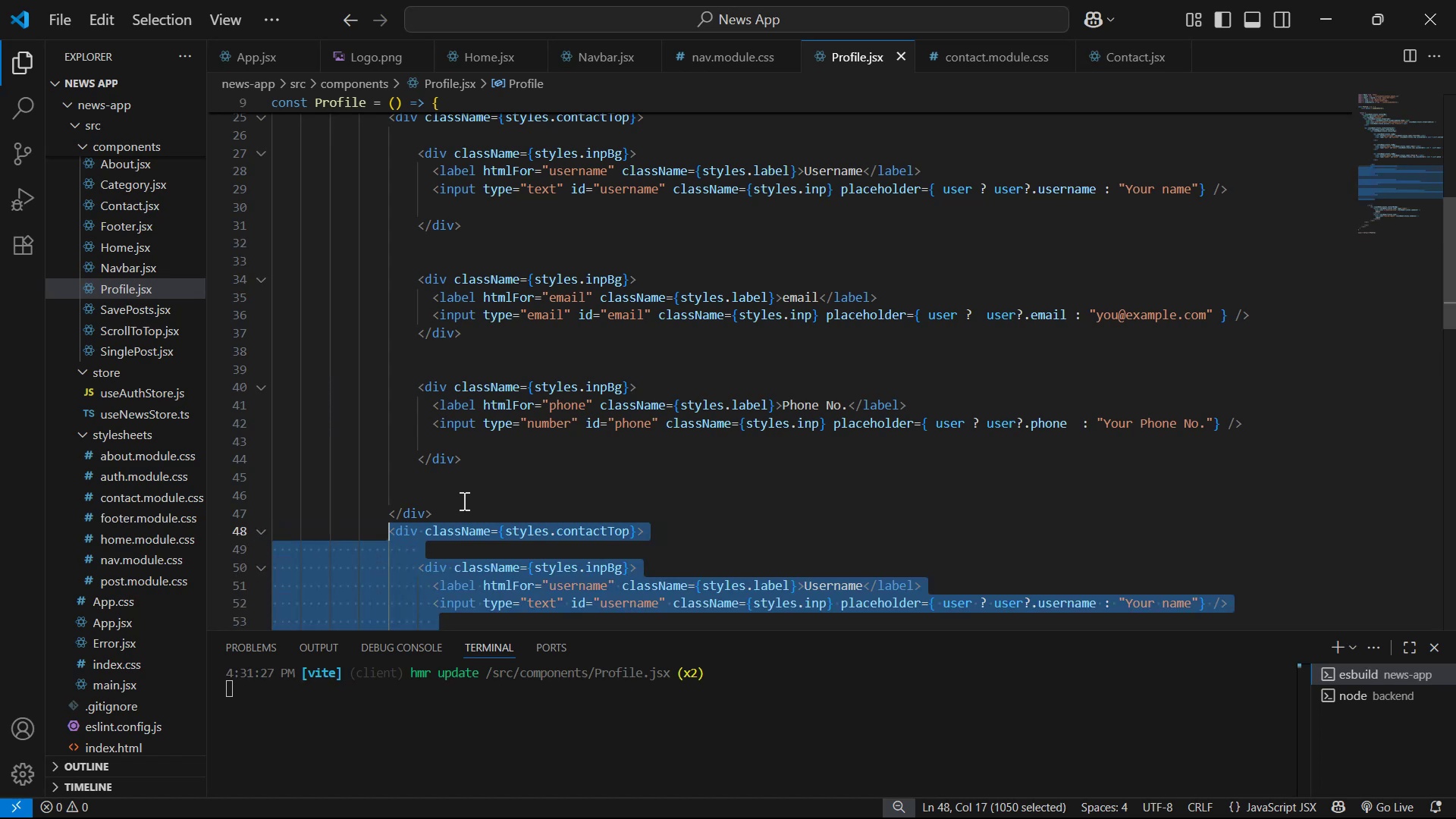 
scroll: coordinate [949, 375], scroll_direction: up, amount: 10.0
 